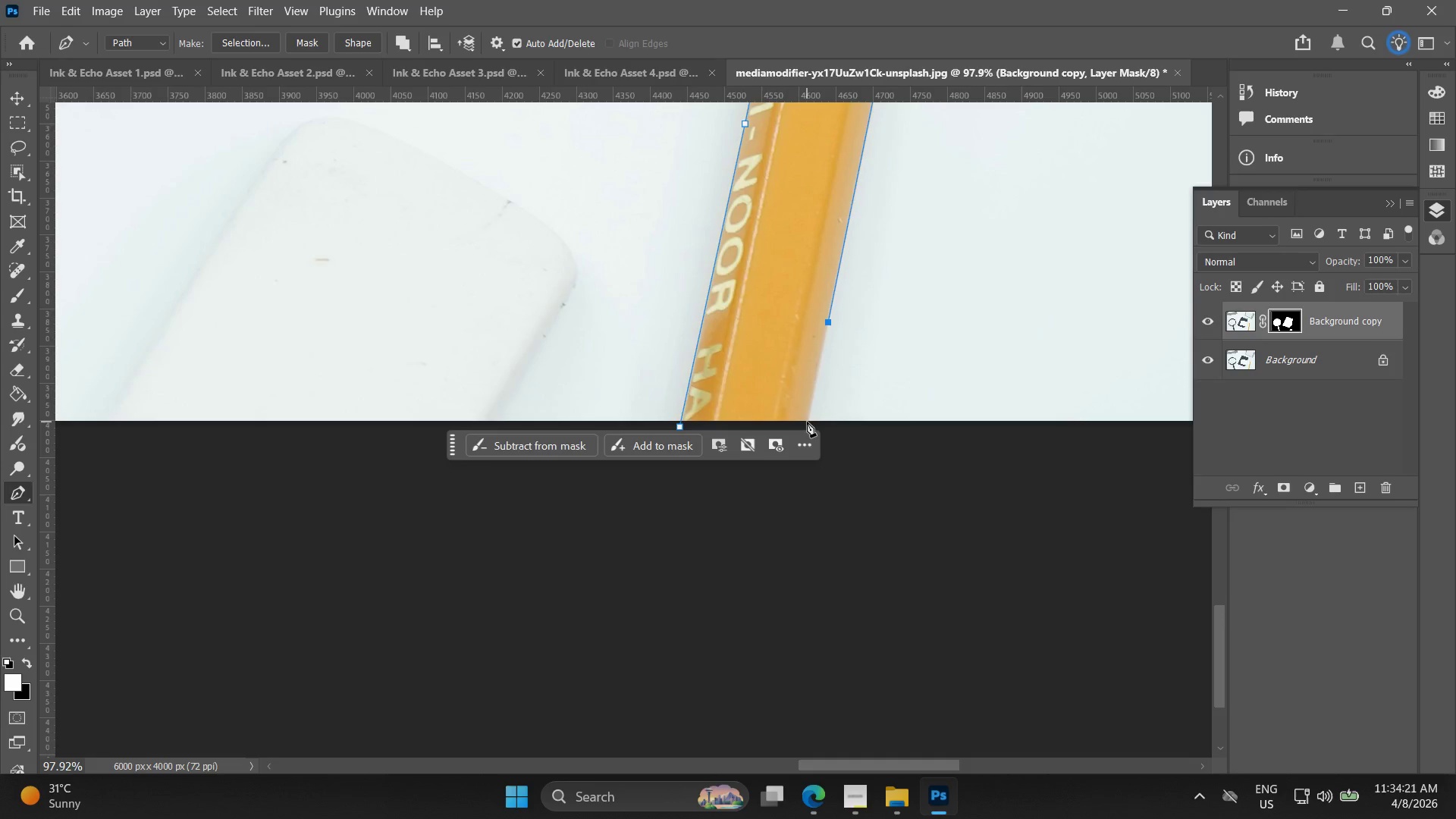 
left_click([807, 422])
 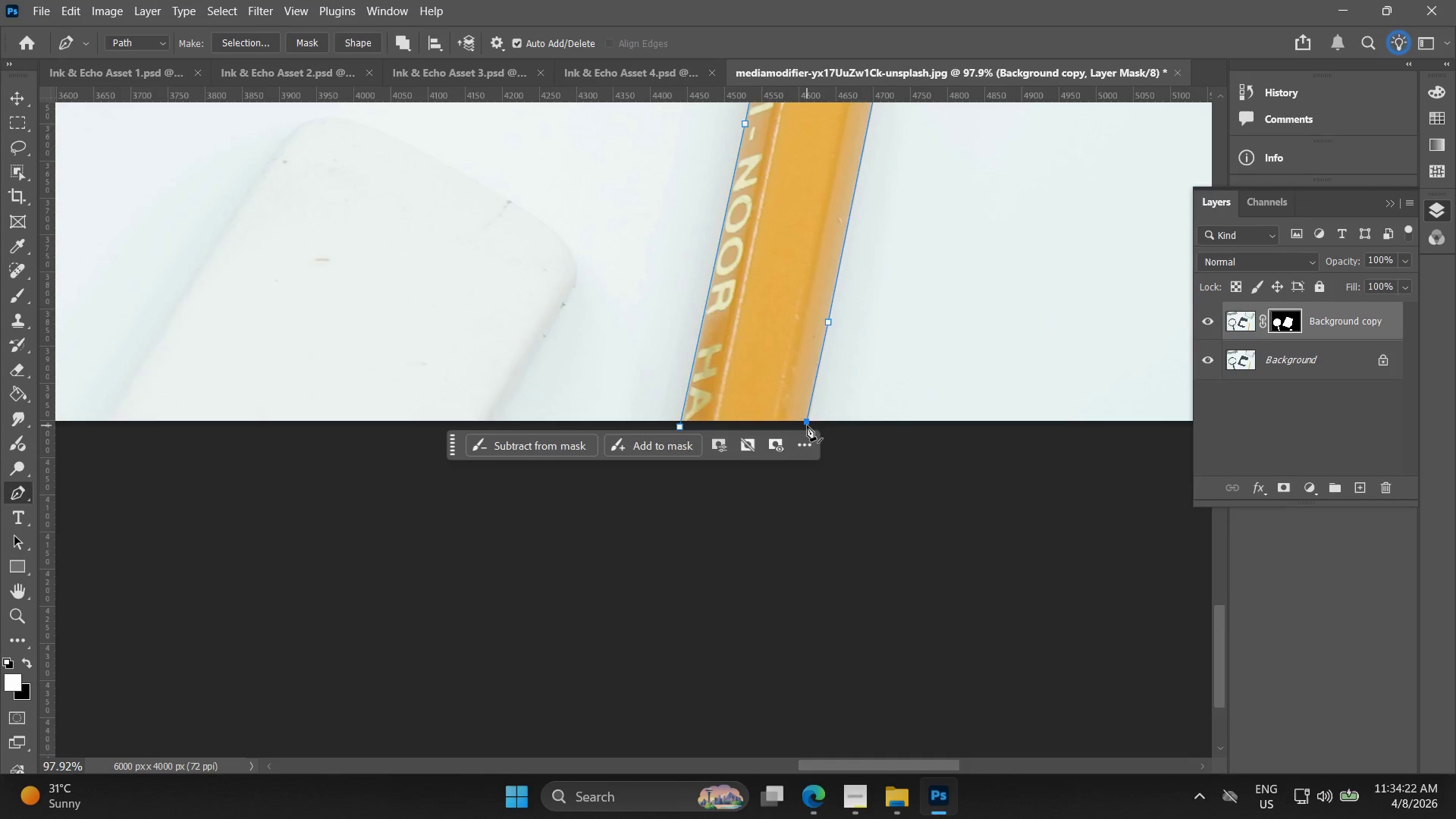 
hold_key(key=Space, duration=0.42)
 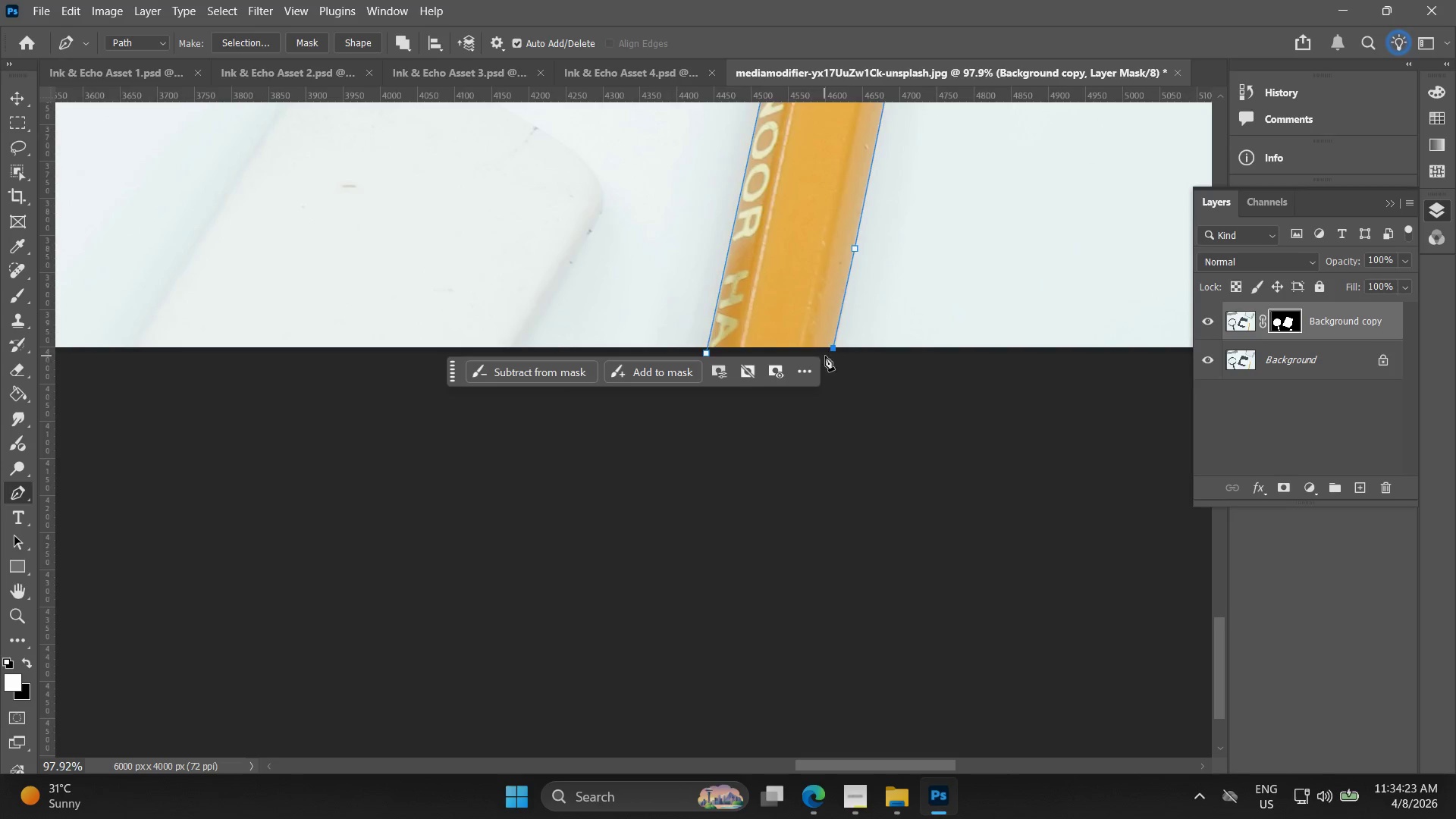 
left_click_drag(start_coordinate=[804, 410], to_coordinate=[830, 337])
 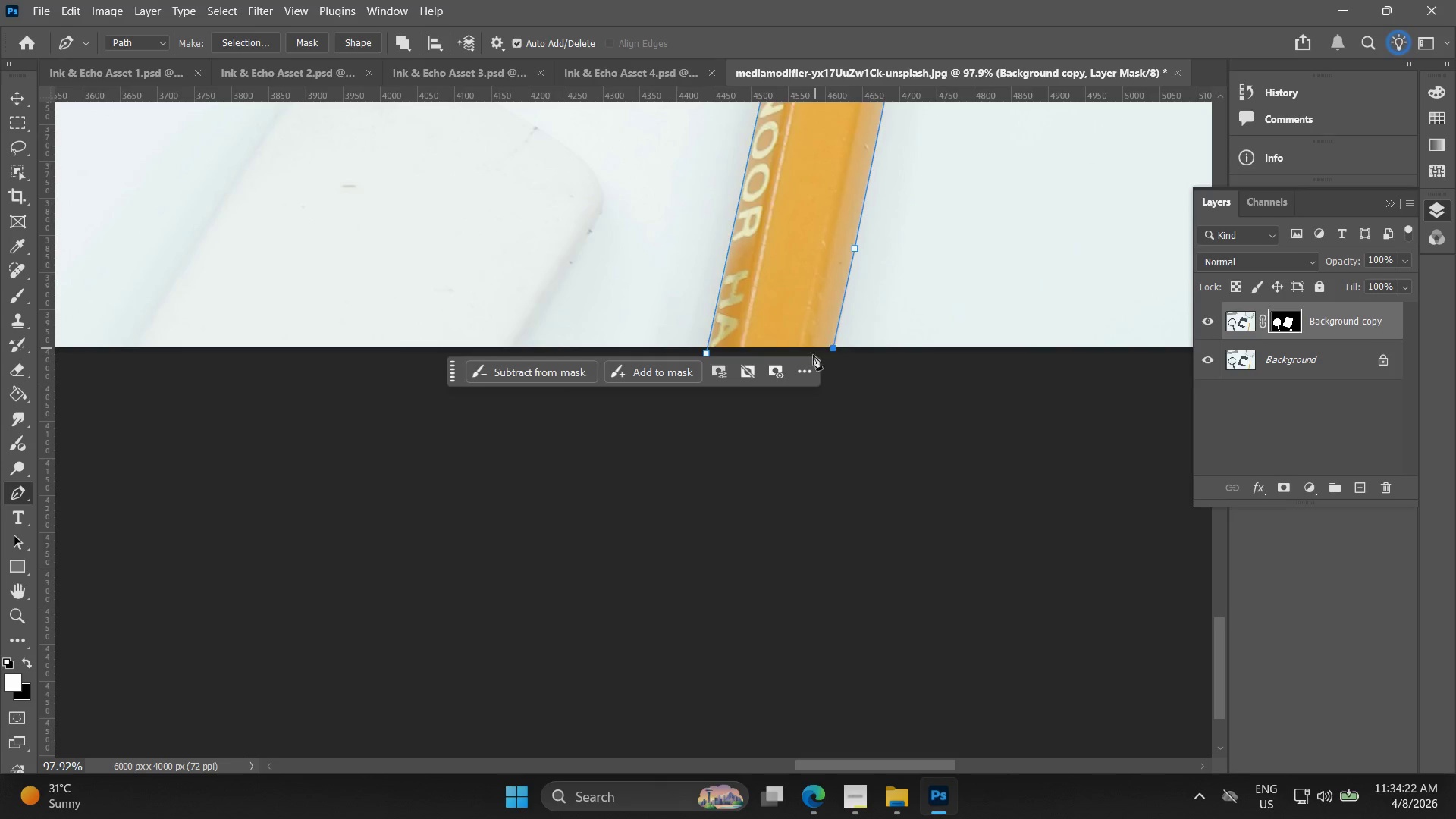 
hold_key(key=AltLeft, duration=0.39)
 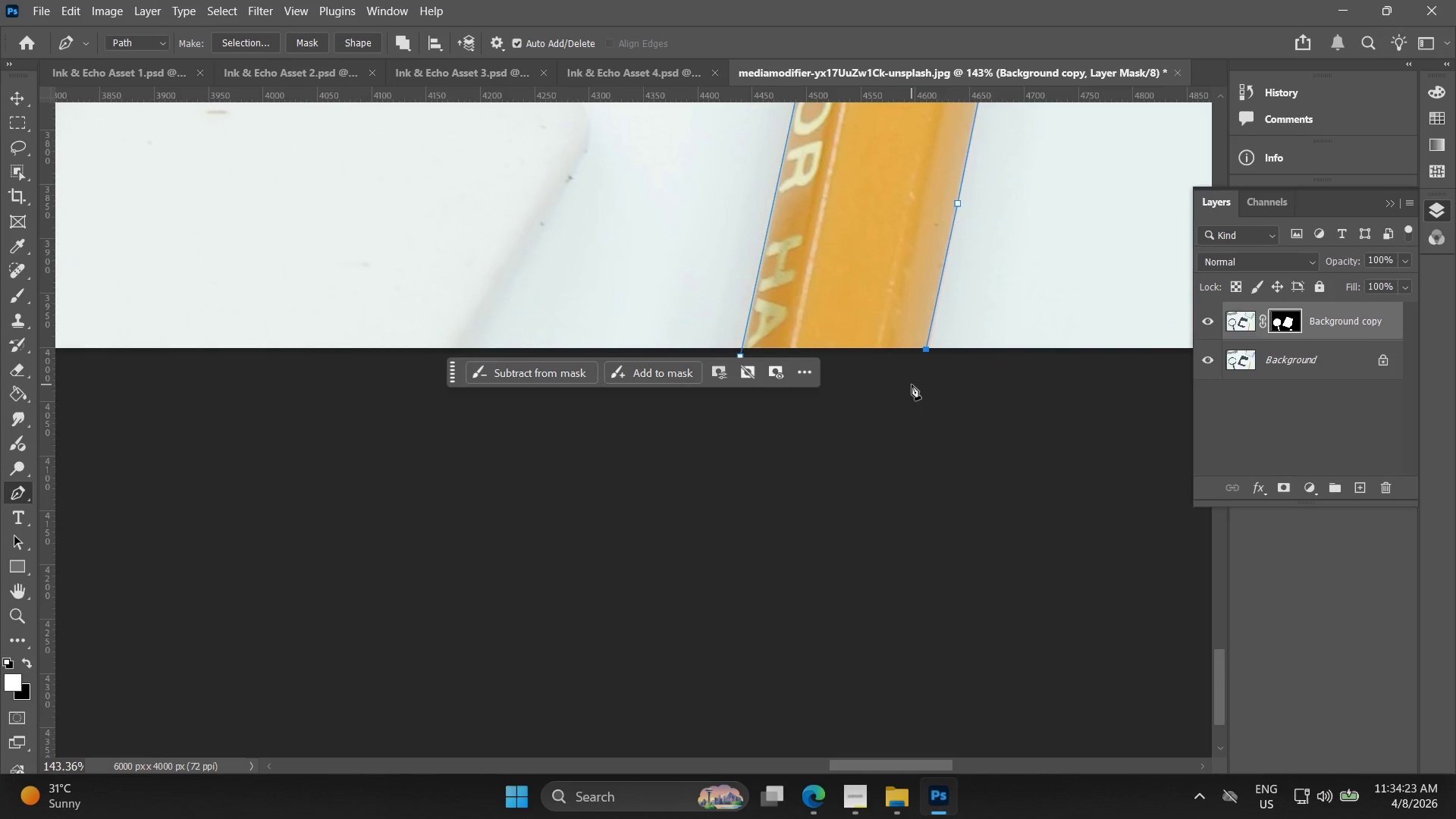 
key(Alt+AltLeft)
 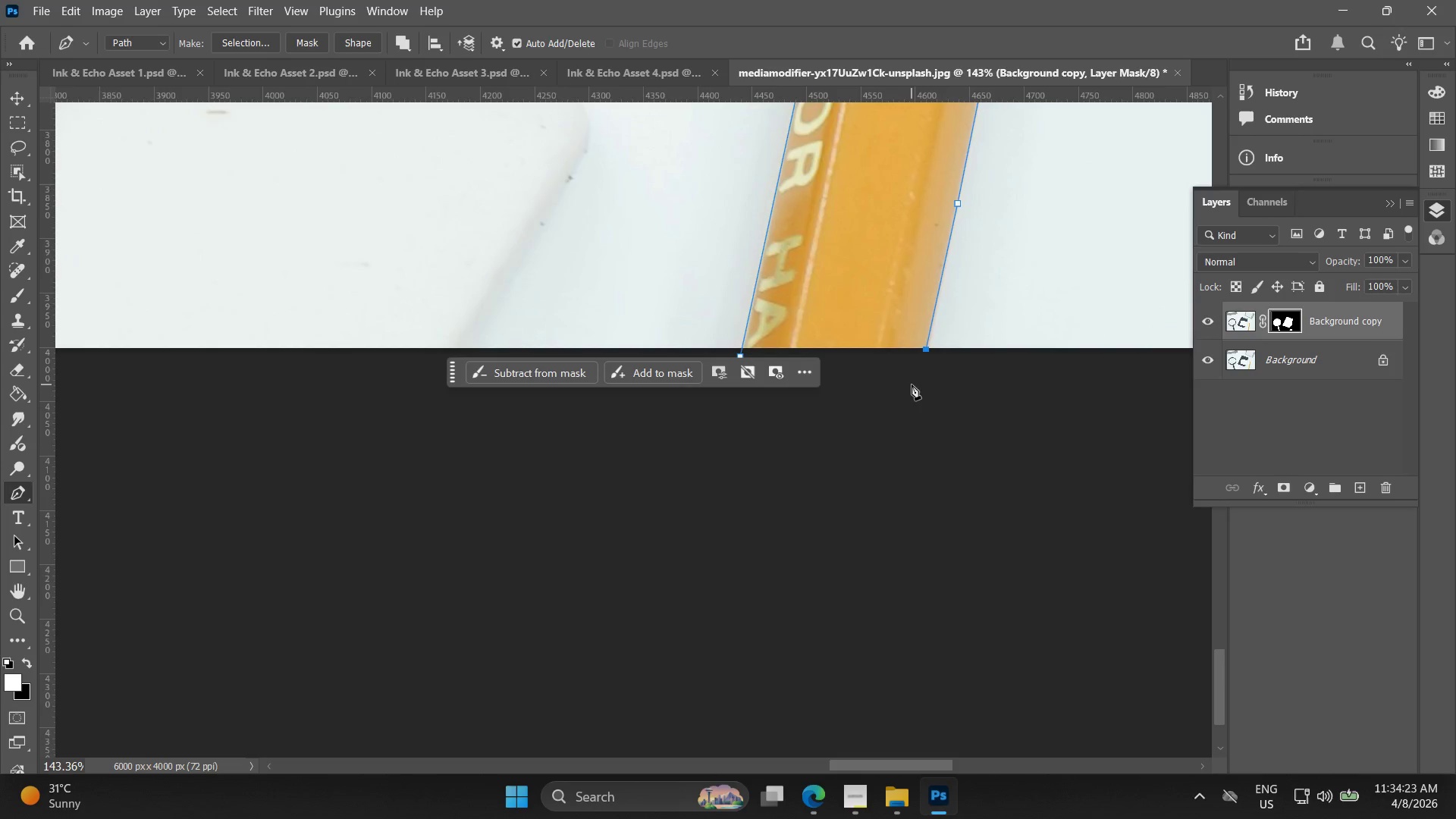 
left_click([917, 376])
 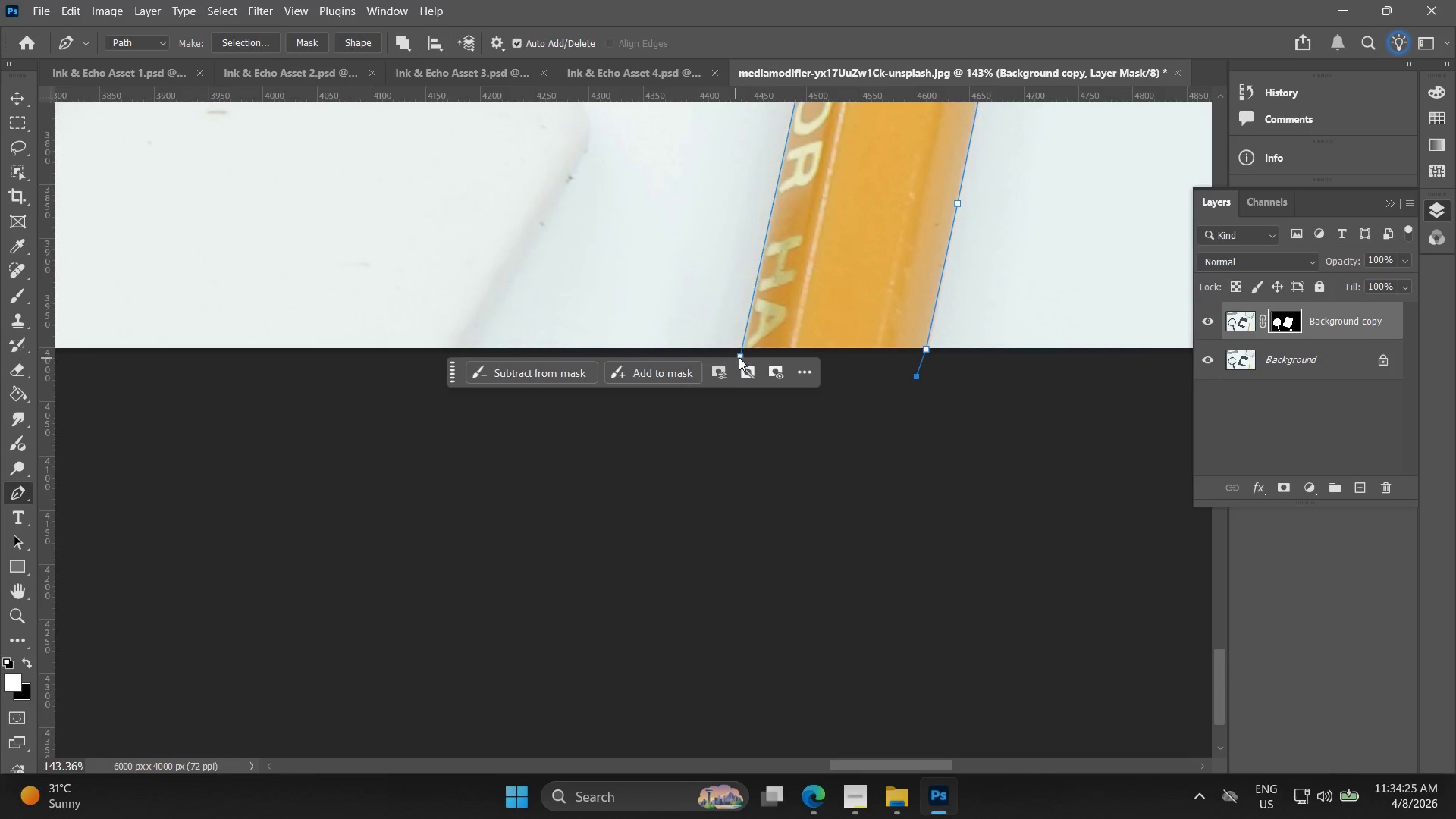 
scroll: coordinate [827, 378], scroll_direction: up, amount: 8.0
 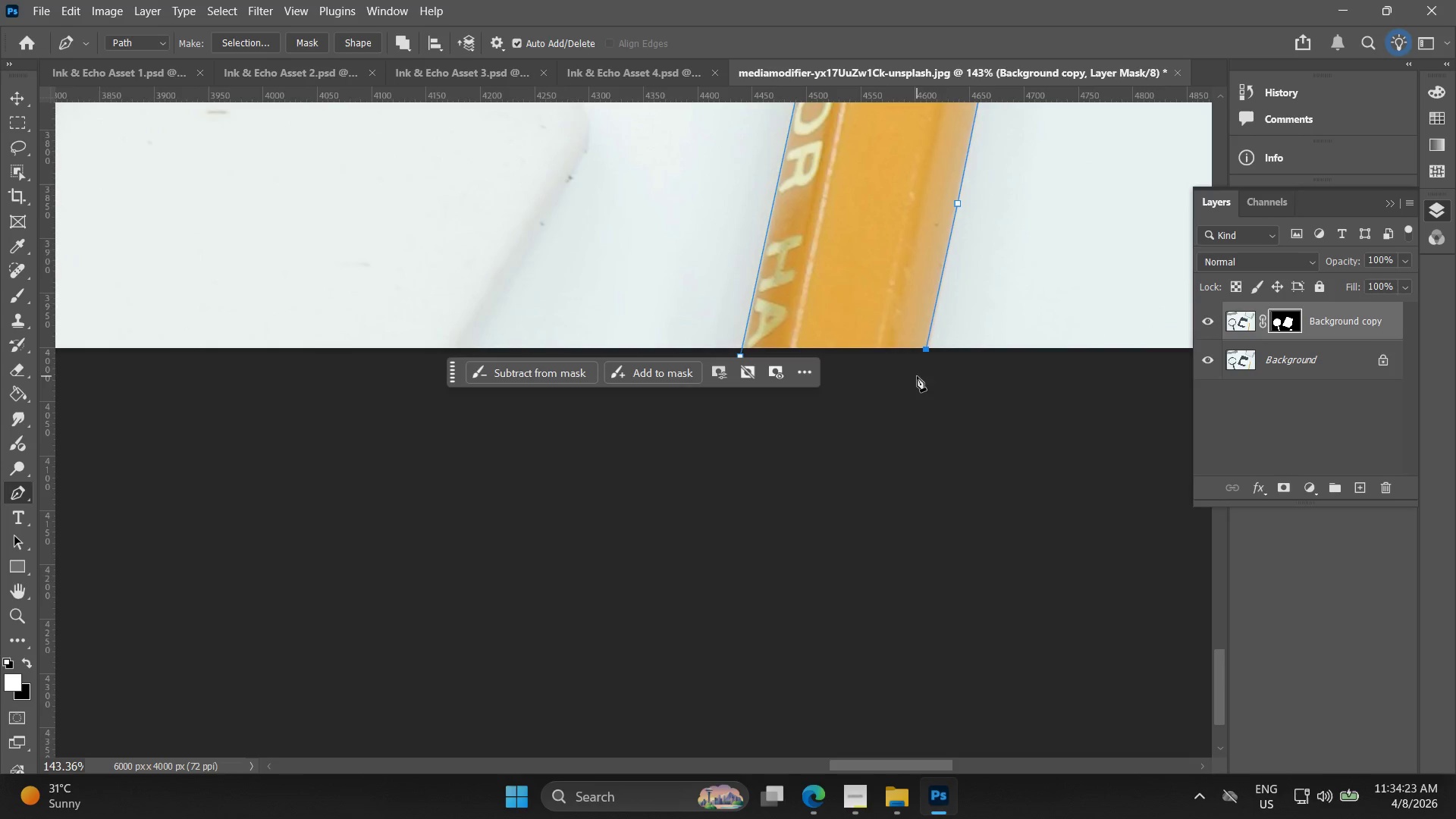 
left_click([739, 353])
 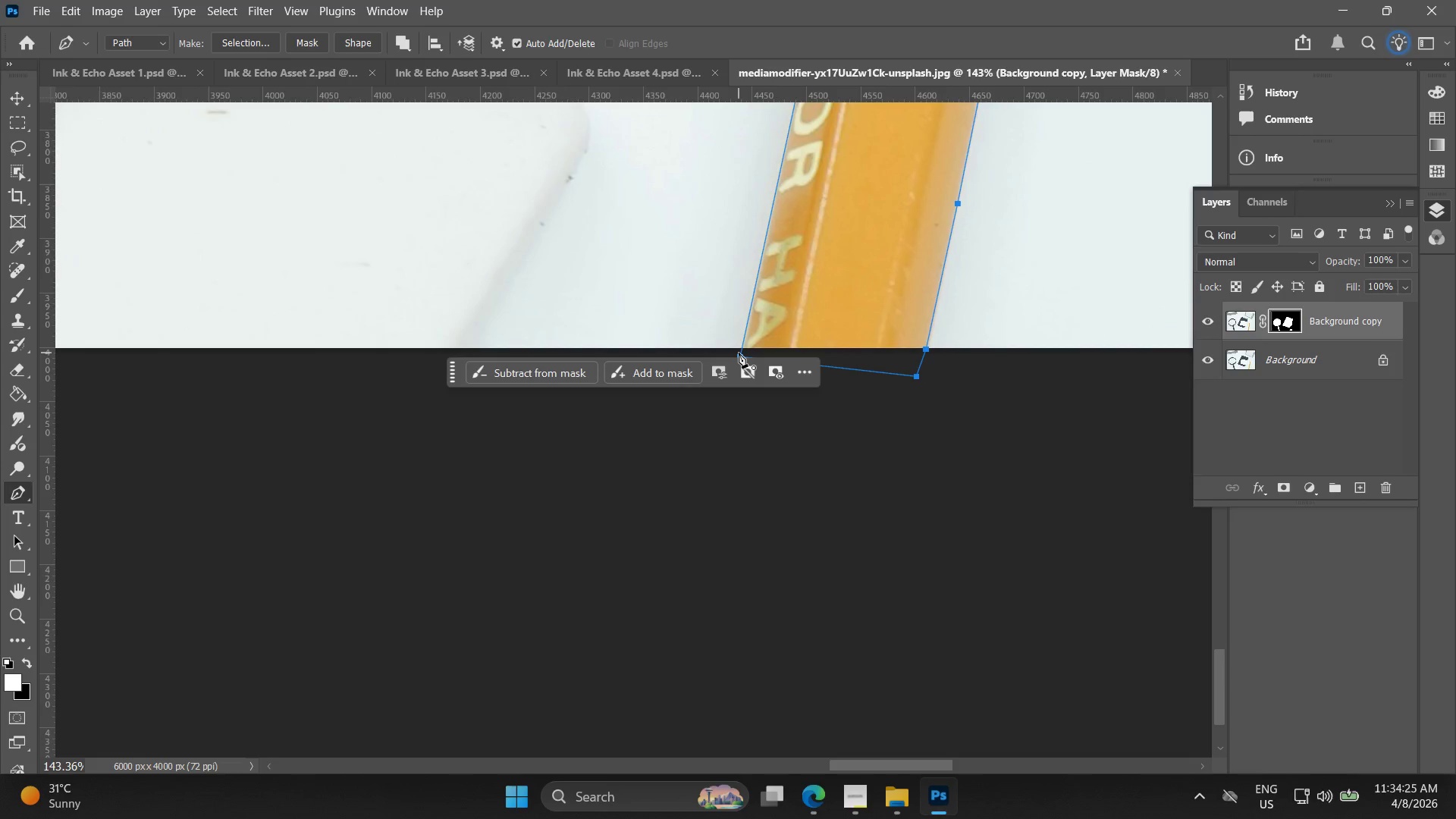 
right_click([739, 353])
 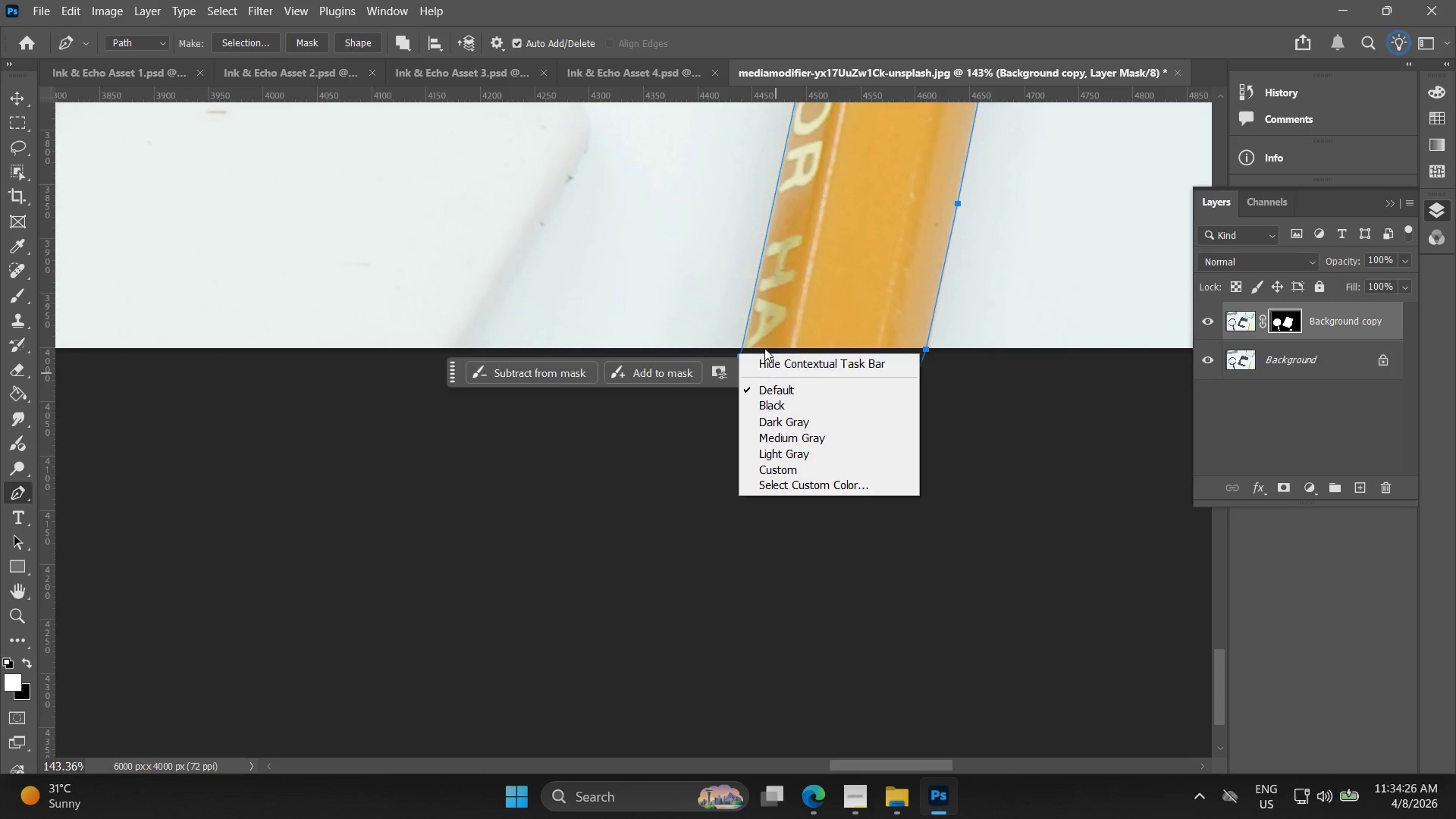 
left_click([891, 283])
 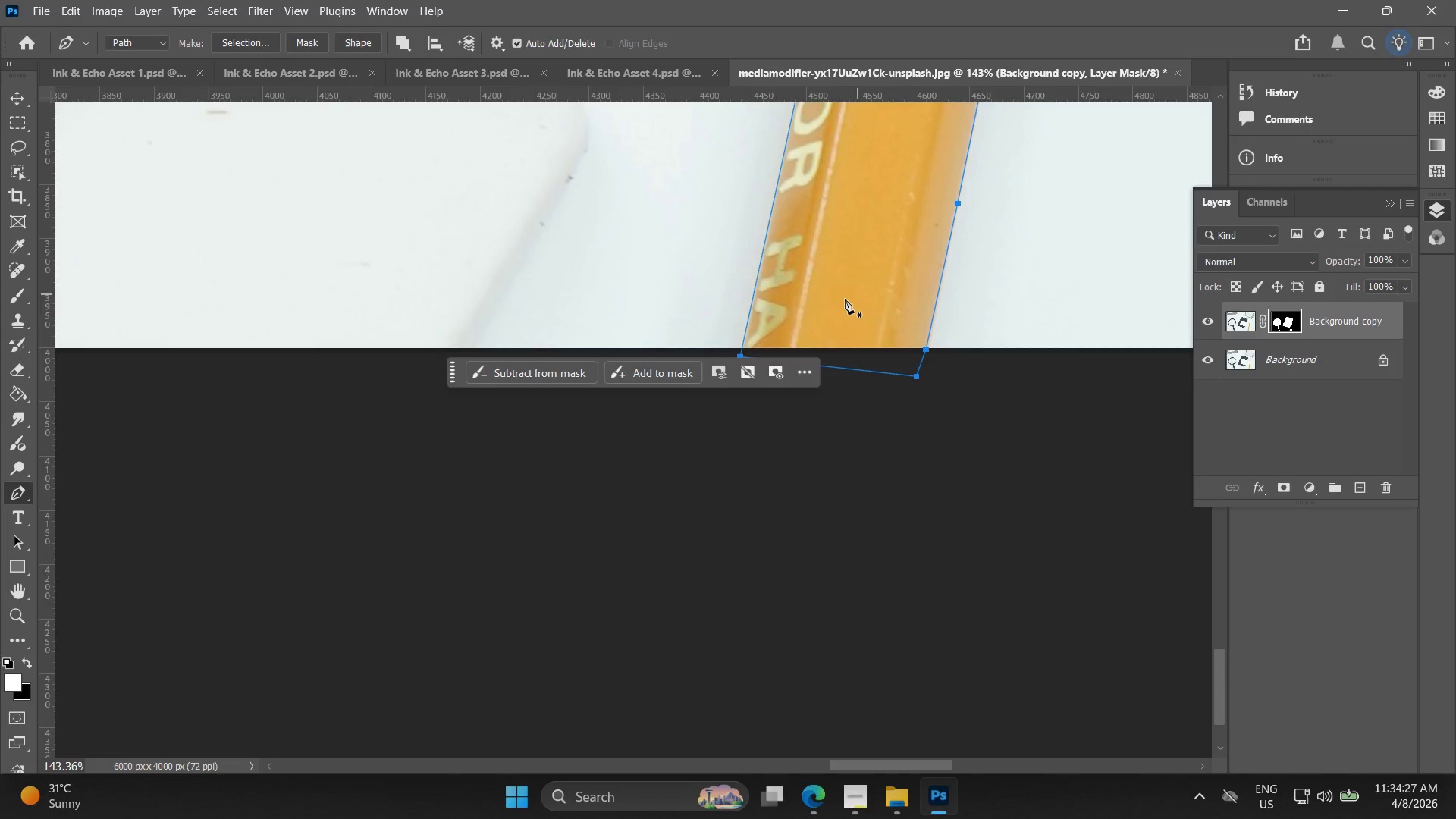 
hold_key(key=Space, duration=0.52)
 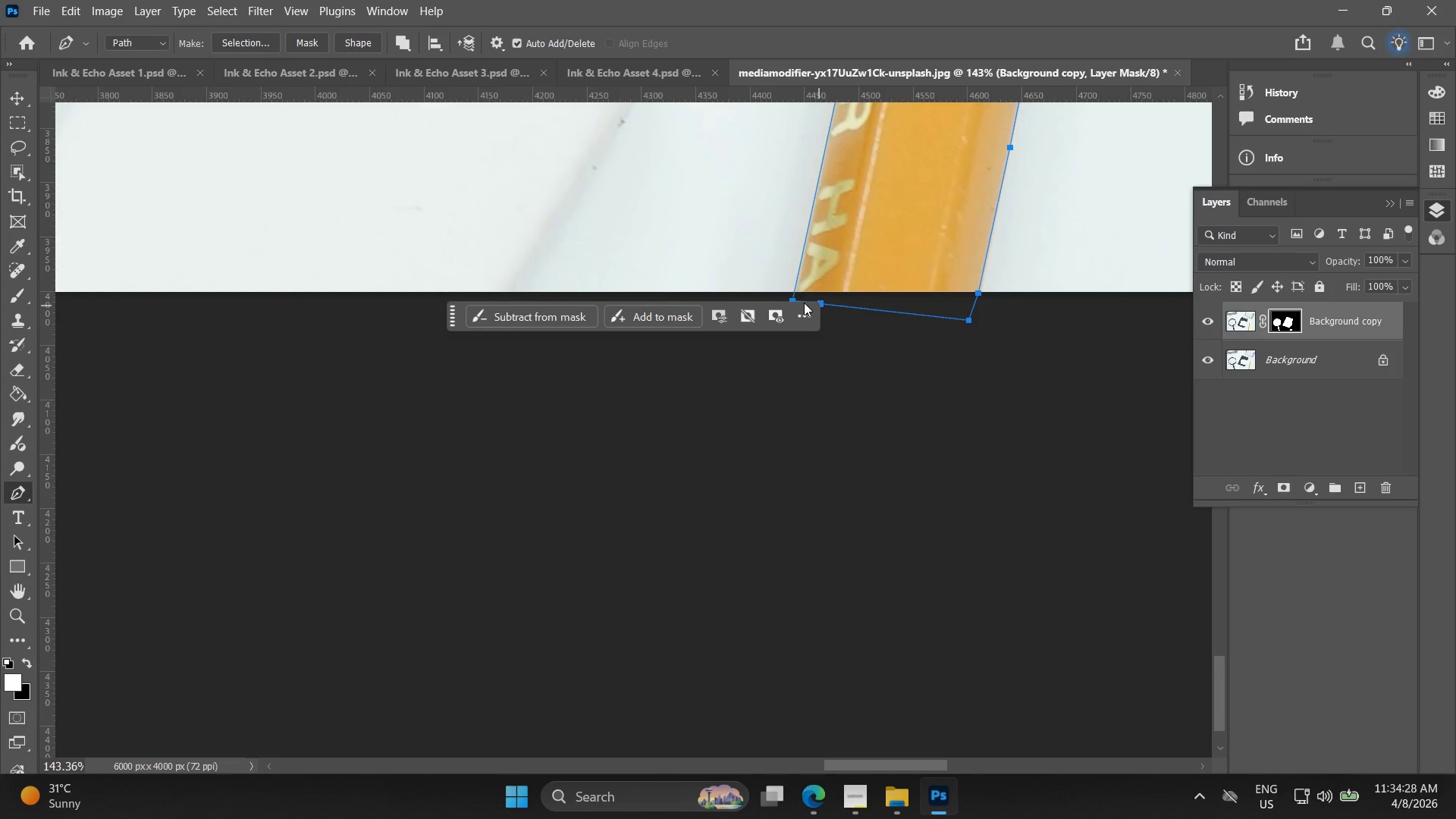 
left_click_drag(start_coordinate=[886, 279], to_coordinate=[938, 223])
 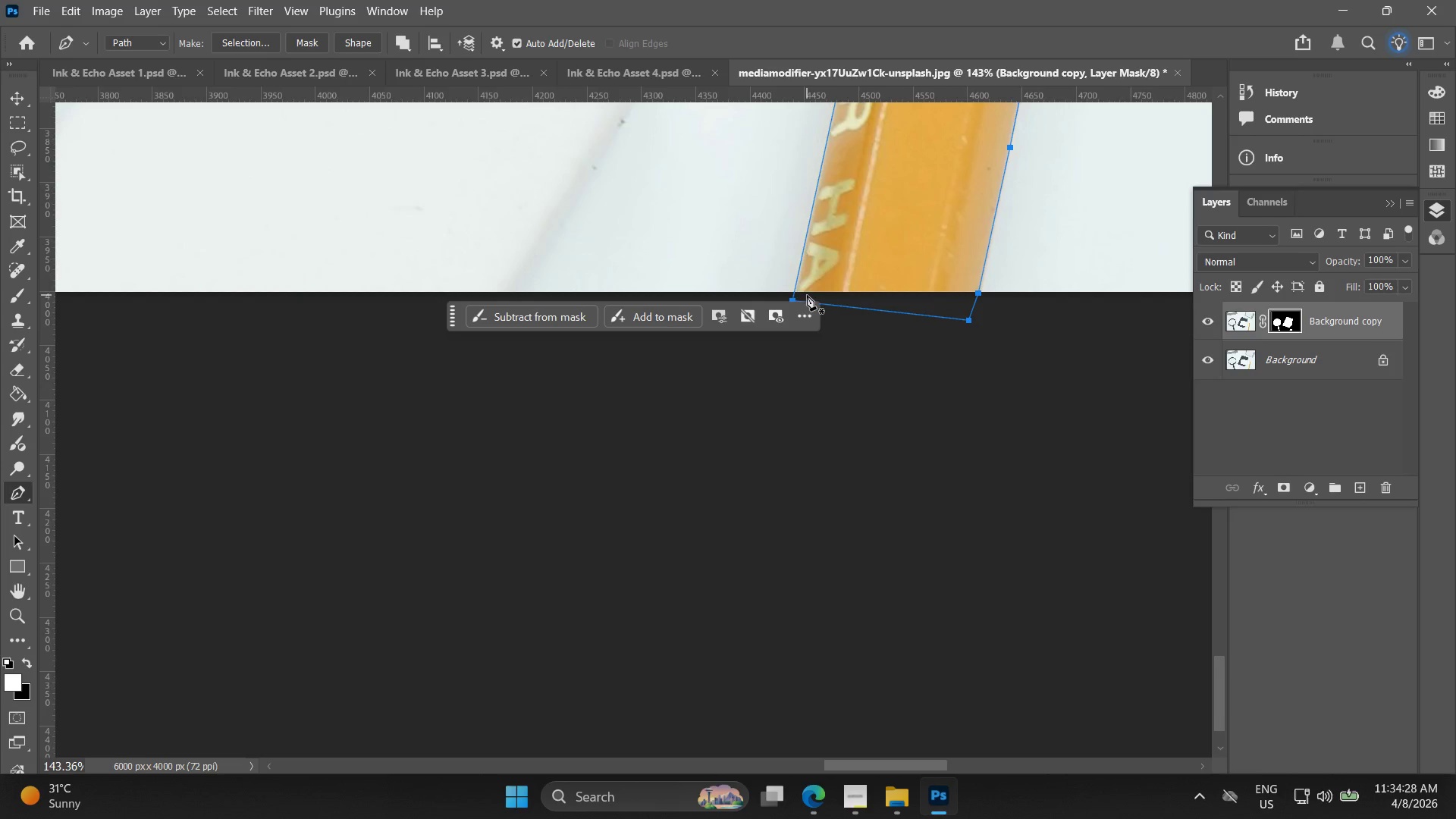 
right_click([871, 312])
 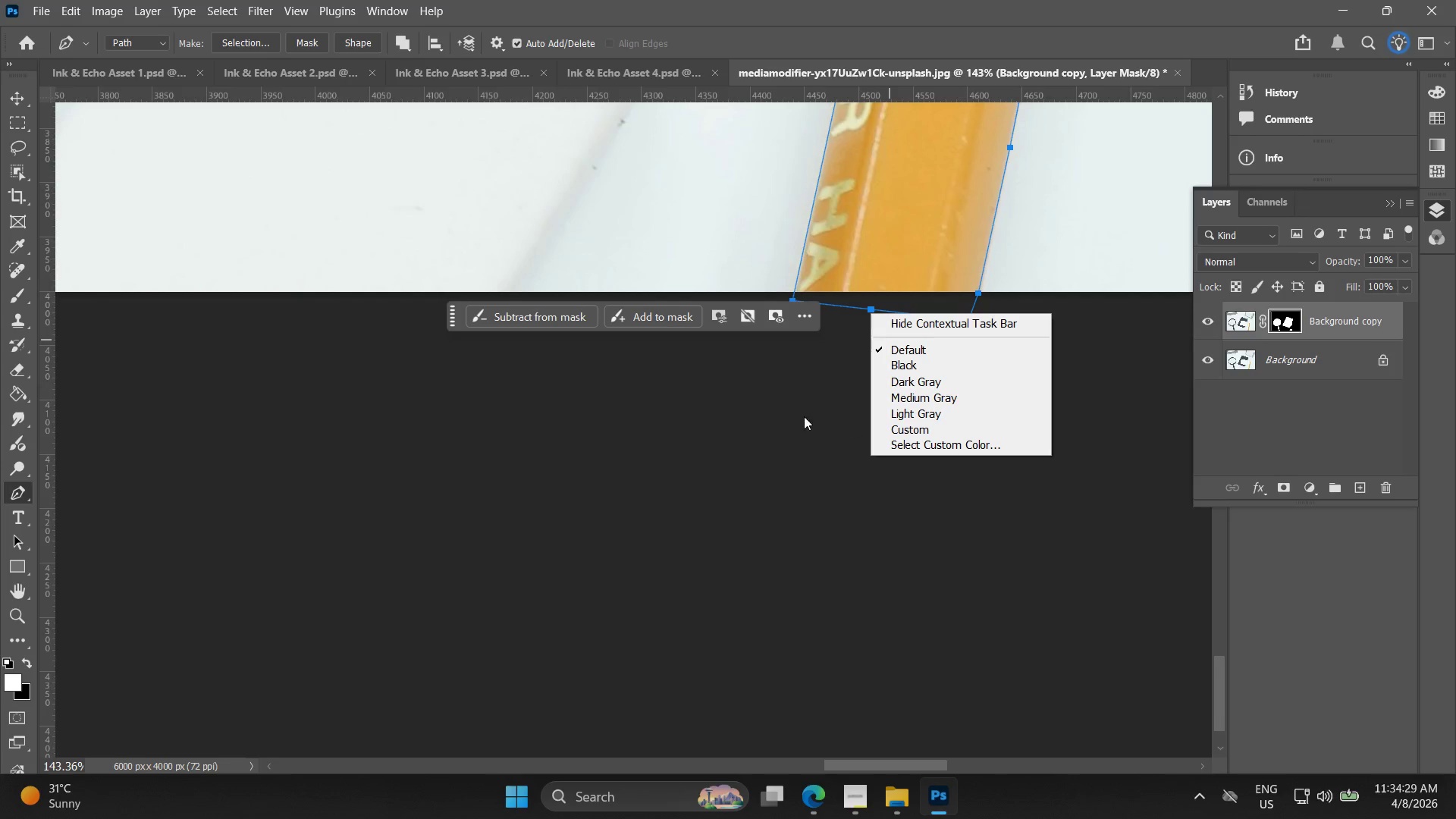 
right_click([843, 147])
 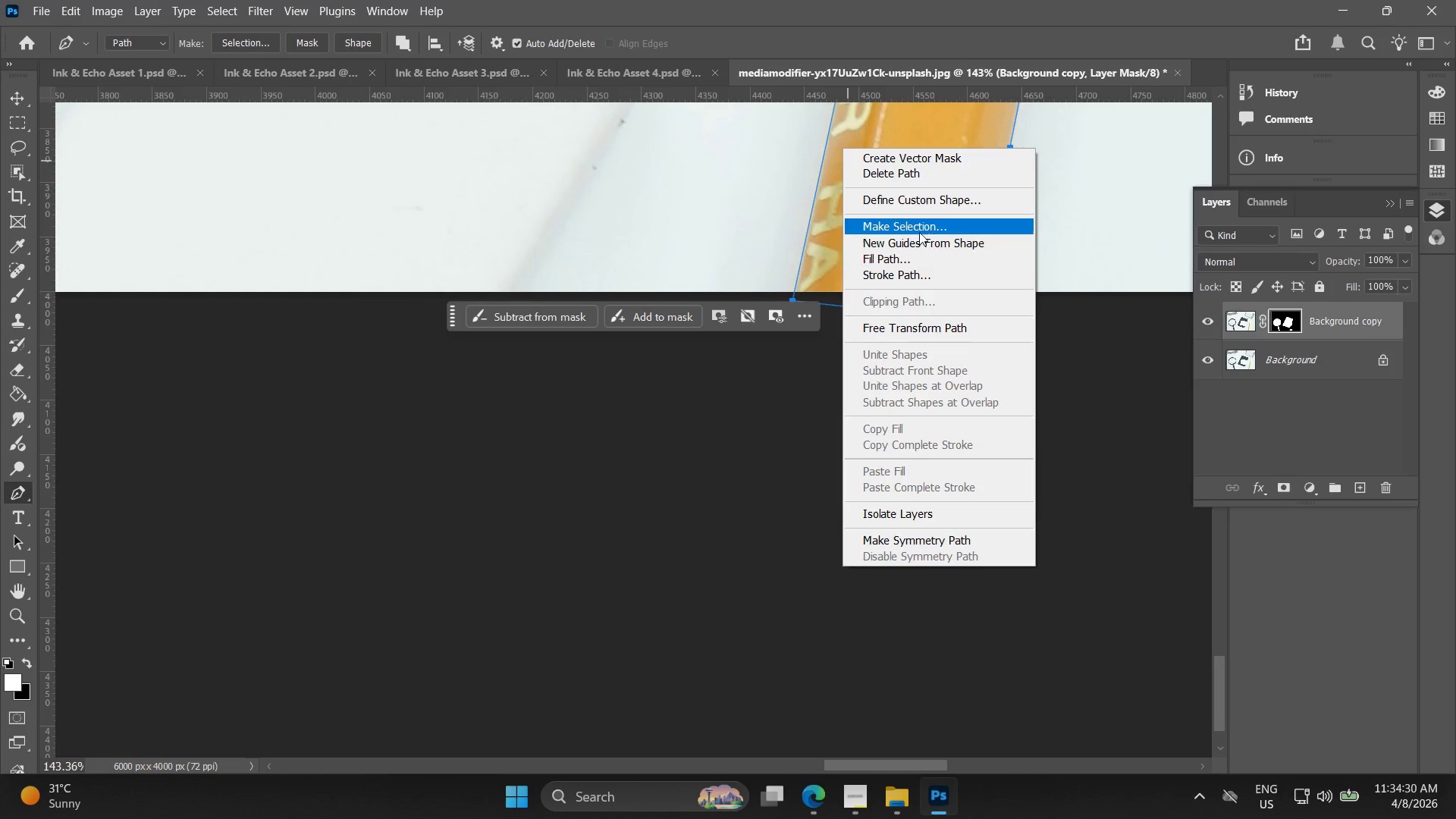 
left_click([919, 224])
 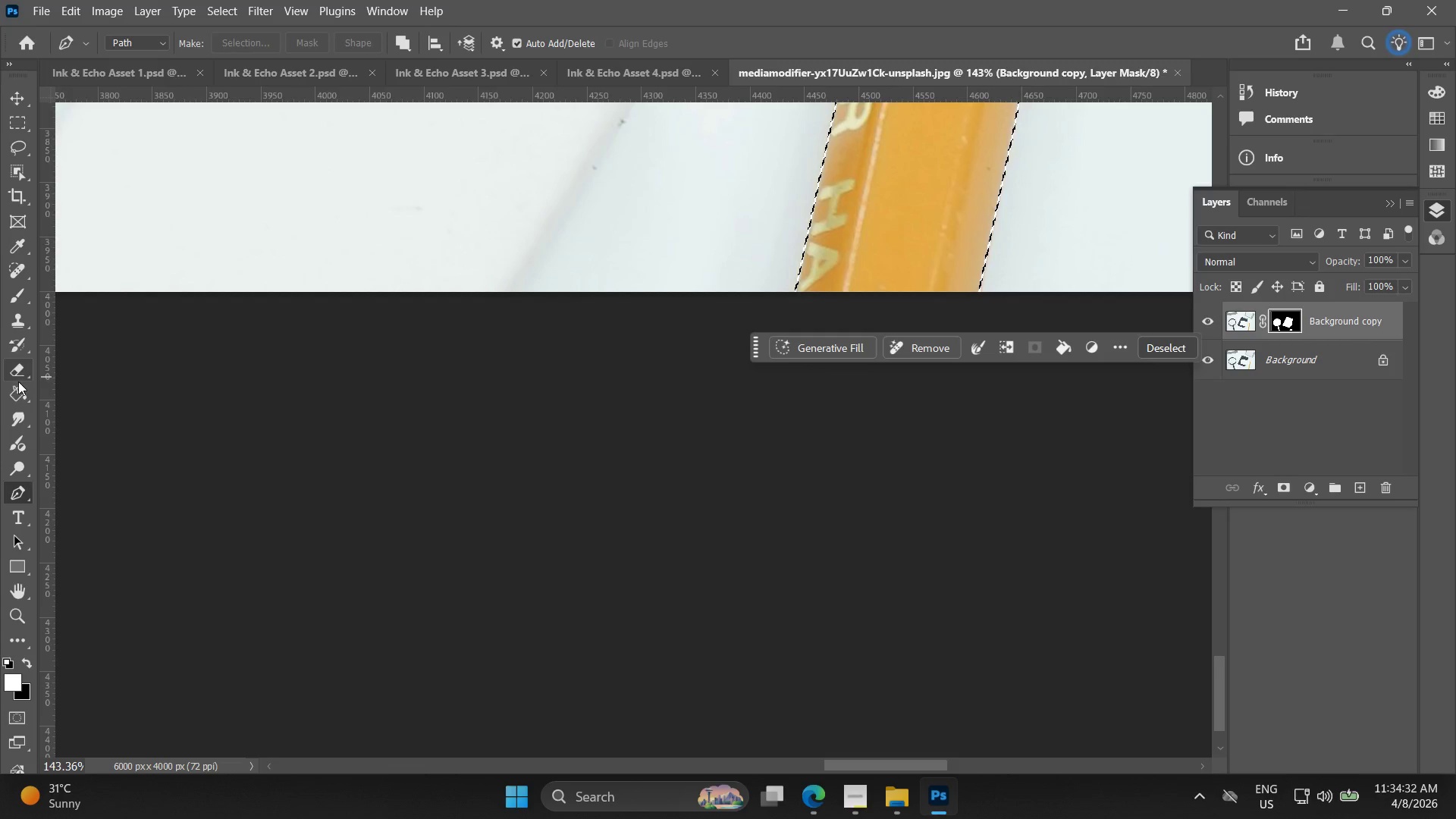 
double_click([893, 197])
 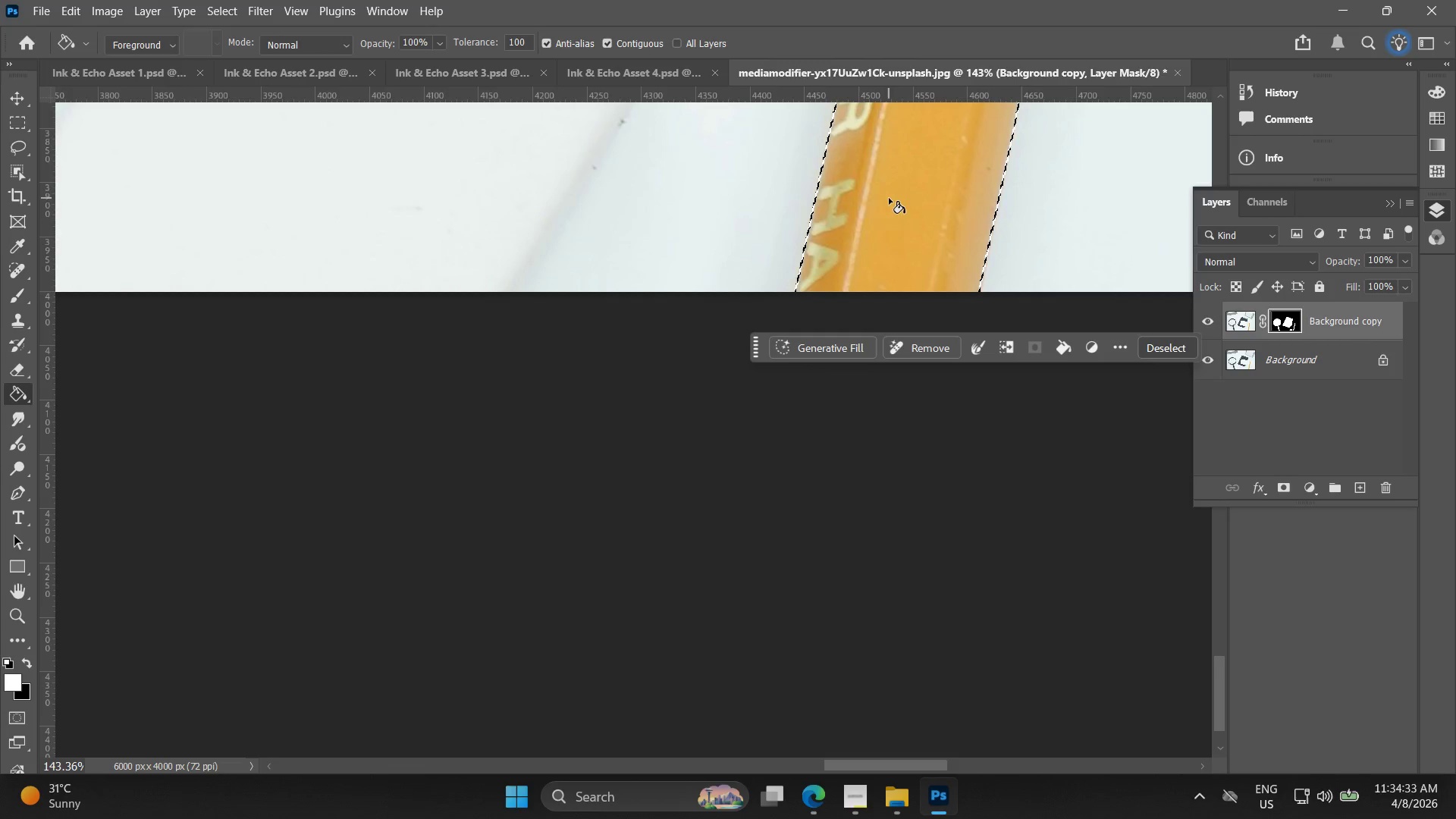 
hold_key(key=AltLeft, duration=1.34)
 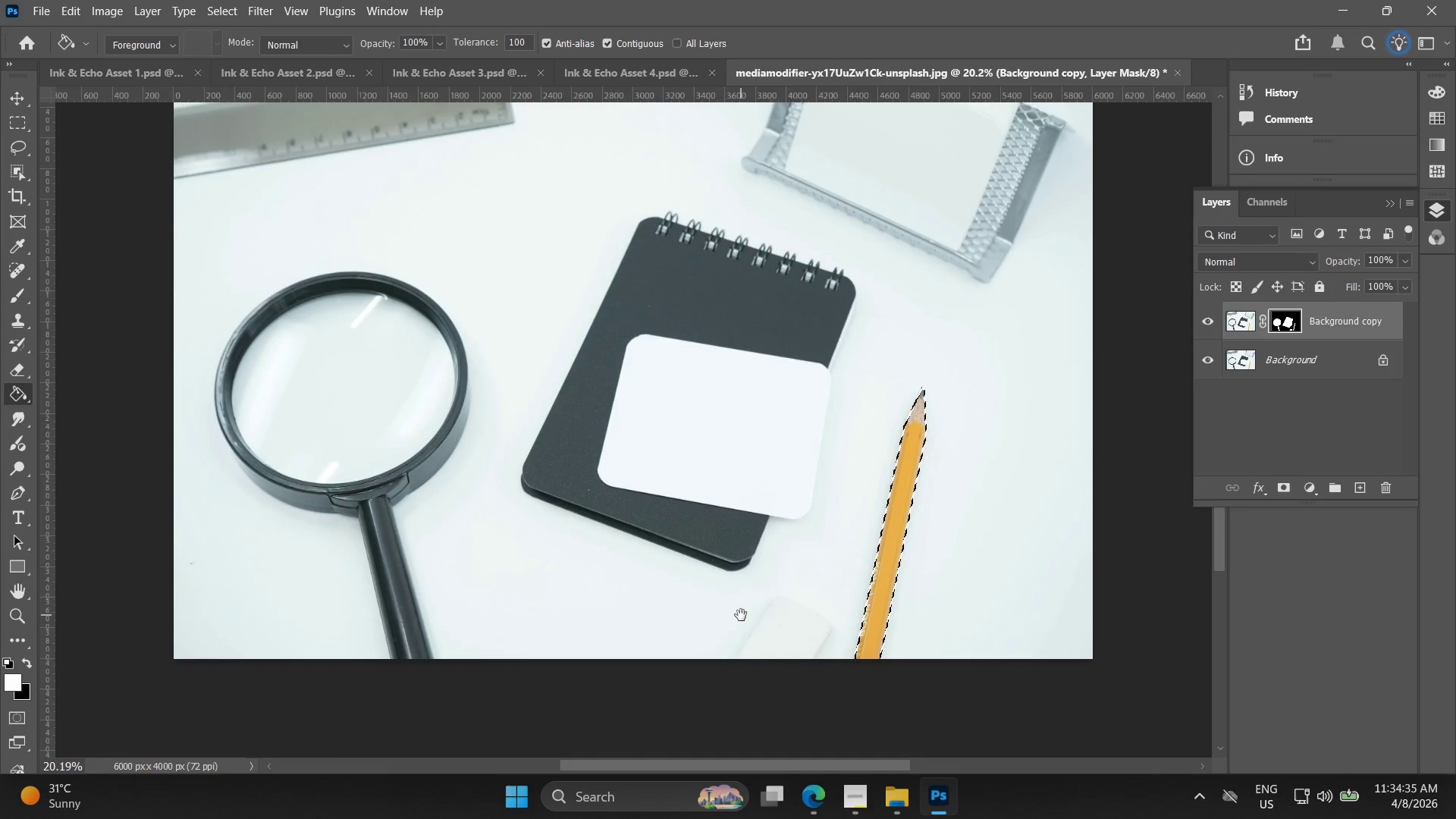 
hold_key(key=Space, duration=1.0)
 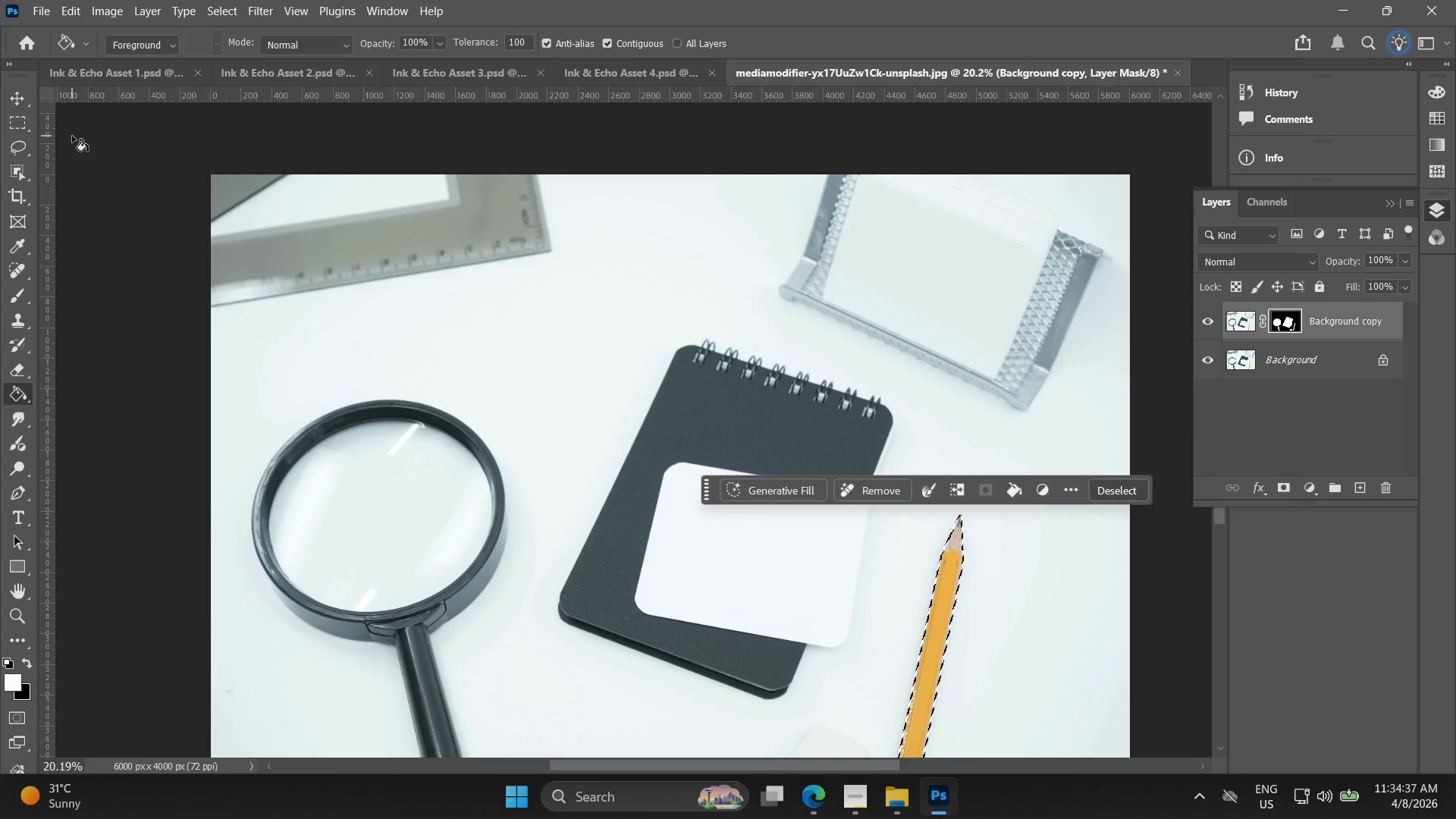 
scroll: coordinate [774, 255], scroll_direction: down, amount: 21.0
 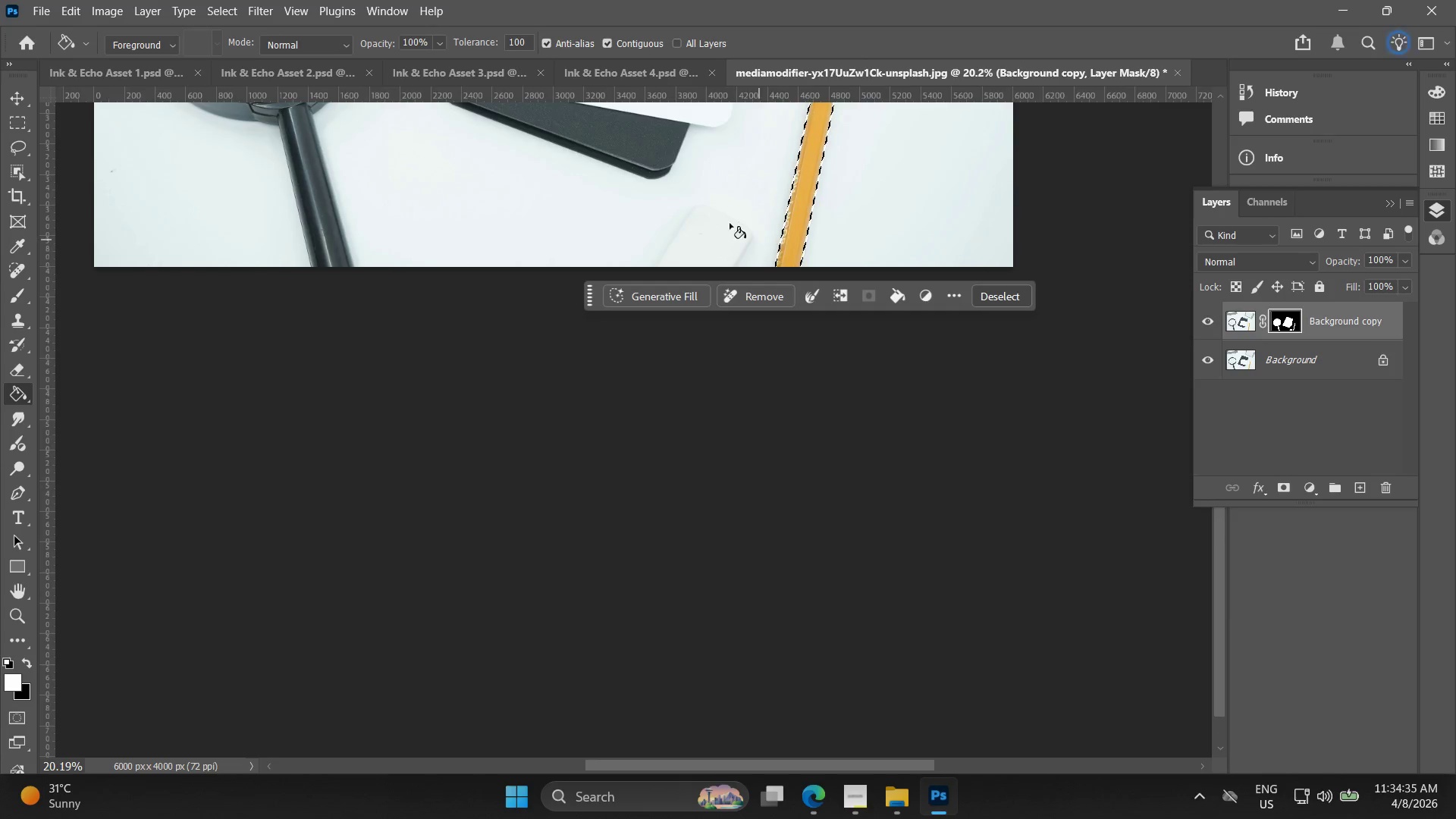 
left_click_drag(start_coordinate=[660, 221], to_coordinate=[742, 610])
 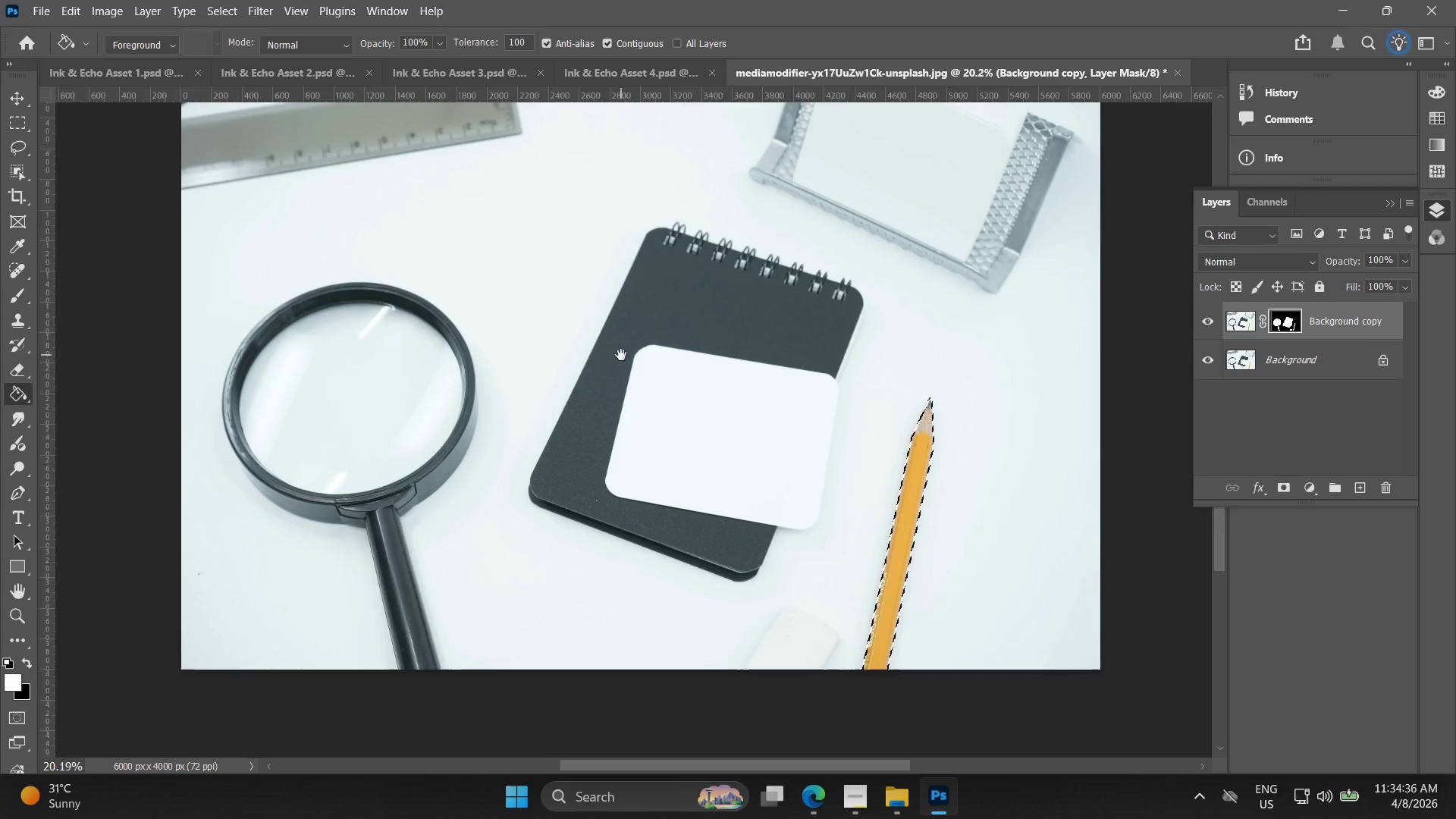 
left_click_drag(start_coordinate=[621, 356], to_coordinate=[651, 473])
 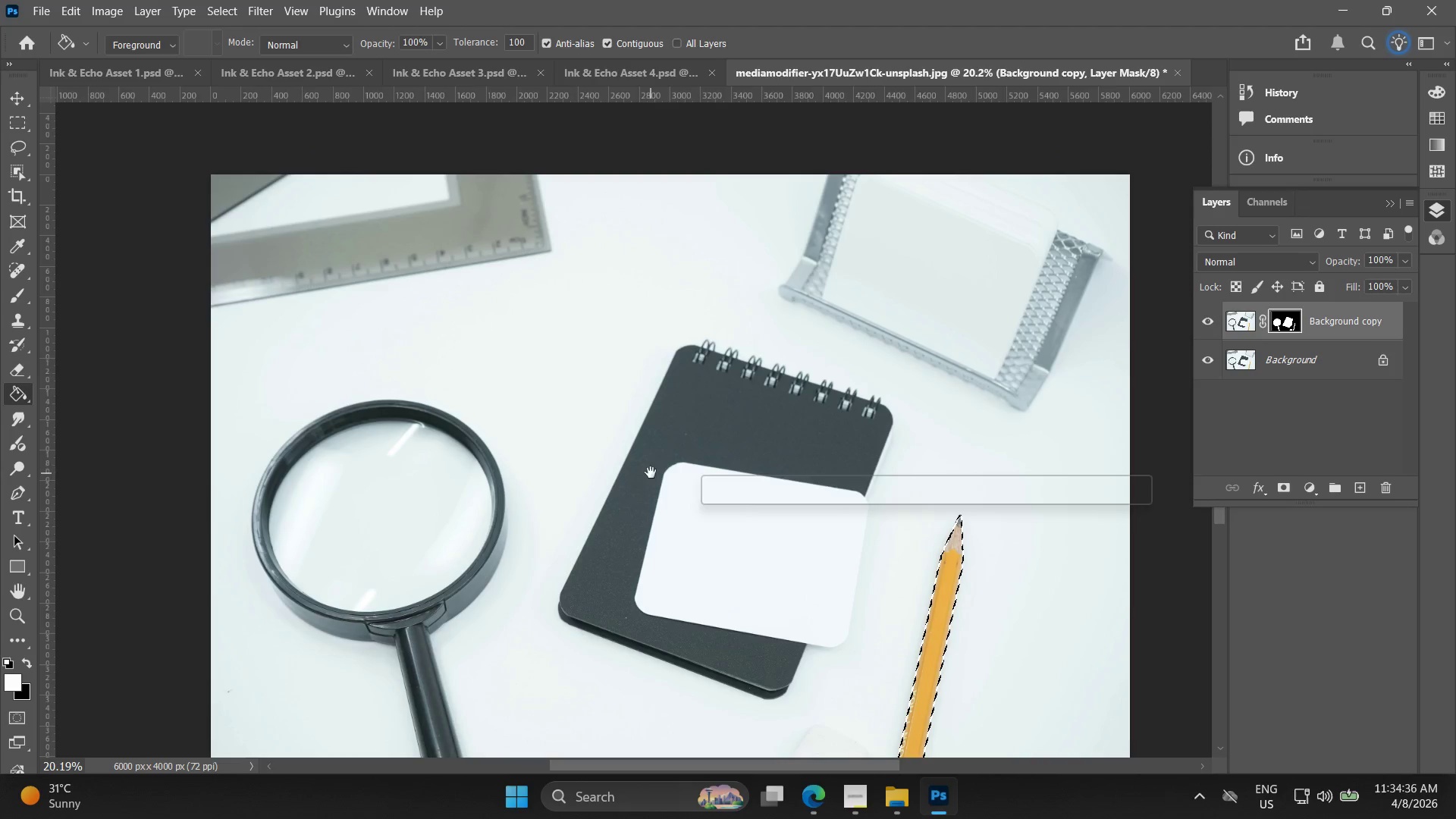 
hold_key(key=Space, duration=2.72)
 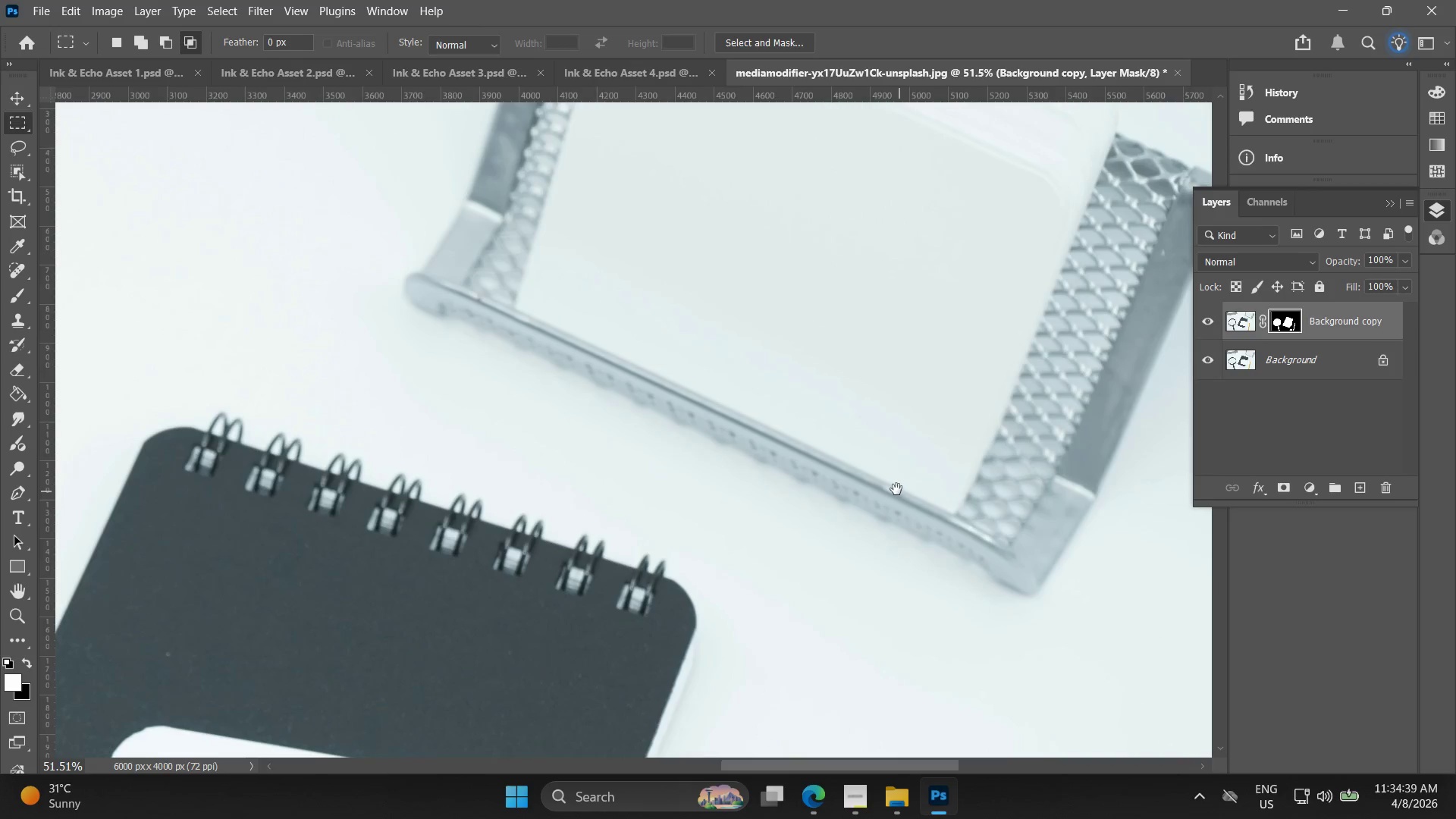 
double_click([43, 157])
 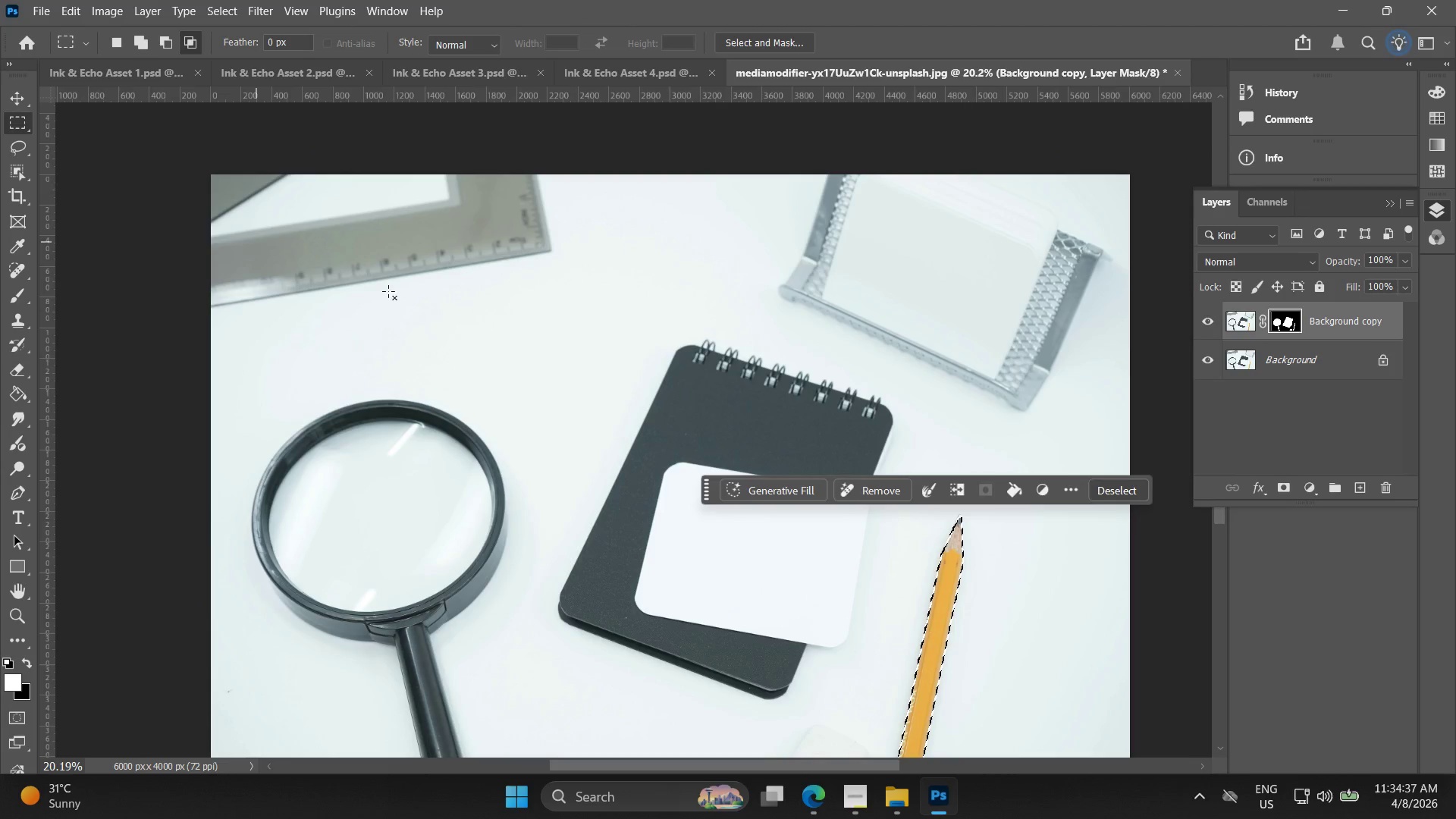 
hold_key(key=AltLeft, duration=0.78)
scroll: coordinate [990, 375], scroll_direction: up, amount: 10.0
 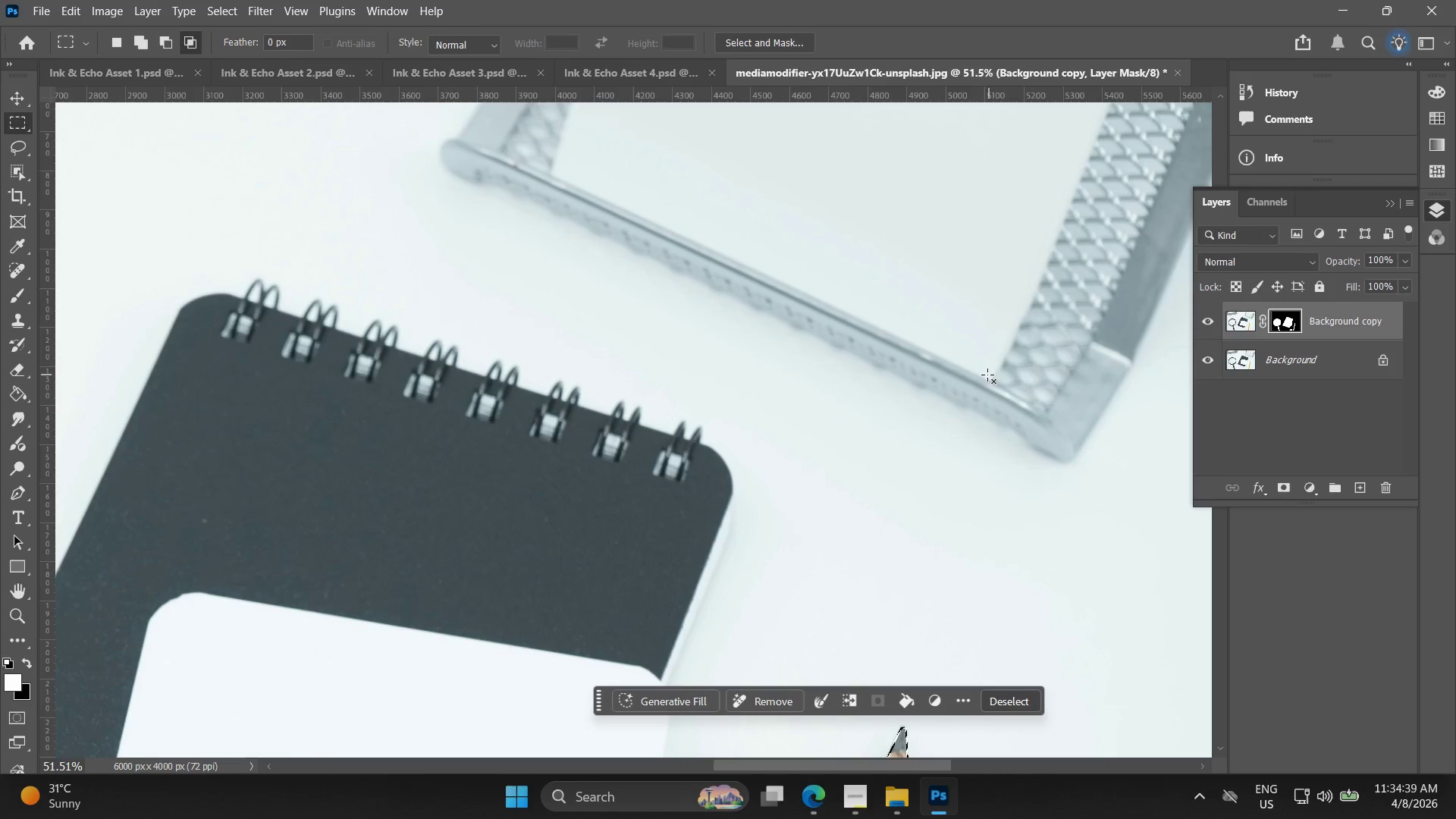 
hold_key(key=Space, duration=0.55)
 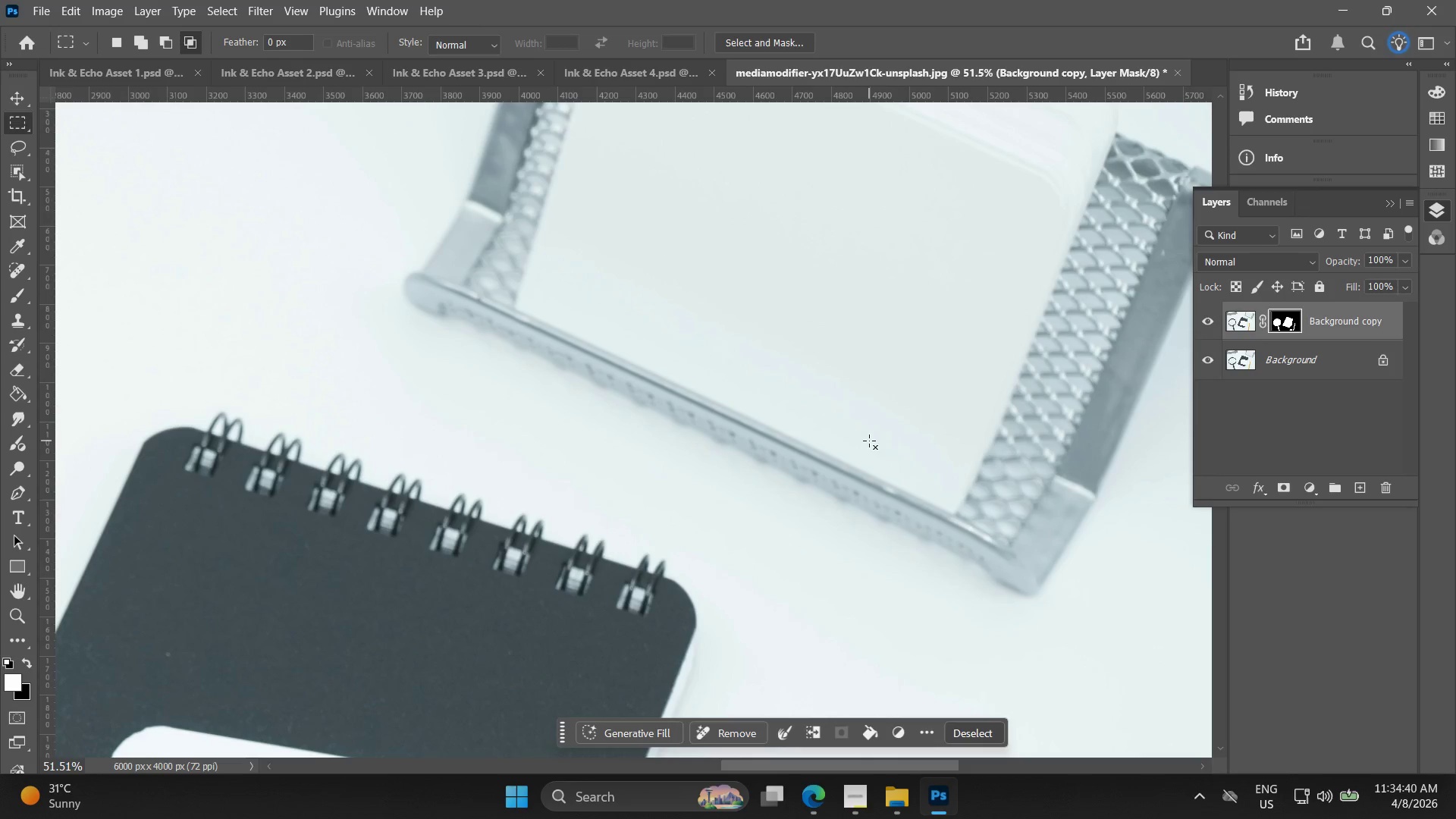 
left_click_drag(start_coordinate=[936, 358], to_coordinate=[899, 491])
 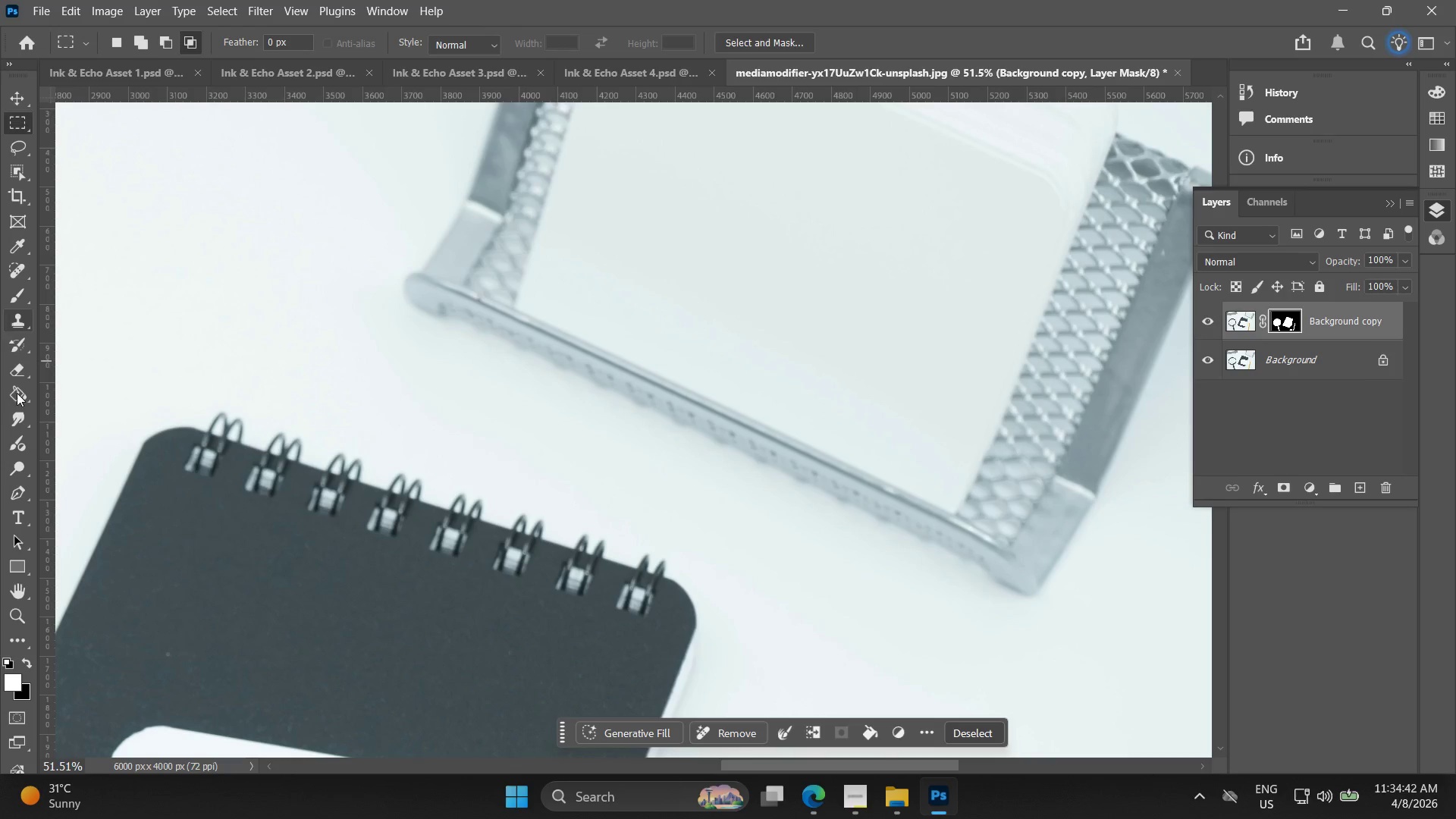 
left_click([15, 503])
 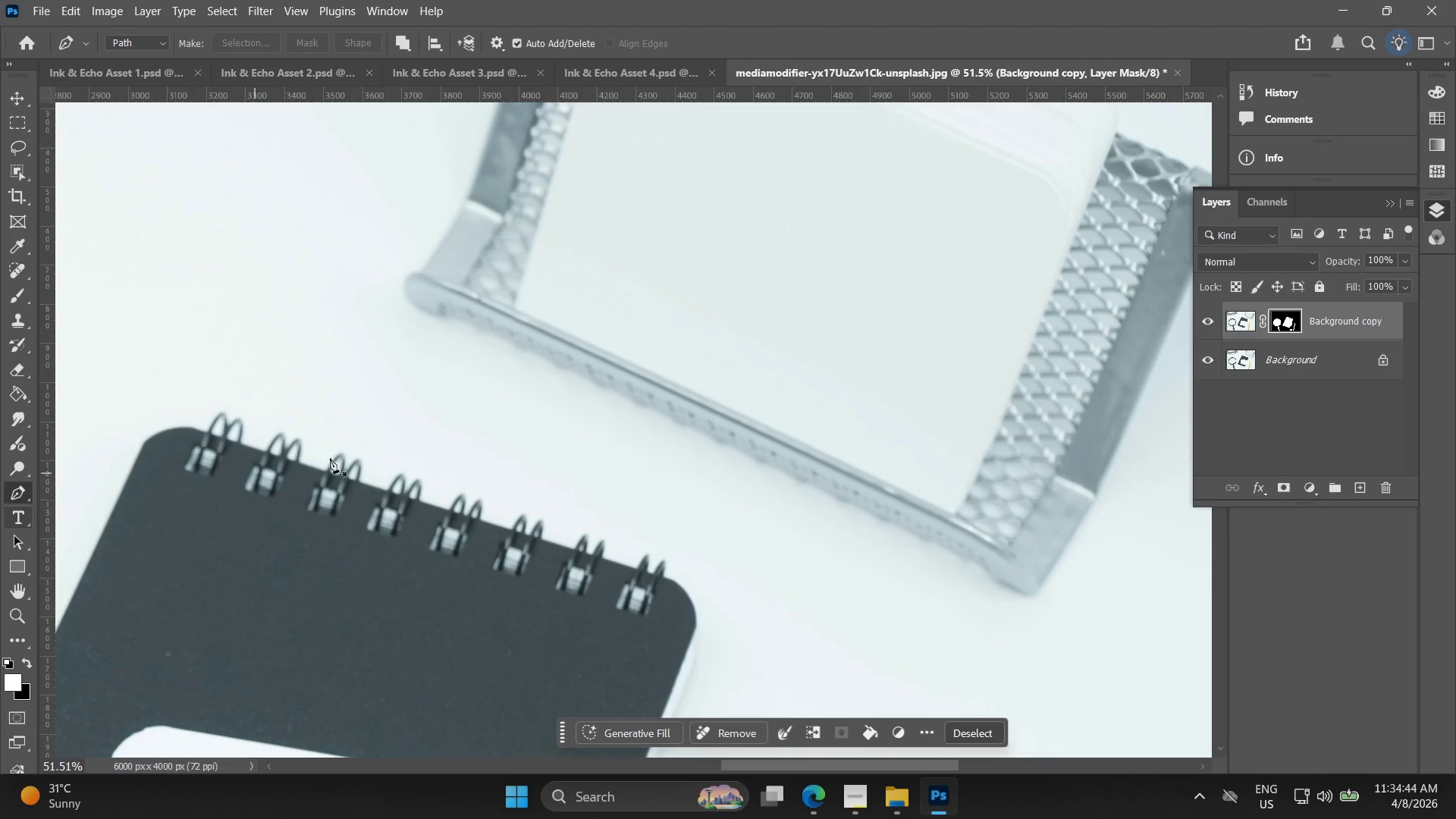 
hold_key(key=AltLeft, duration=0.97)
scroll: coordinate [413, 273], scroll_direction: up, amount: 12.0
 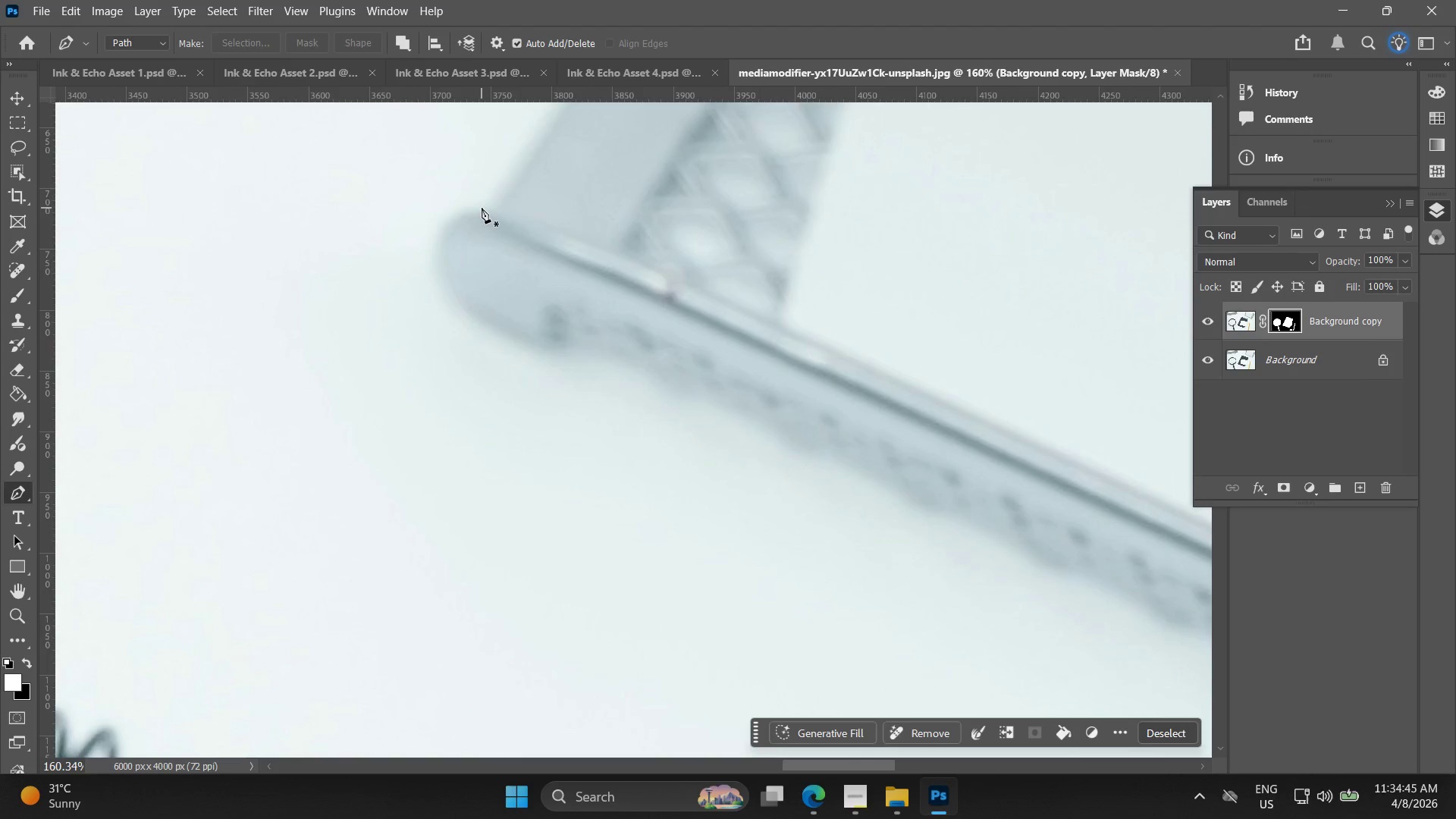 
left_click([488, 210])
 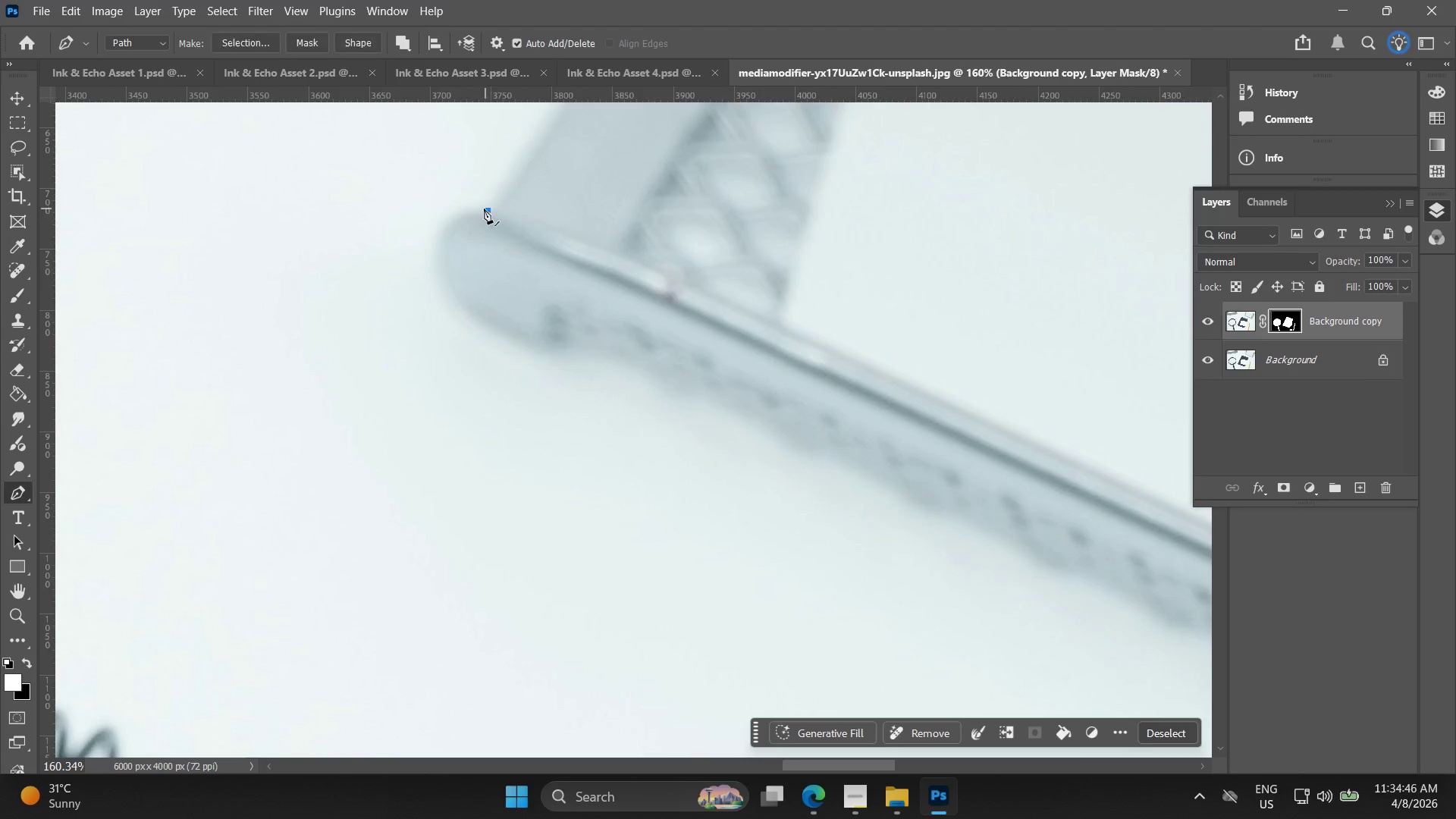 
key(Alt+AltLeft)
 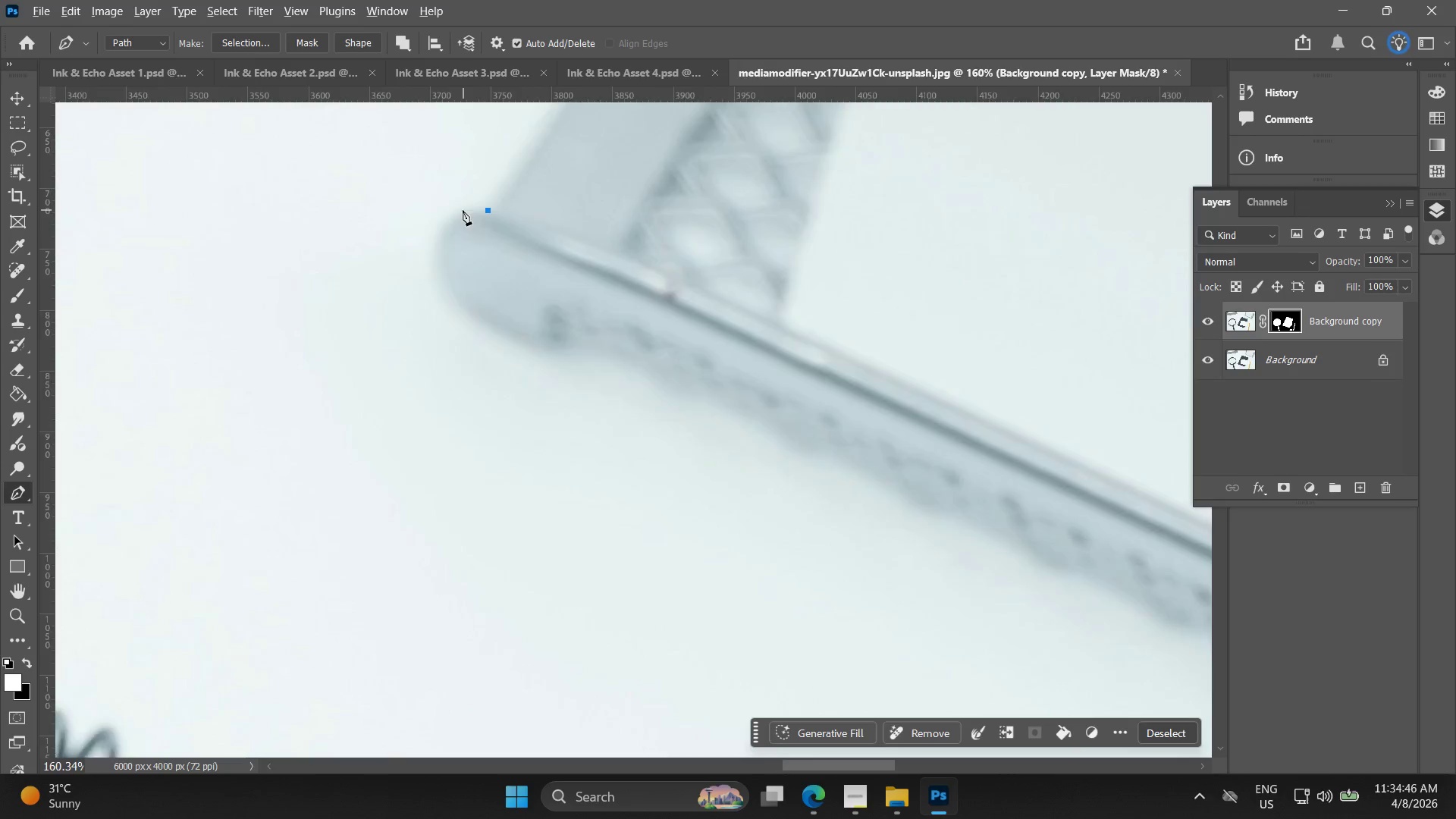 
scroll: coordinate [460, 210], scroll_direction: up, amount: 3.0
 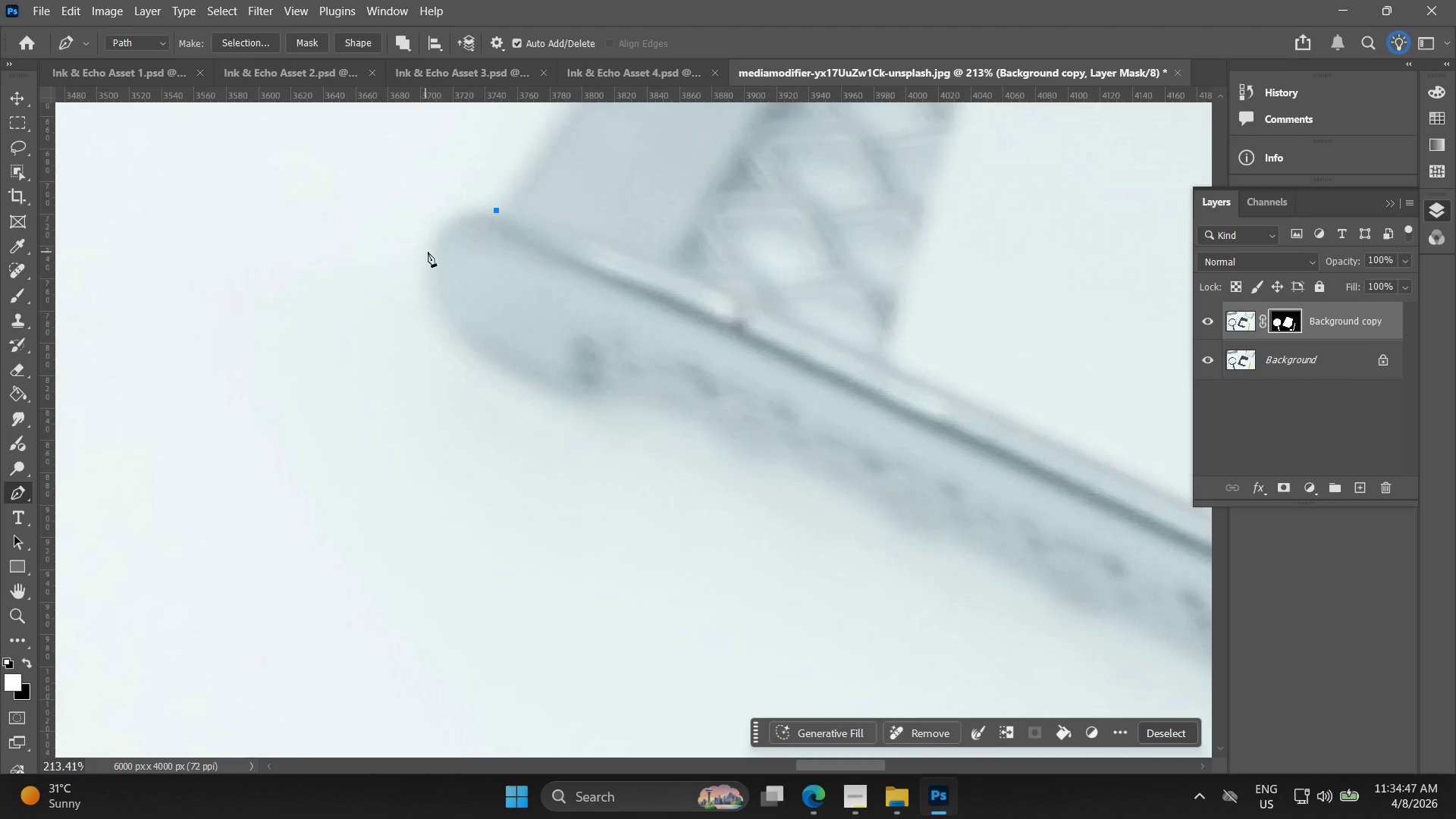 
left_click_drag(start_coordinate=[428, 252], to_coordinate=[427, 299])
 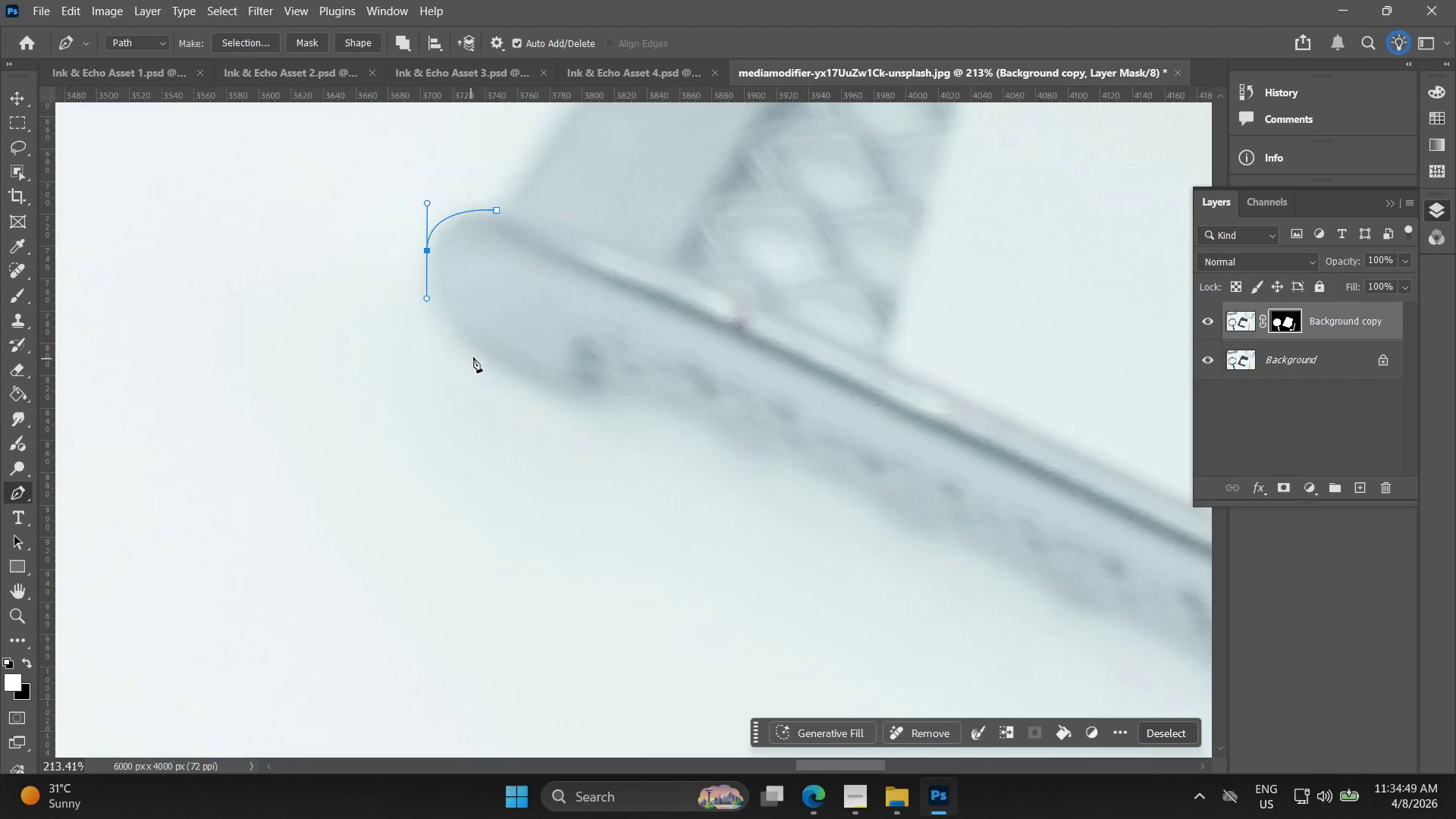 
left_click_drag(start_coordinate=[480, 355], to_coordinate=[486, 359])
 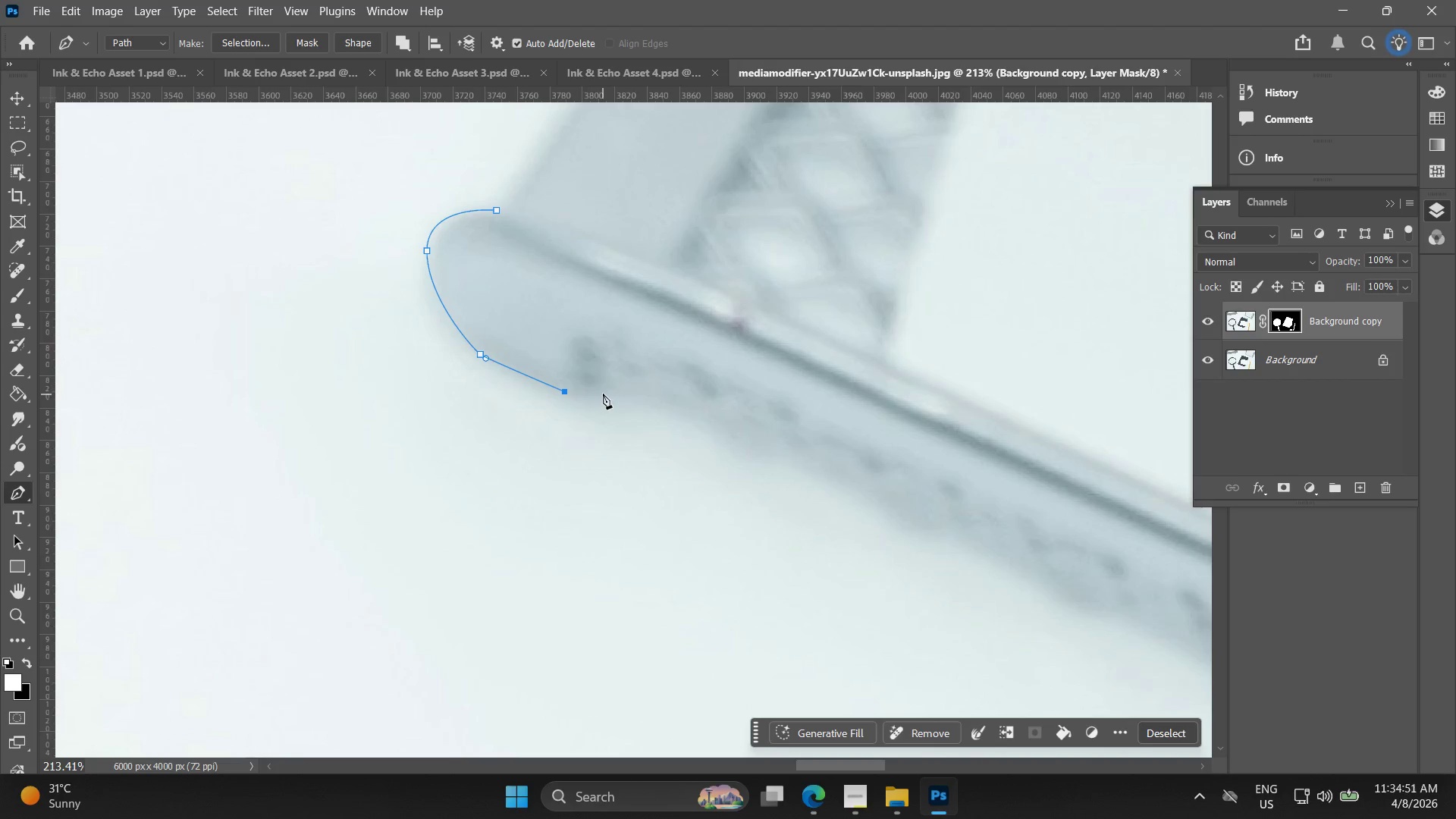 
left_click([595, 389])
 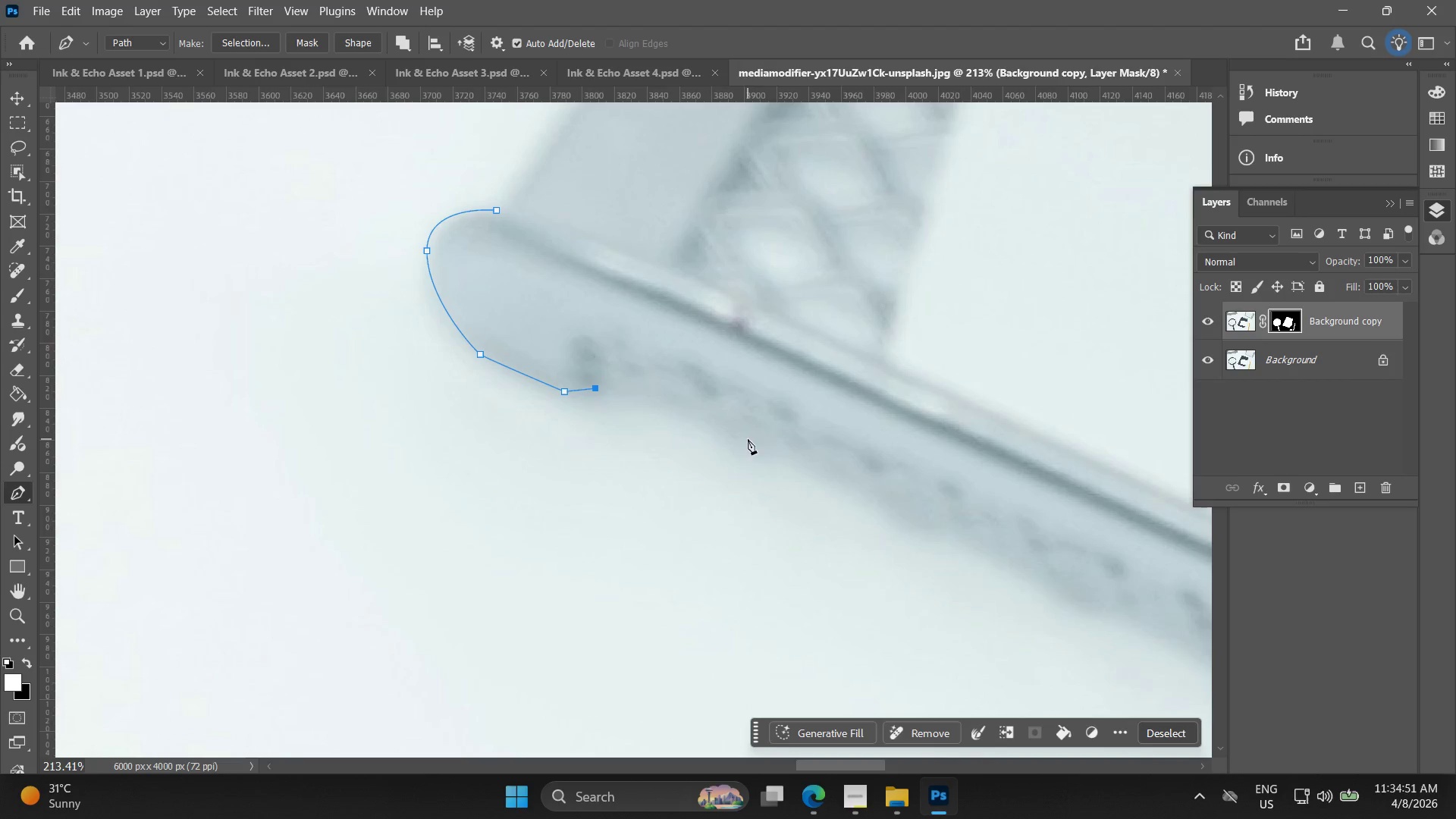 
hold_key(key=Space, duration=0.42)
 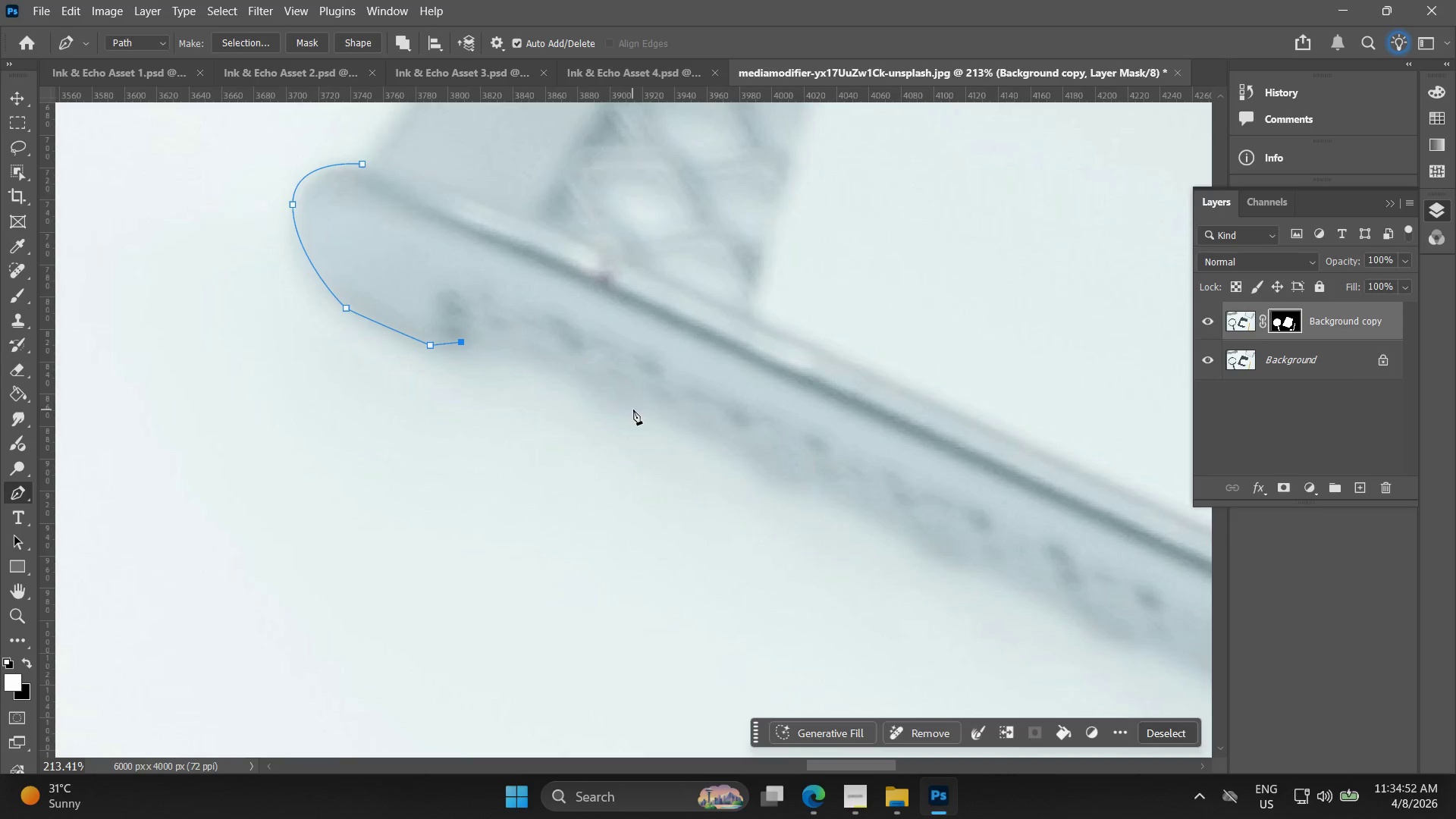 
left_click_drag(start_coordinate=[717, 441], to_coordinate=[582, 394])
 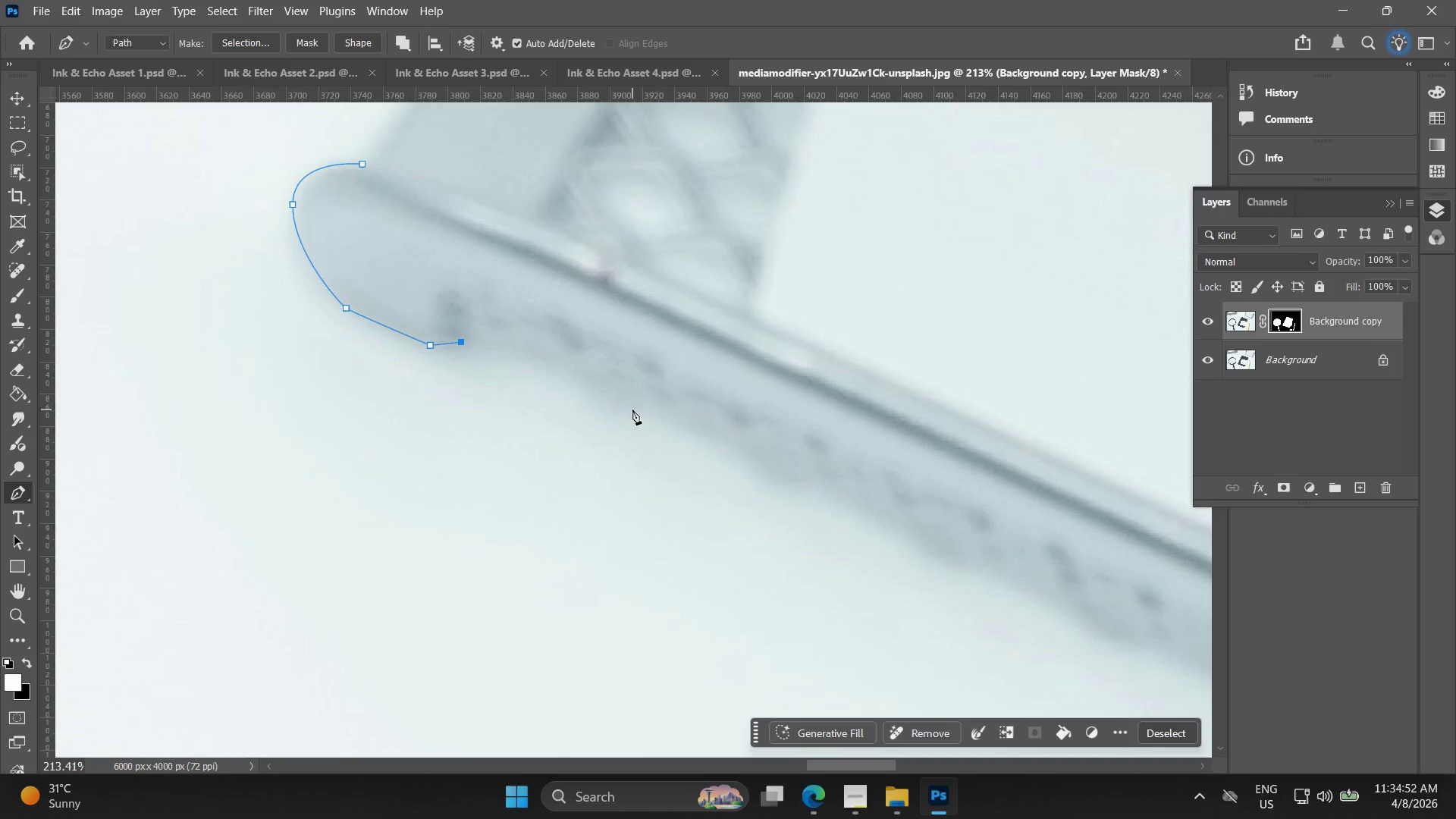 
left_click_drag(start_coordinate=[634, 409], to_coordinate=[690, 434])
 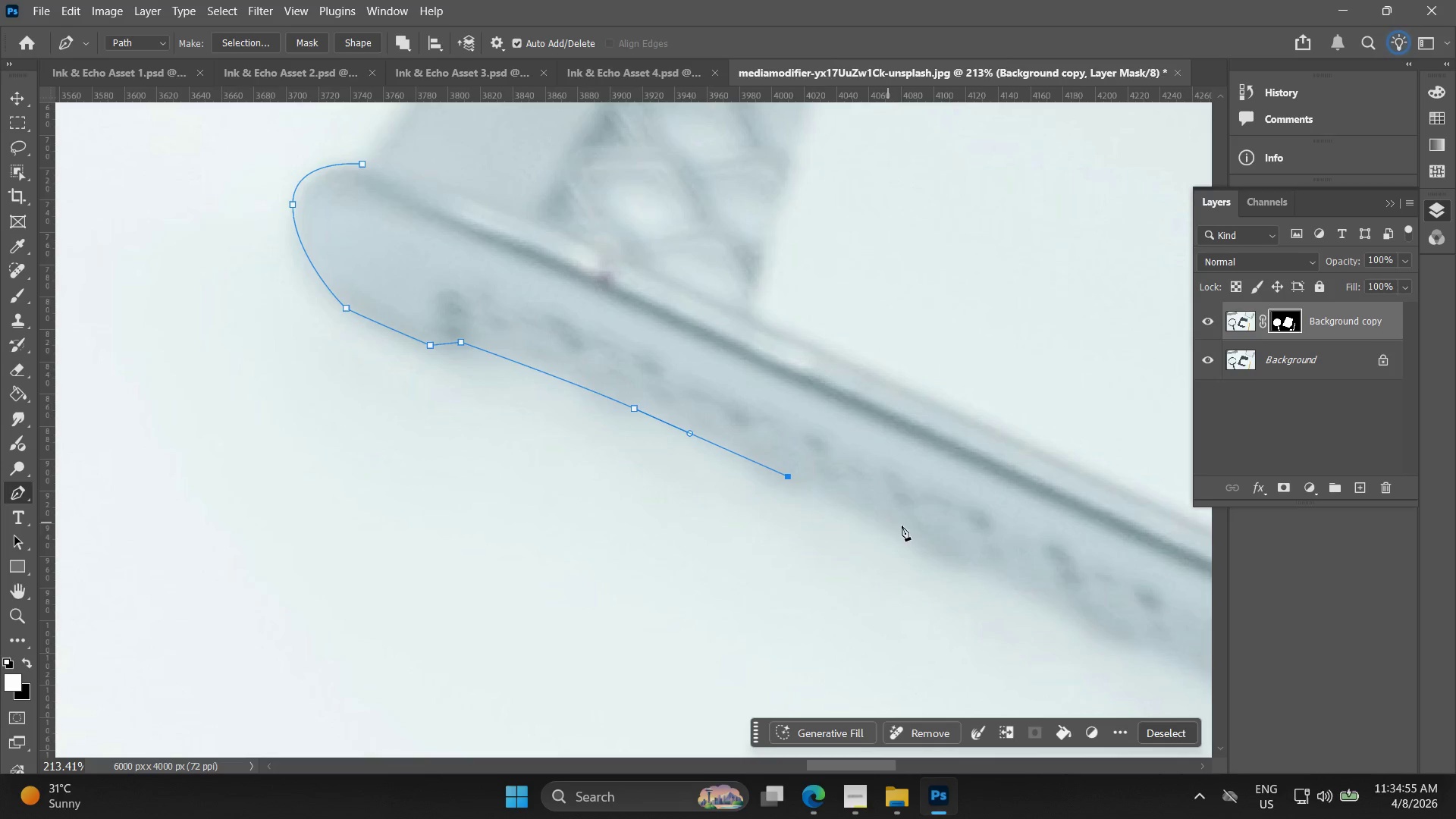 
left_click_drag(start_coordinate=[917, 544], to_coordinate=[934, 554])
 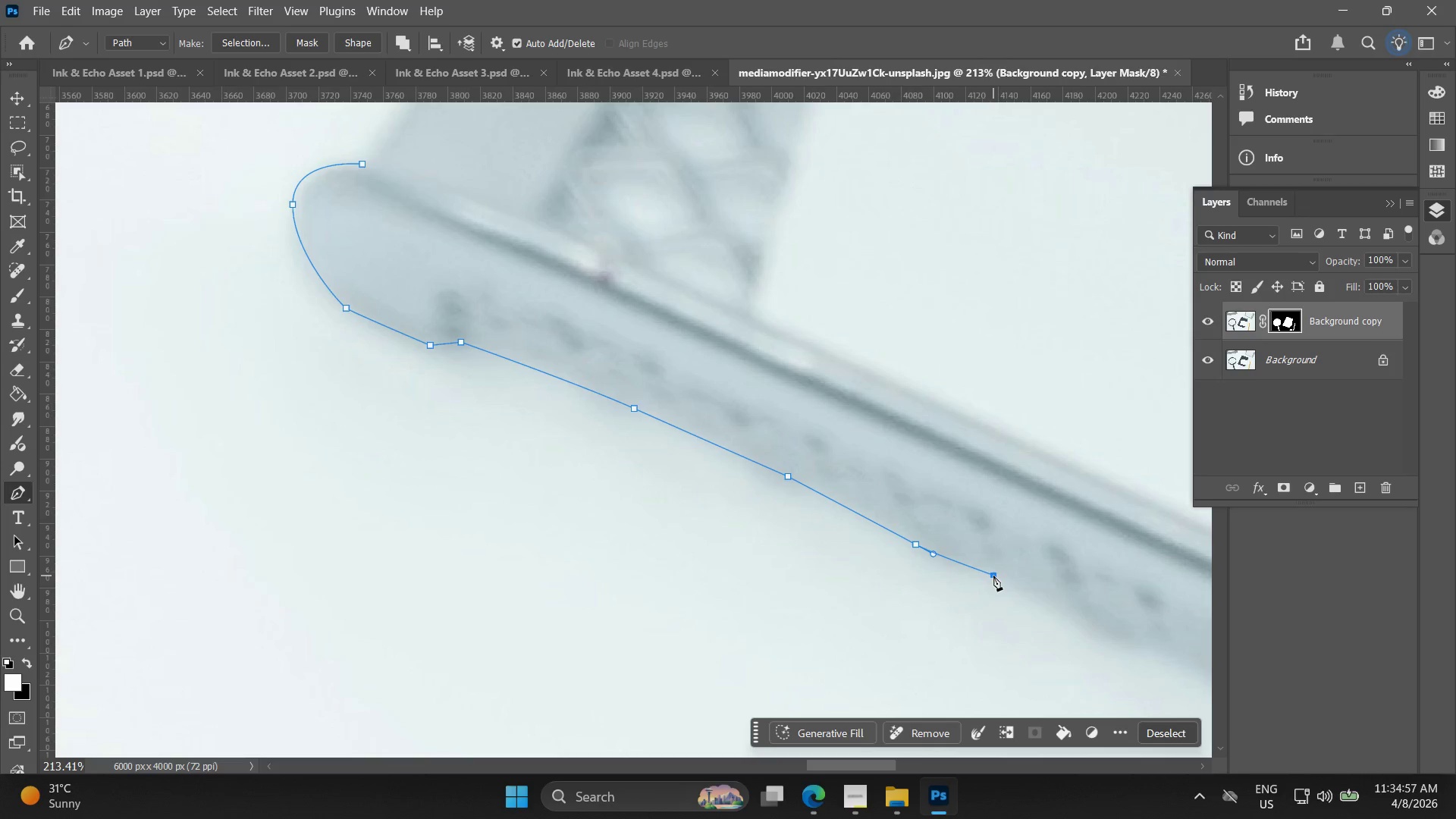 
hold_key(key=Space, duration=0.47)
 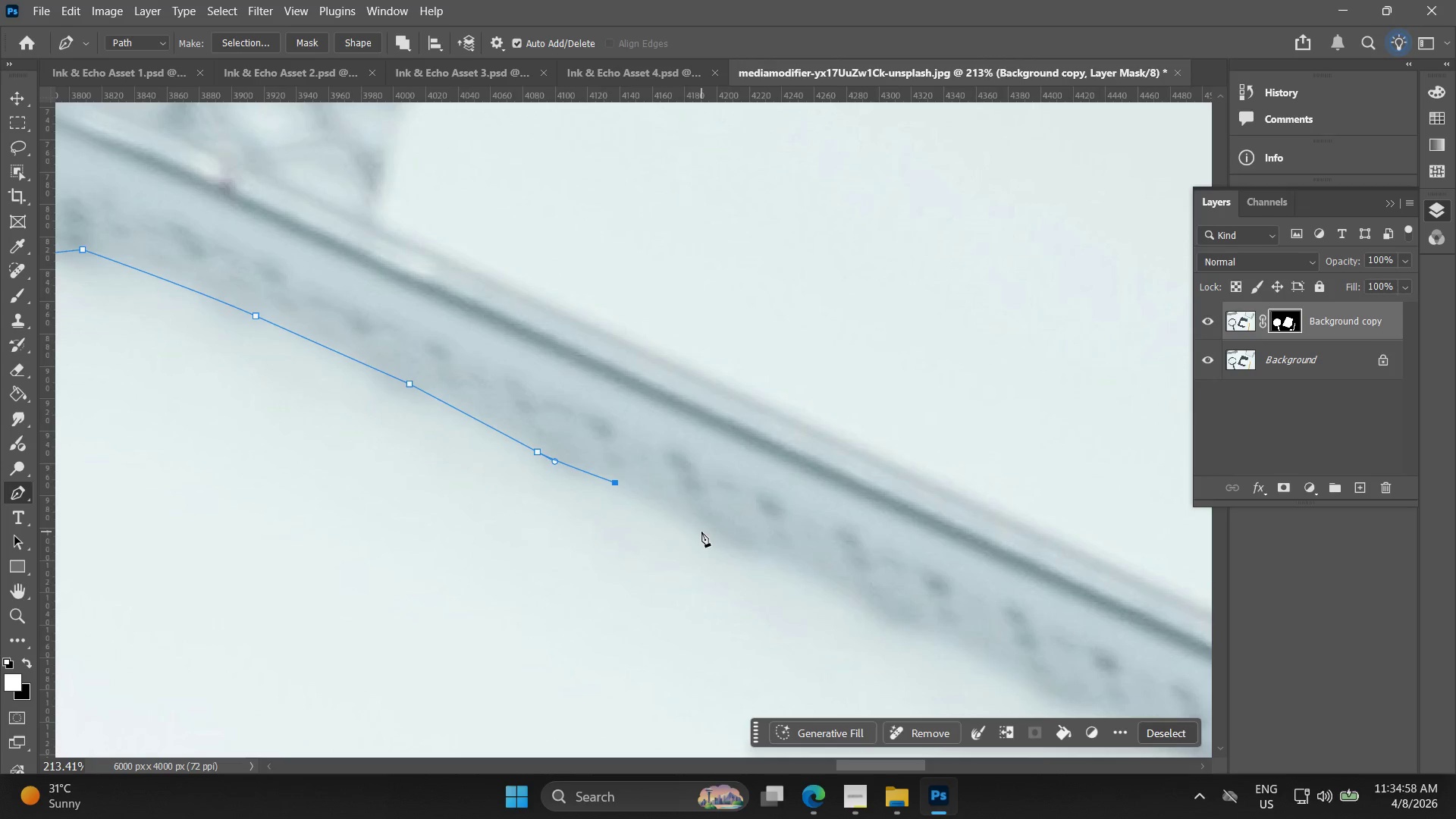 
left_click_drag(start_coordinate=[984, 581], to_coordinate=[606, 488])
 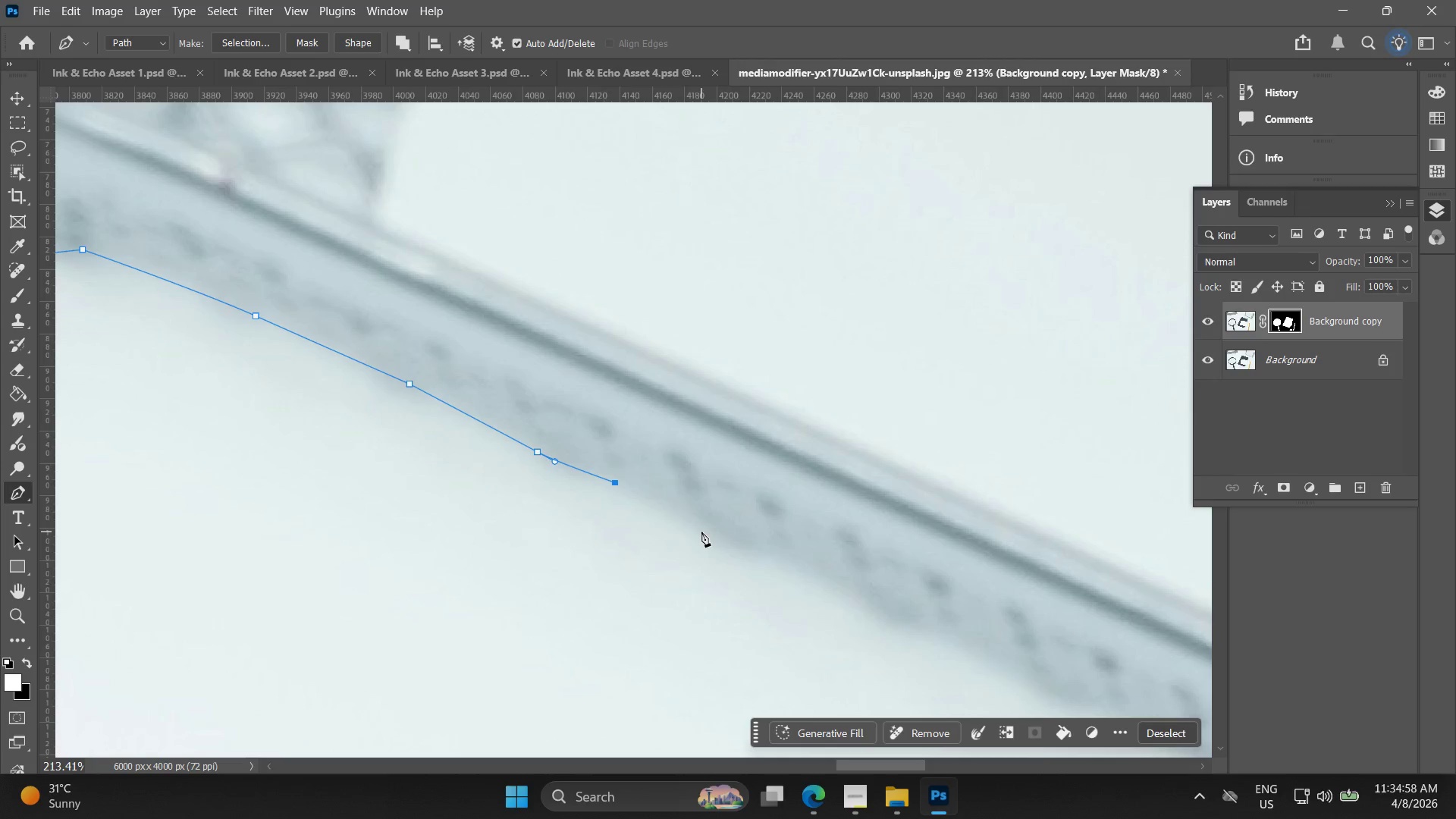 
left_click_drag(start_coordinate=[700, 528], to_coordinate=[705, 535])
 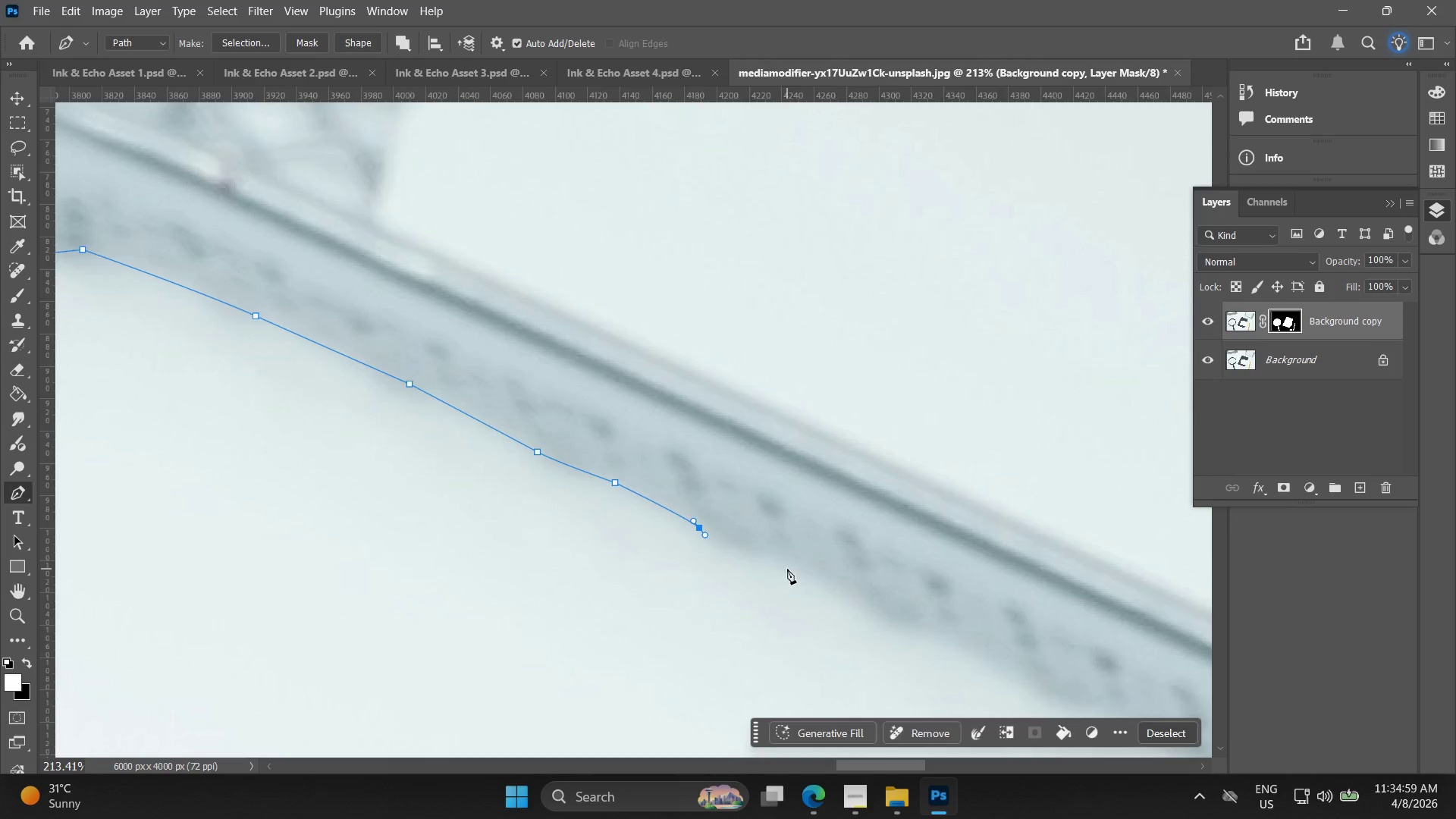 
left_click_drag(start_coordinate=[792, 565], to_coordinate=[814, 578])
 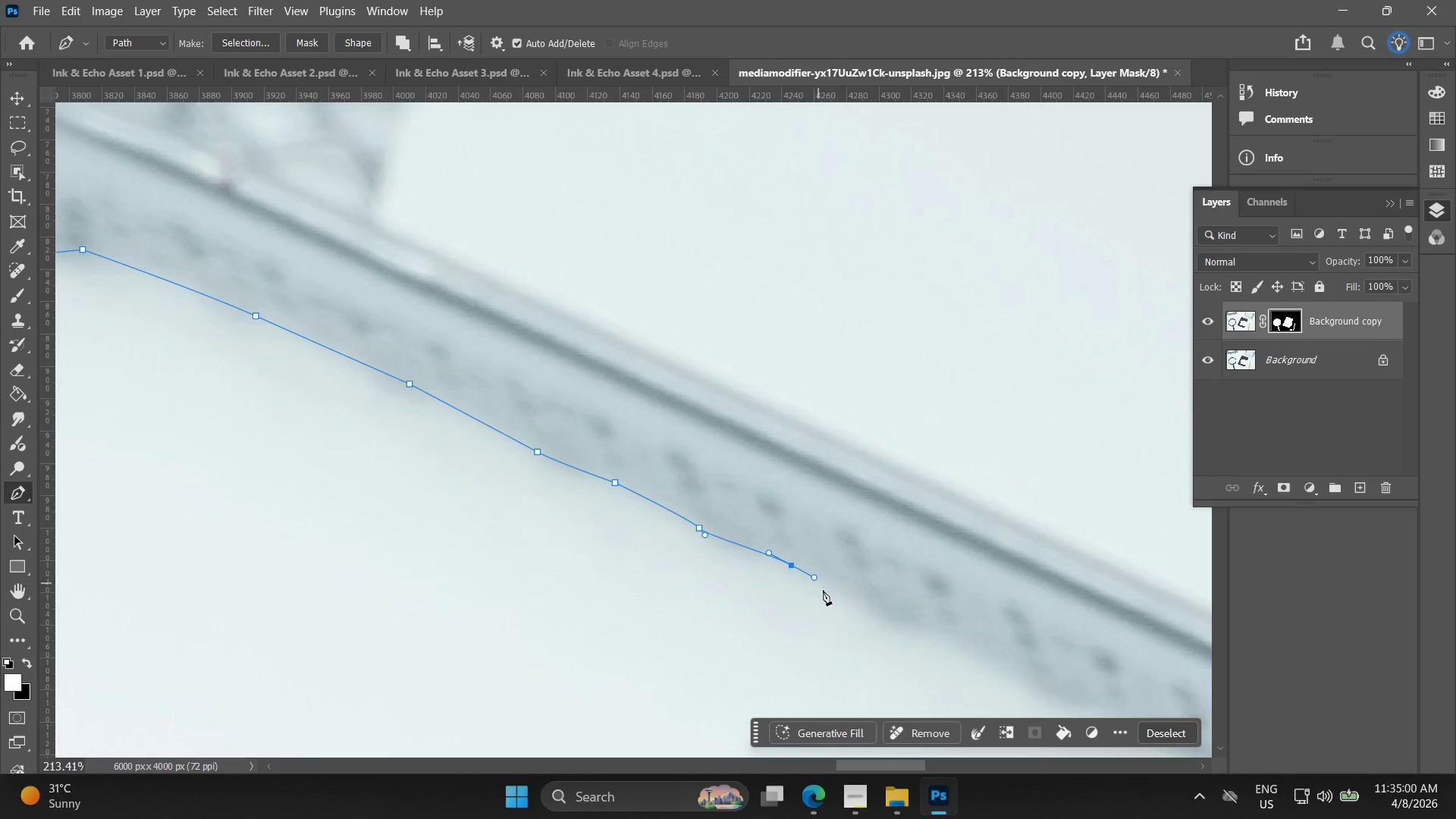 
hold_key(key=Space, duration=0.45)
 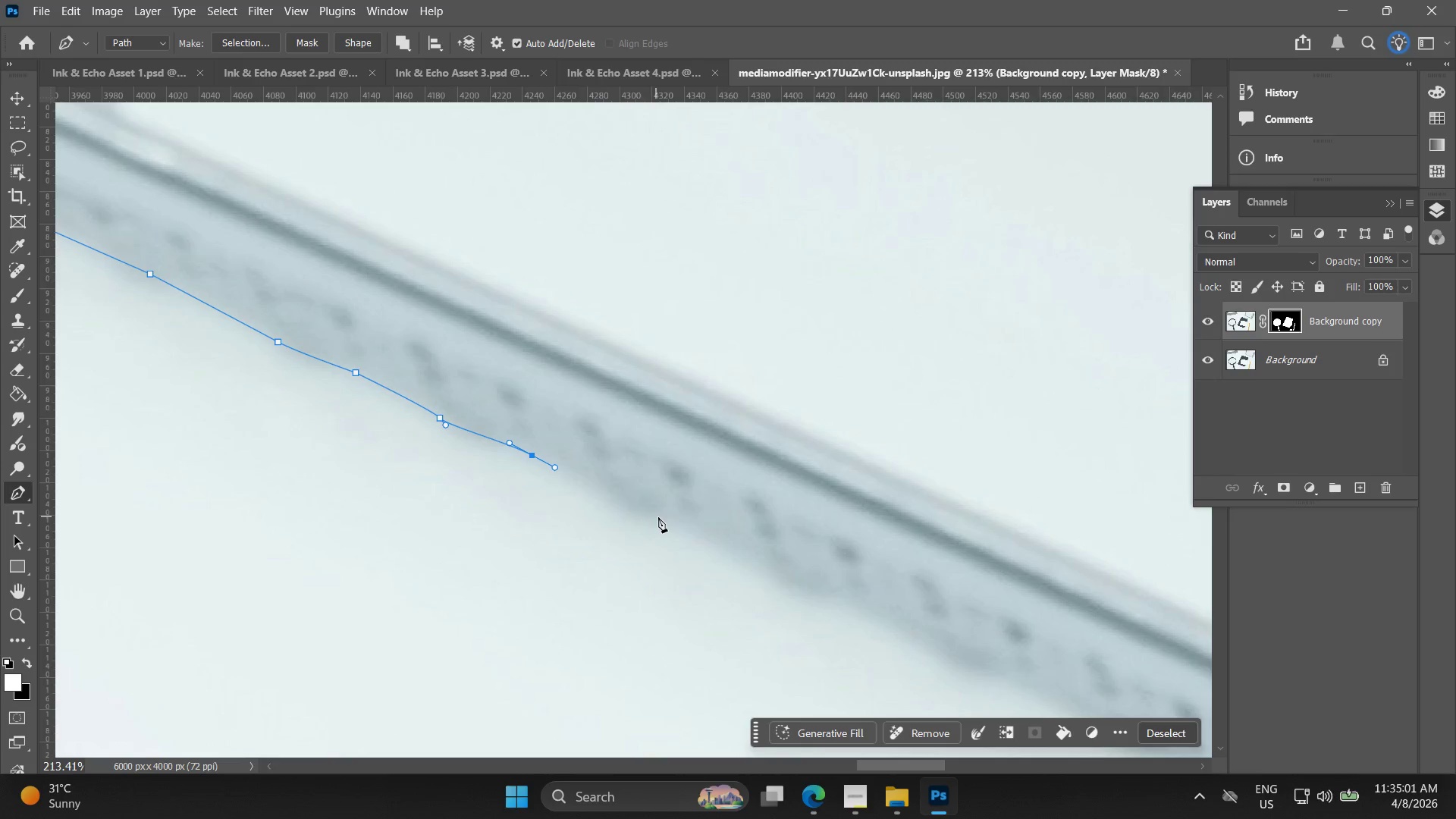 
left_click_drag(start_coordinate=[833, 595], to_coordinate=[573, 485])
 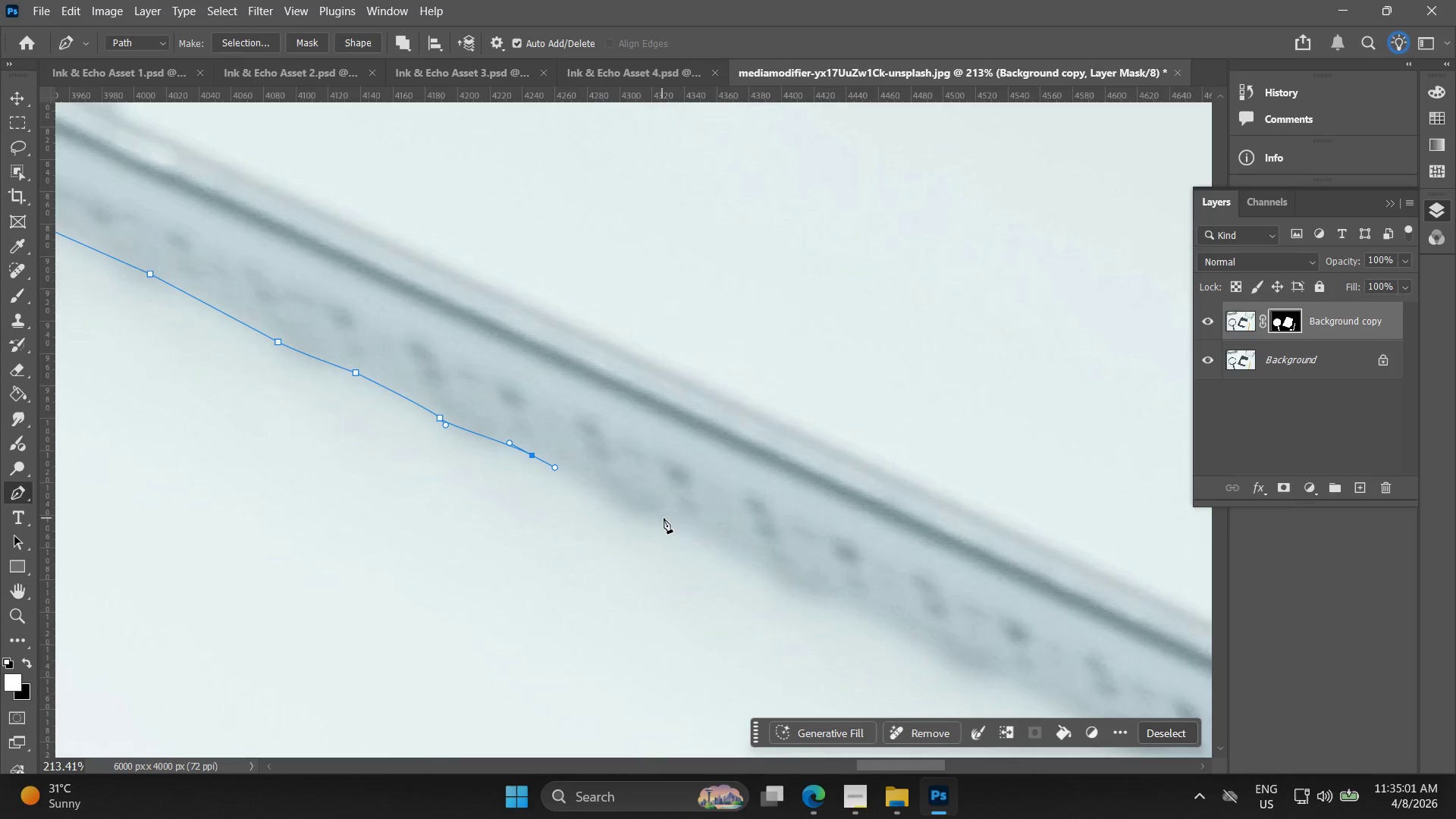 
left_click_drag(start_coordinate=[664, 522], to_coordinate=[689, 530])
 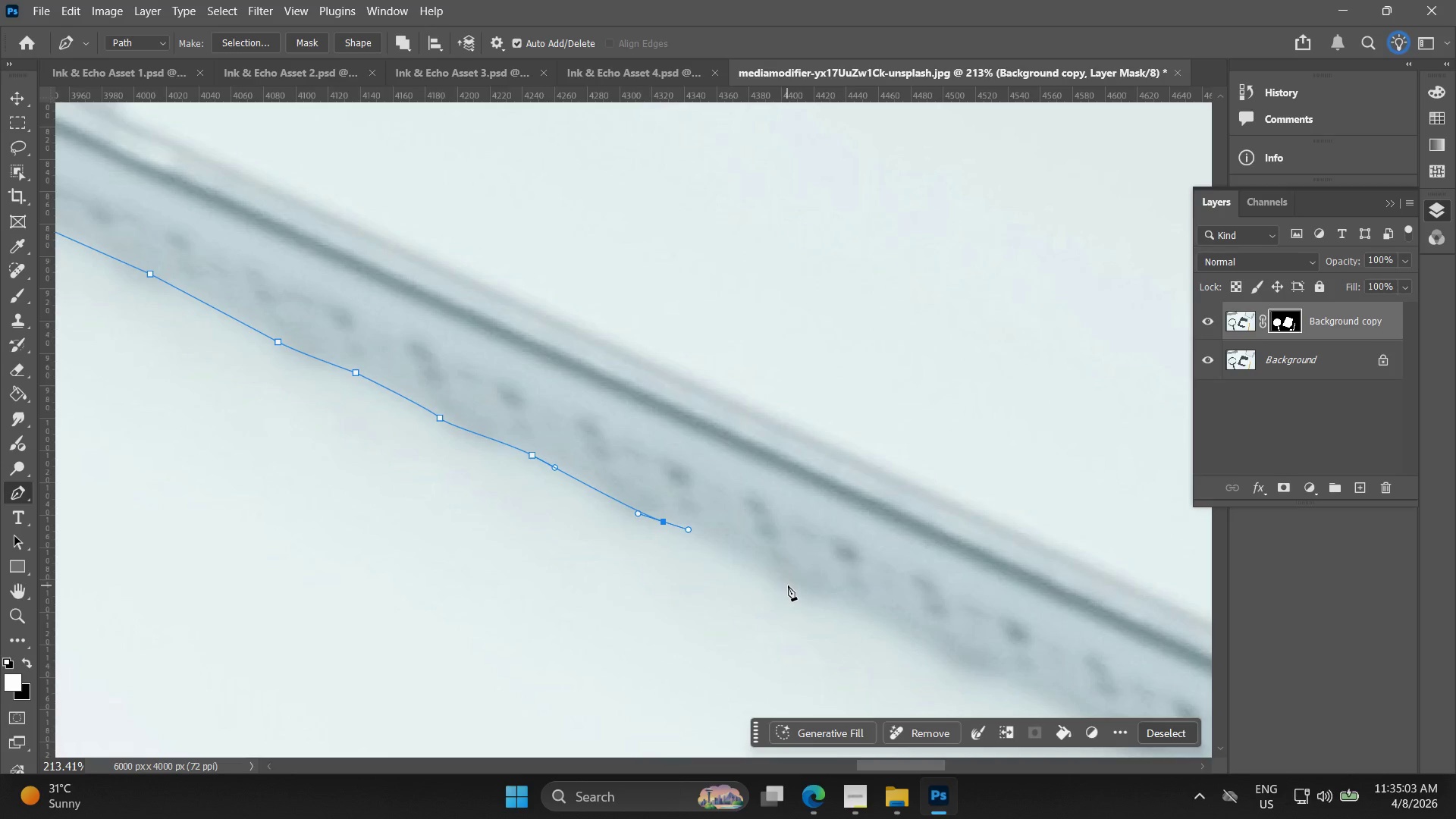 
left_click([788, 585])
 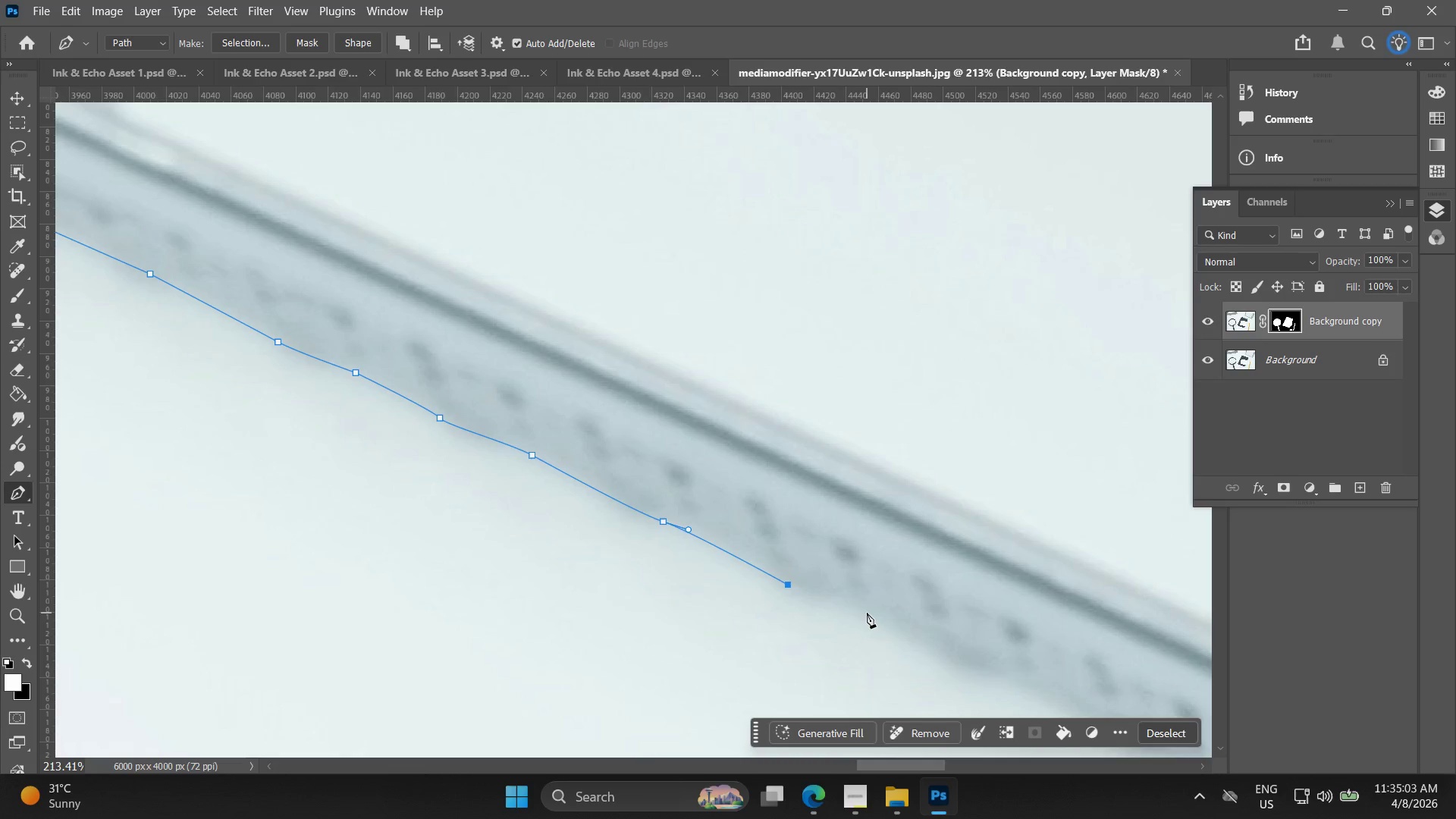 
left_click_drag(start_coordinate=[868, 613], to_coordinate=[893, 627])
 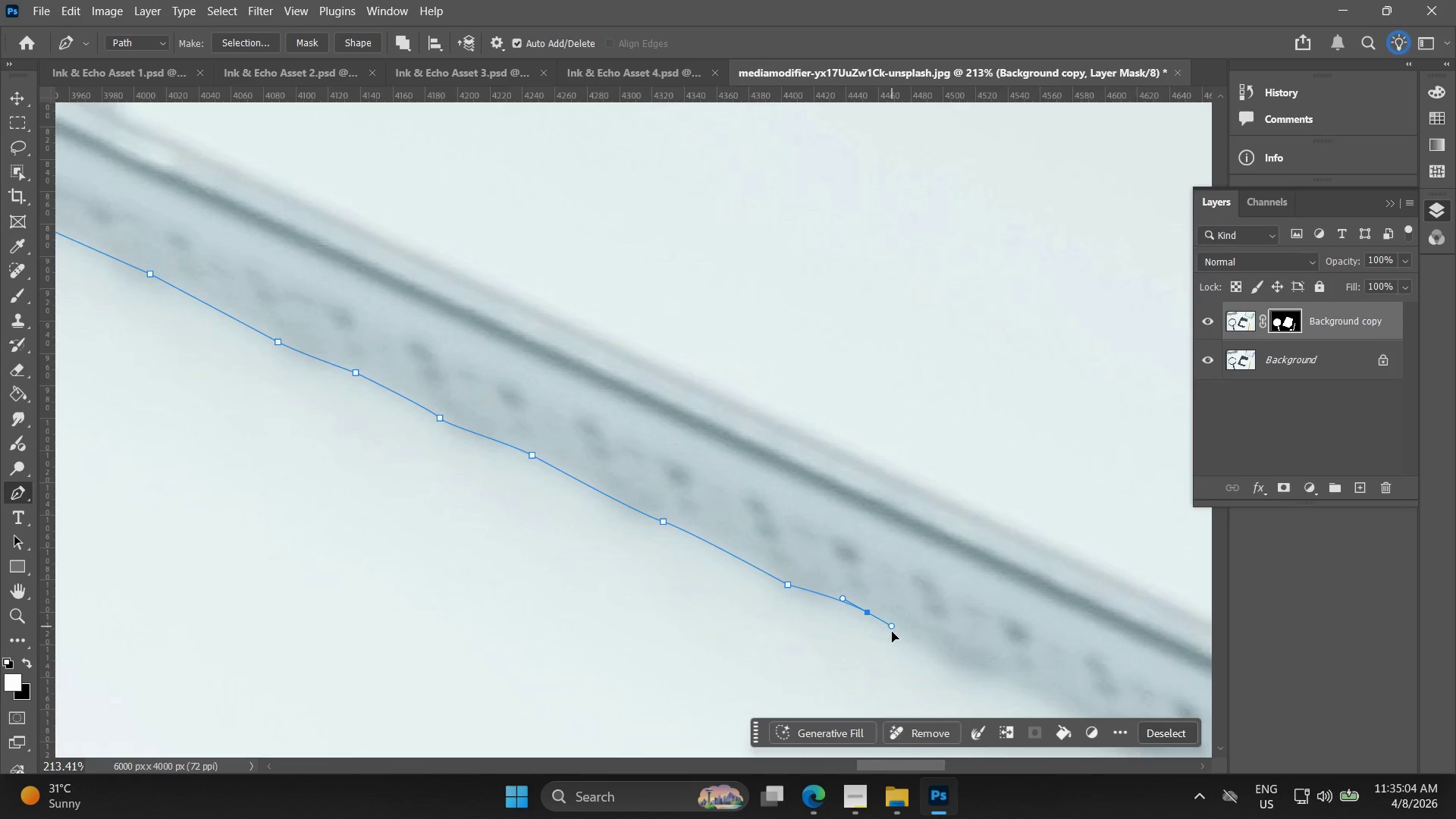 
hold_key(key=Space, duration=0.52)
 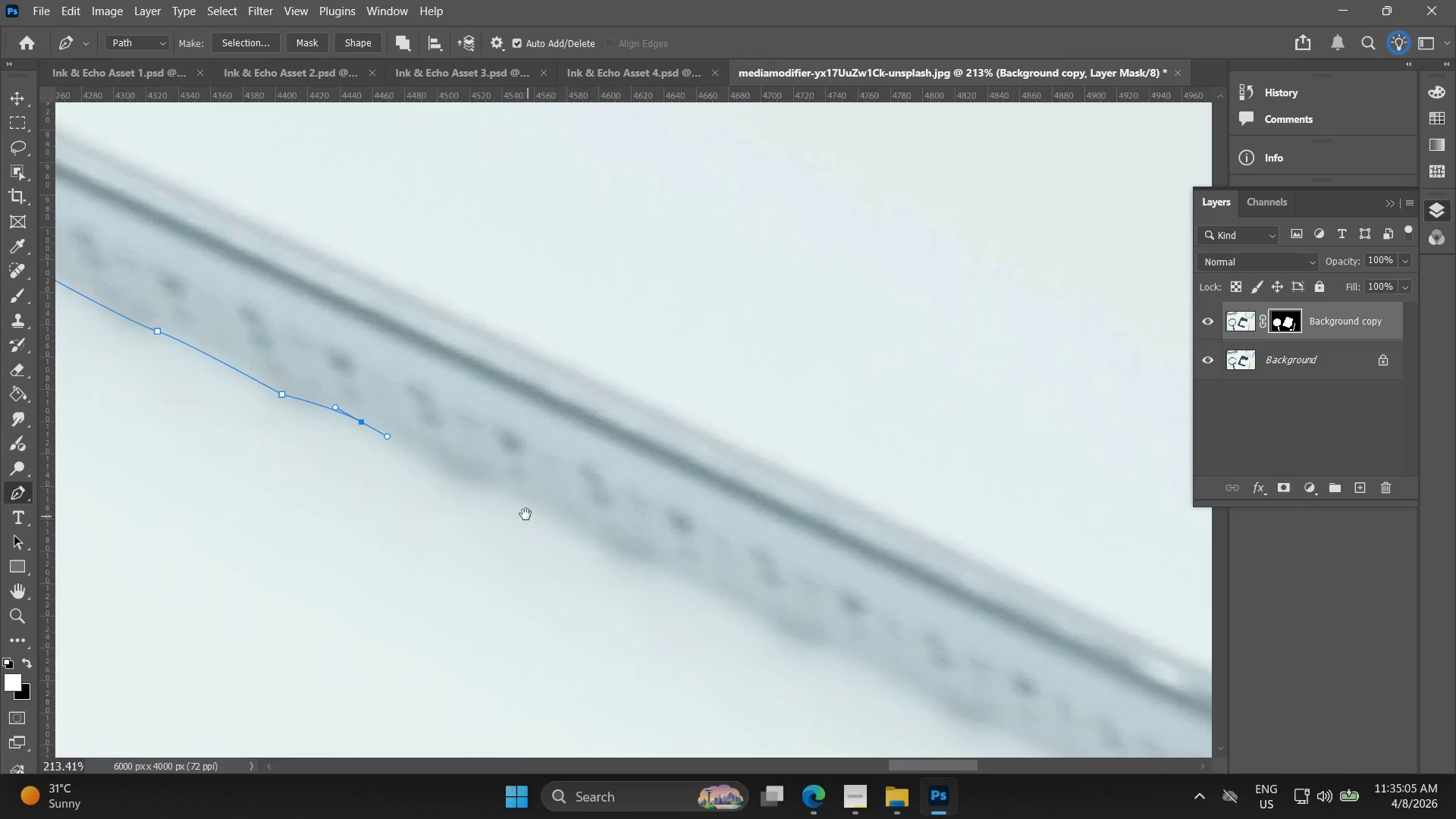 
left_click_drag(start_coordinate=[893, 632], to_coordinate=[485, 471])
 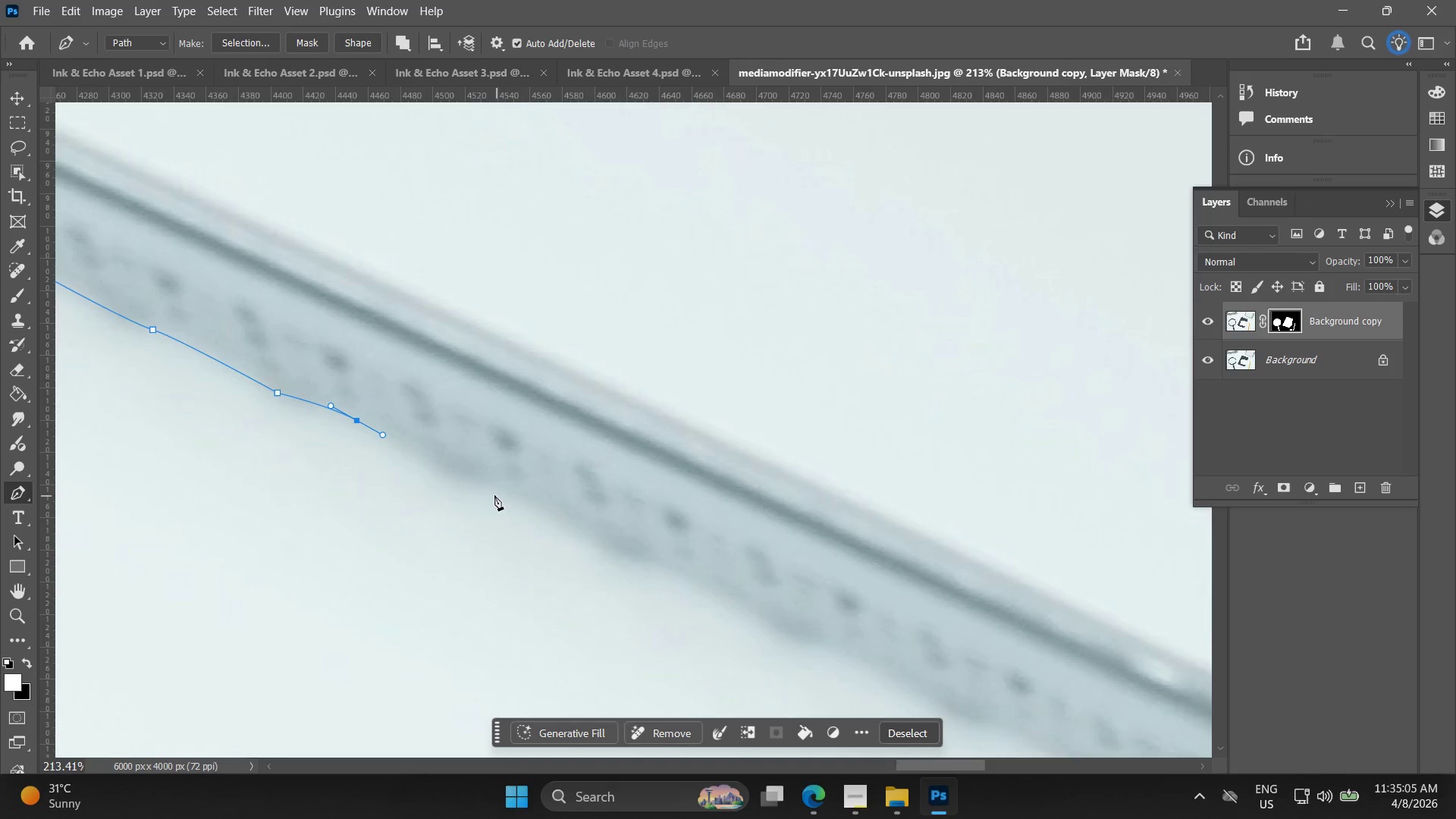 
left_click_drag(start_coordinate=[492, 489], to_coordinate=[538, 507])
 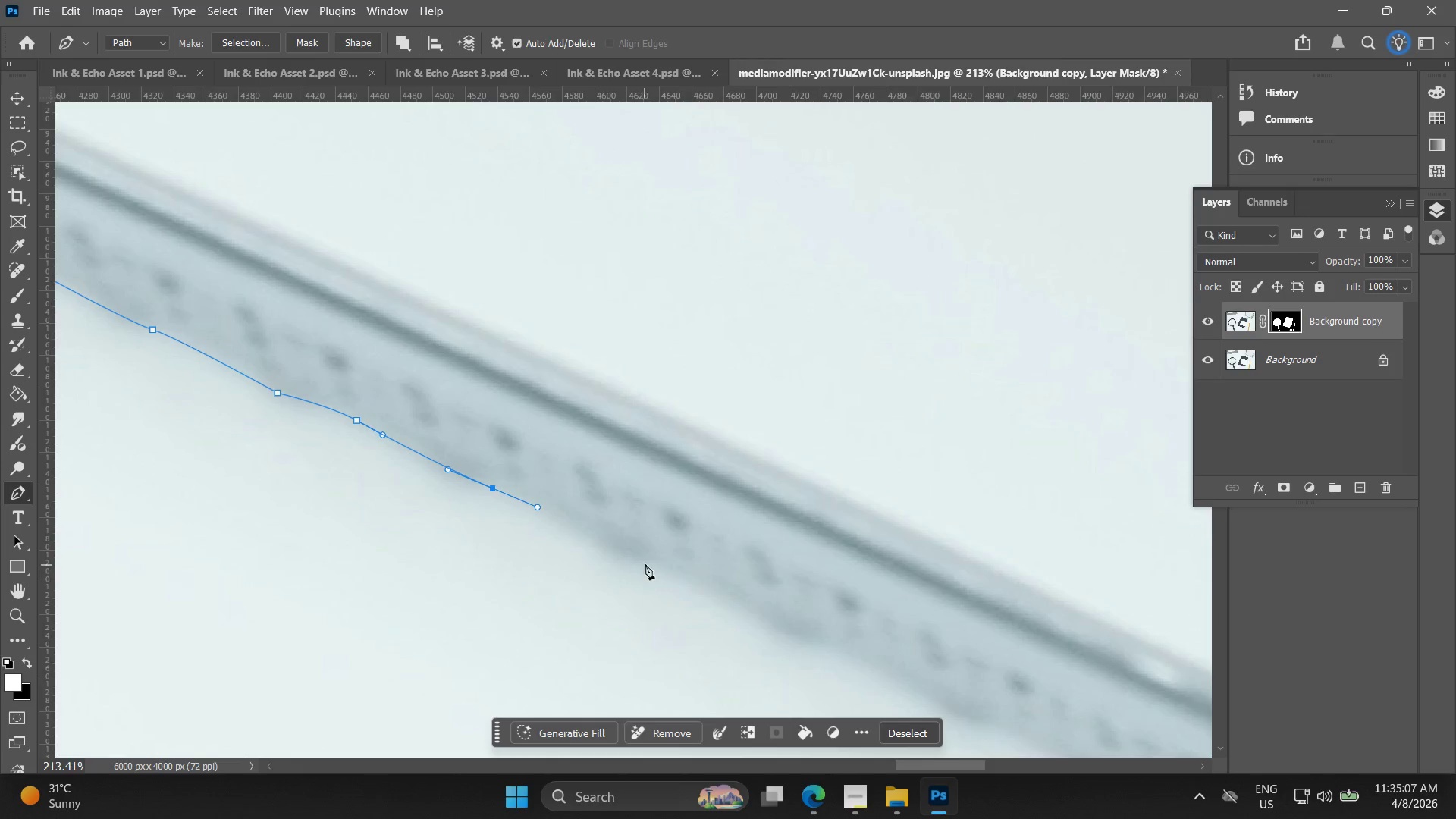 
left_click_drag(start_coordinate=[648, 560], to_coordinate=[667, 573])
 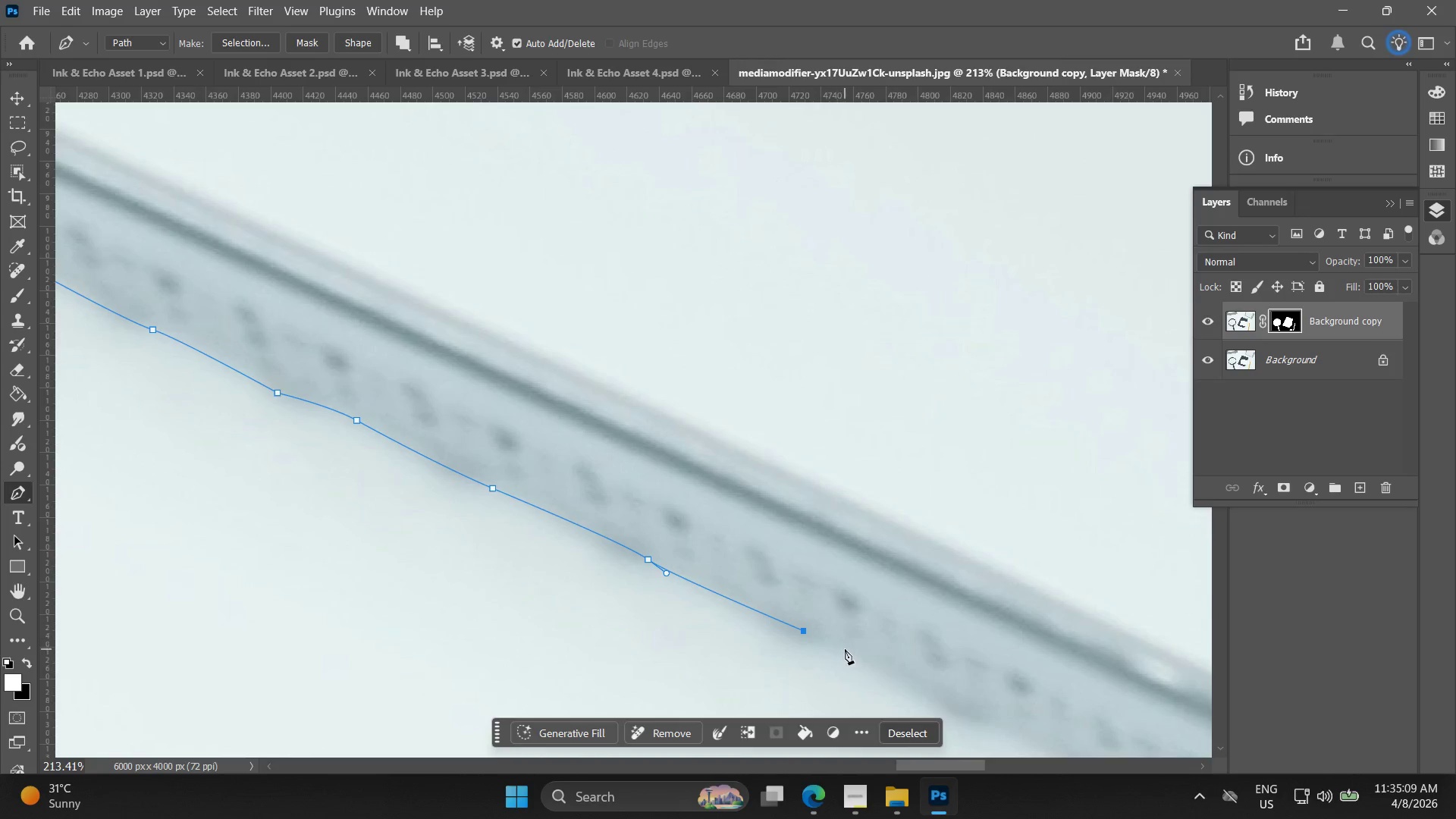 
hold_key(key=Space, duration=0.48)
 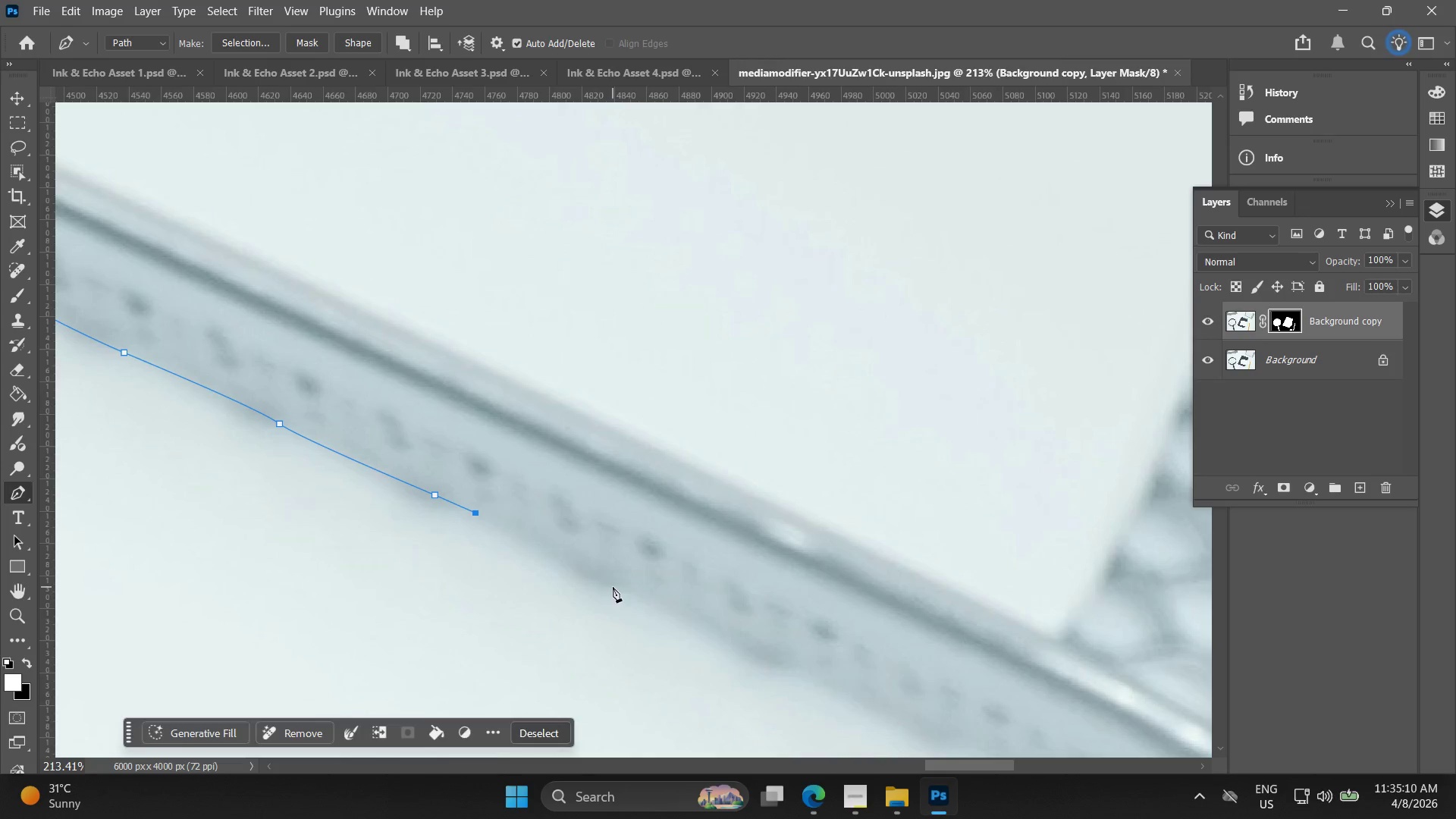 
left_click_drag(start_coordinate=[794, 633], to_coordinate=[425, 497])
 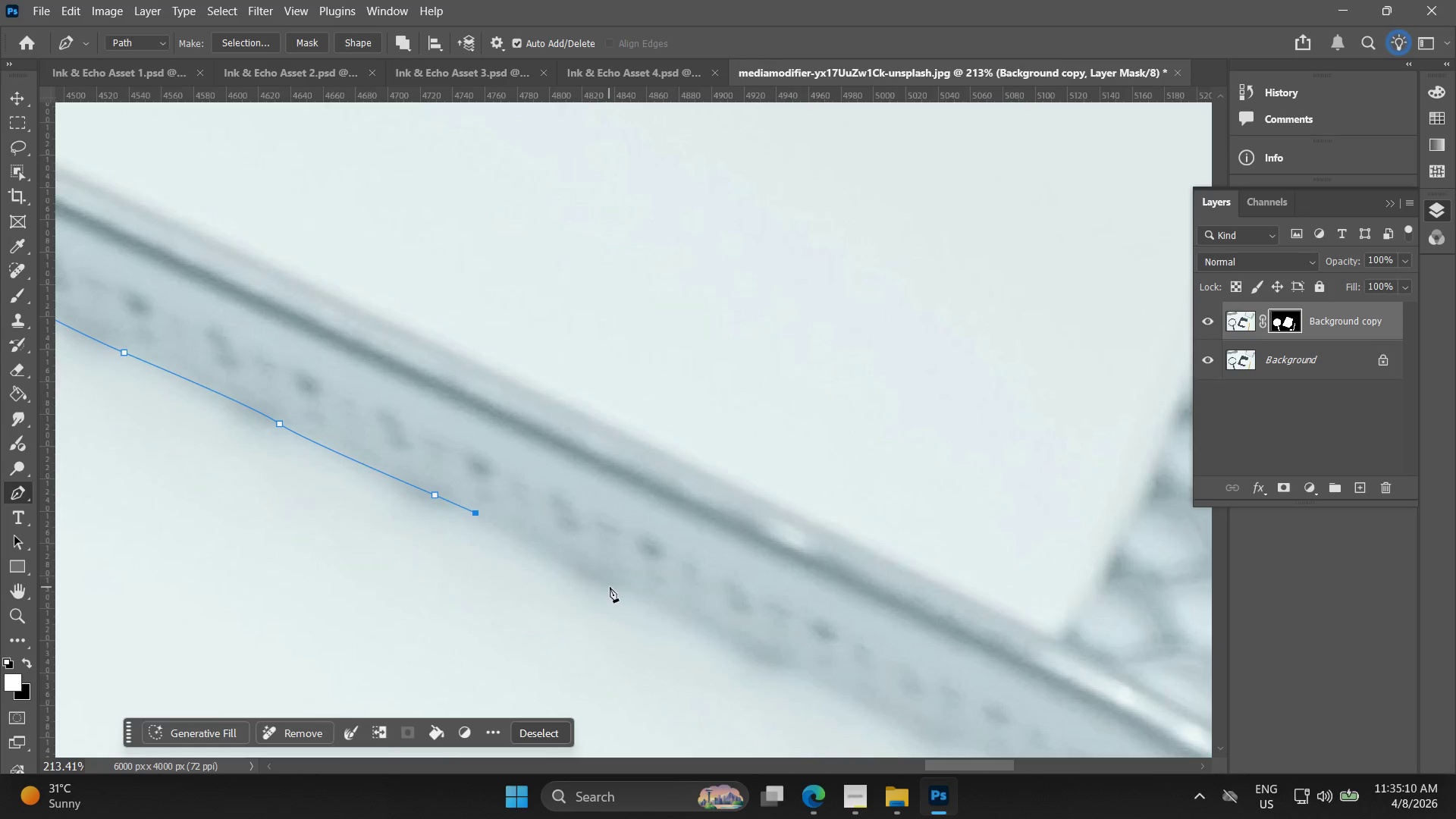 
left_click_drag(start_coordinate=[613, 586], to_coordinate=[662, 611])
 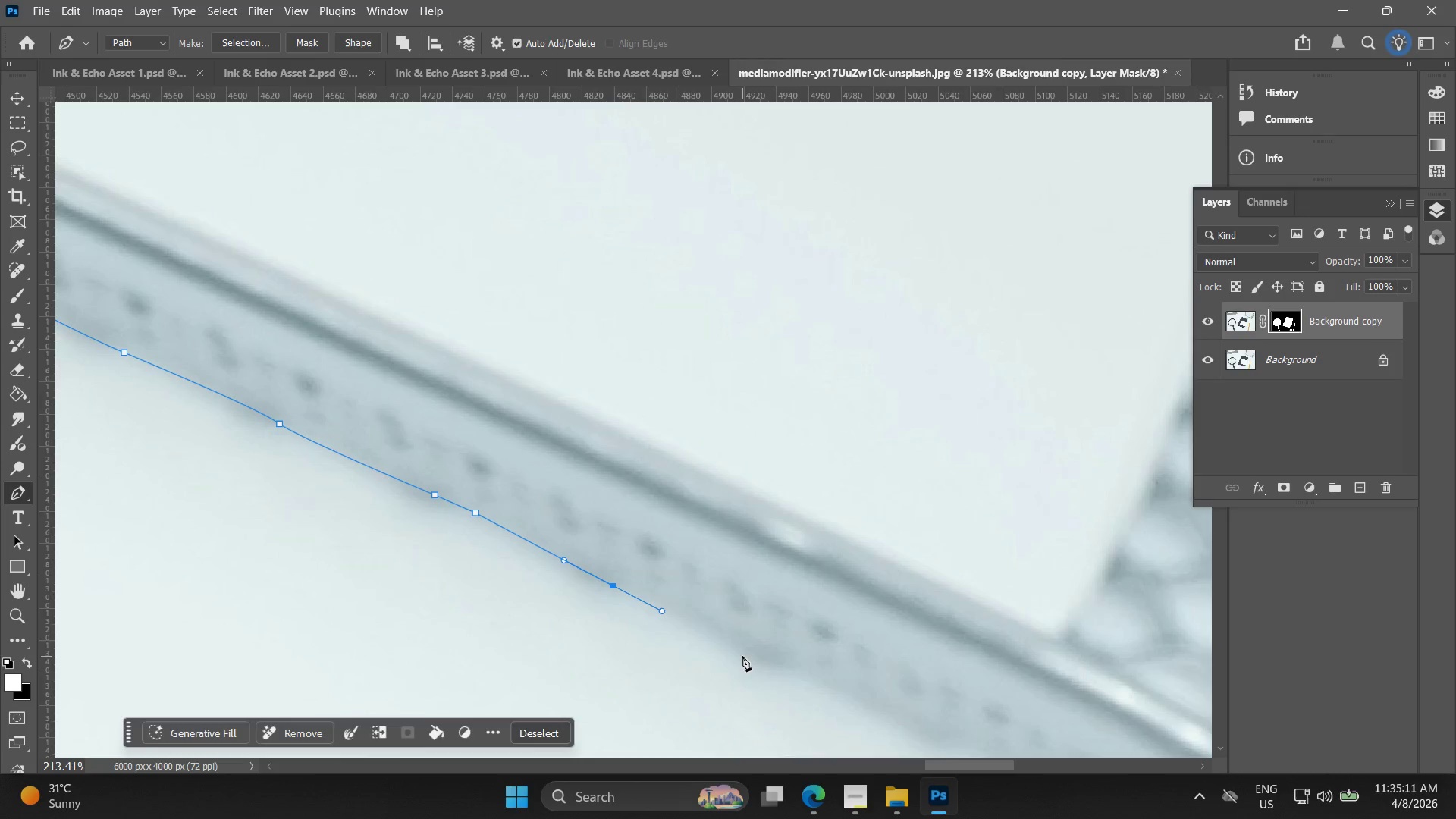 
left_click_drag(start_coordinate=[742, 653], to_coordinate=[759, 662])
 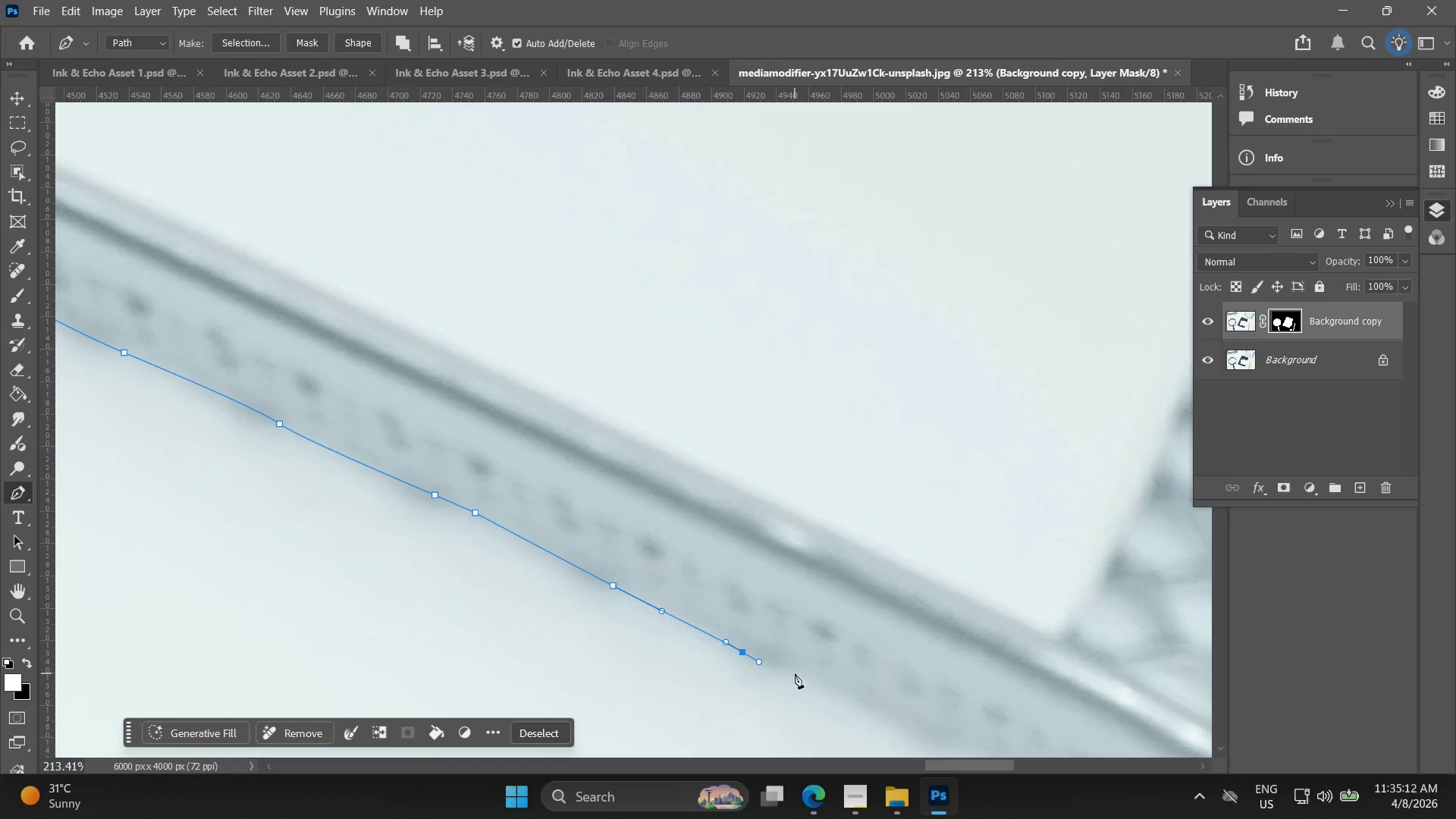 
key(Control+ControlLeft)
 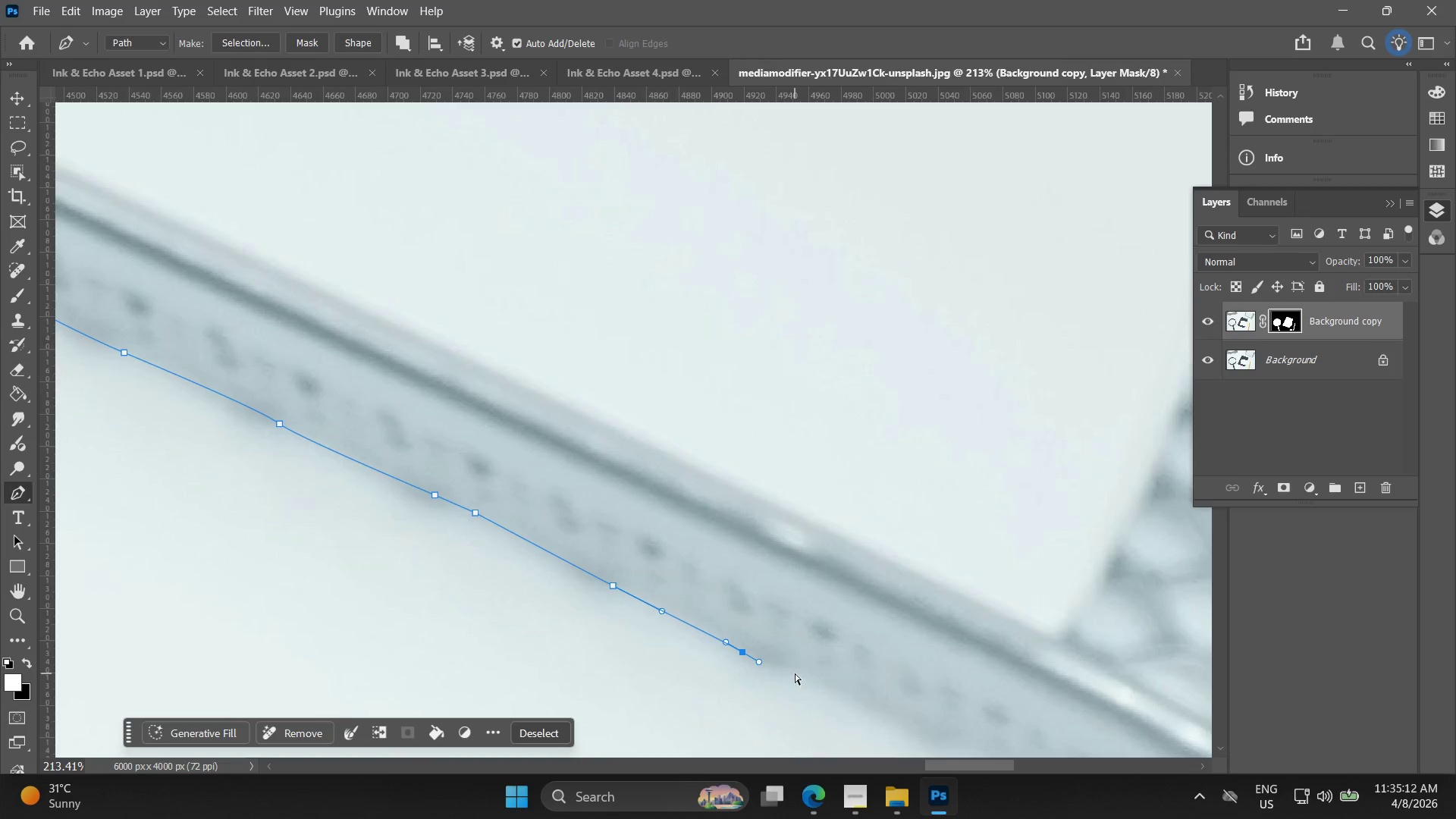 
key(Control+Z)
 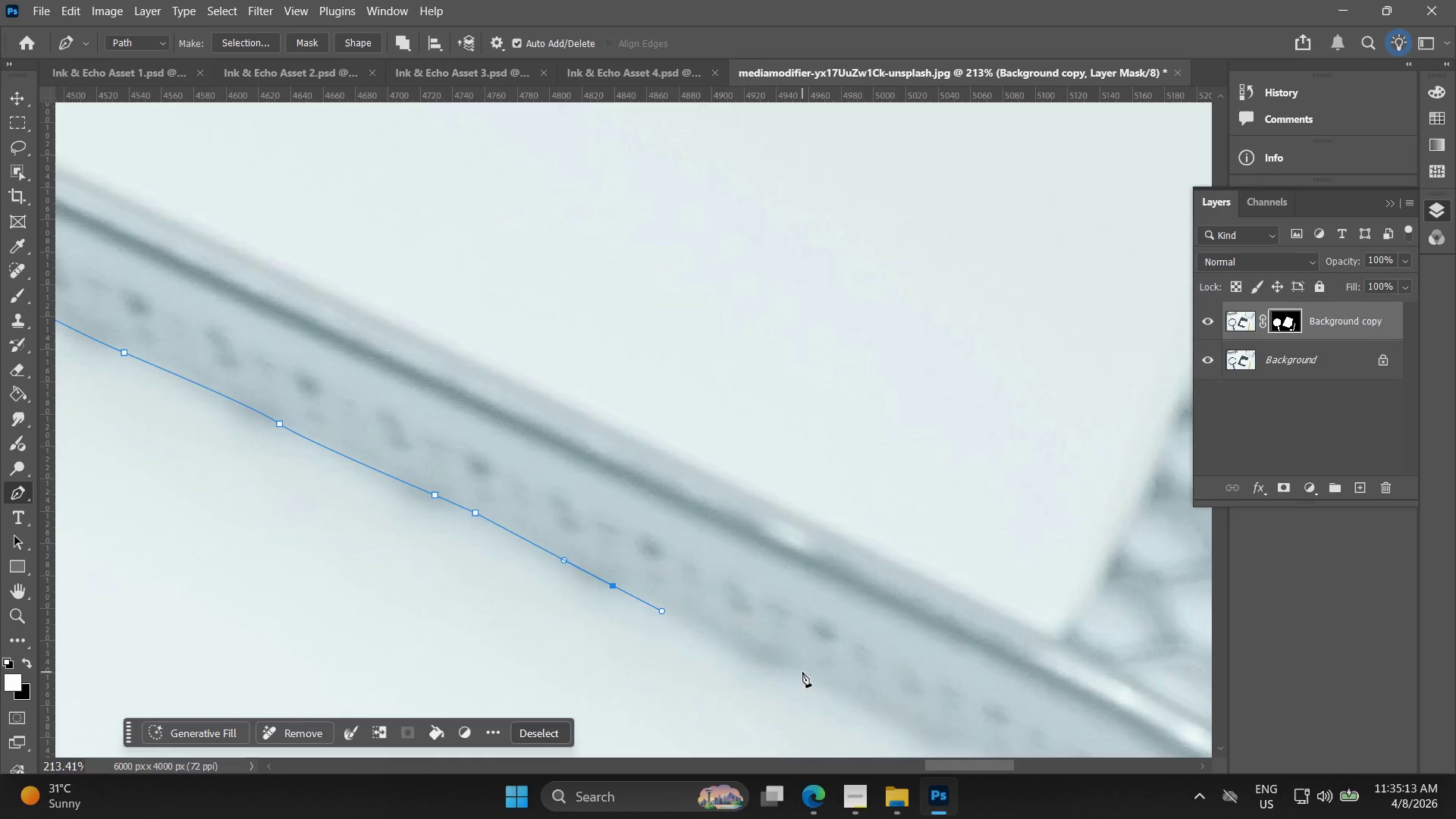 
left_click_drag(start_coordinate=[802, 671], to_coordinate=[810, 676])
 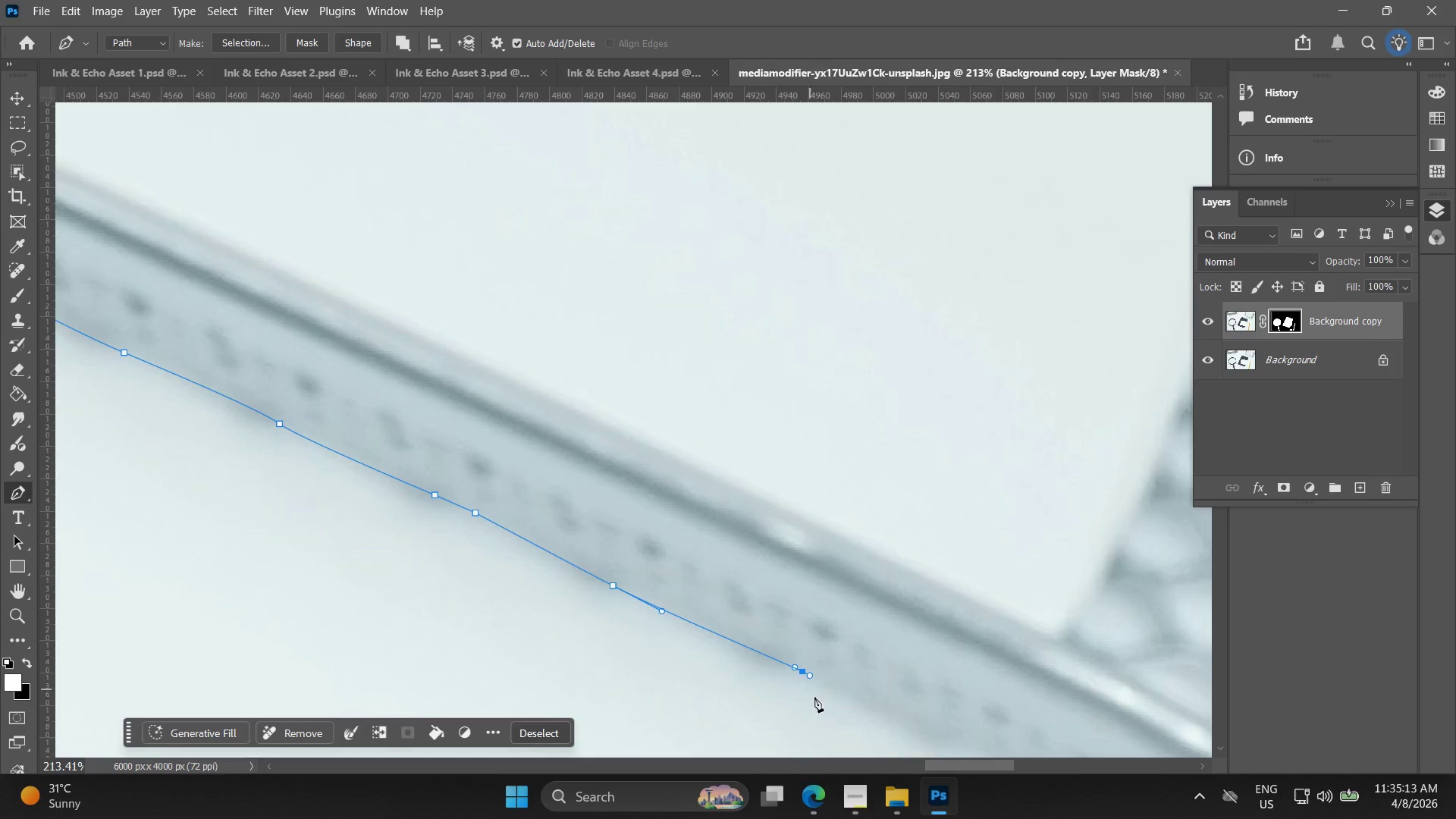 
hold_key(key=Space, duration=0.52)
 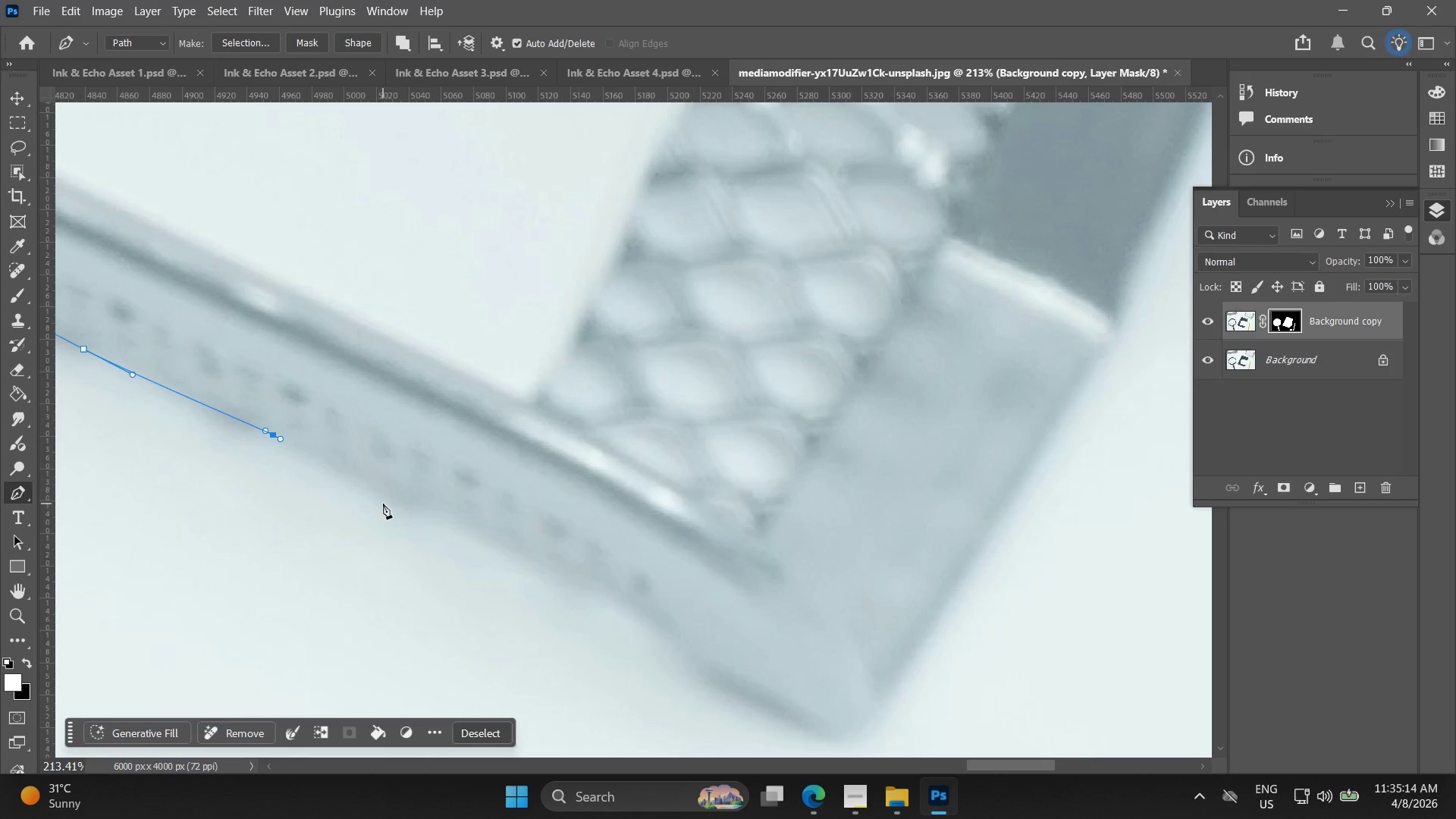 
left_click_drag(start_coordinate=[789, 668], to_coordinate=[259, 431])
 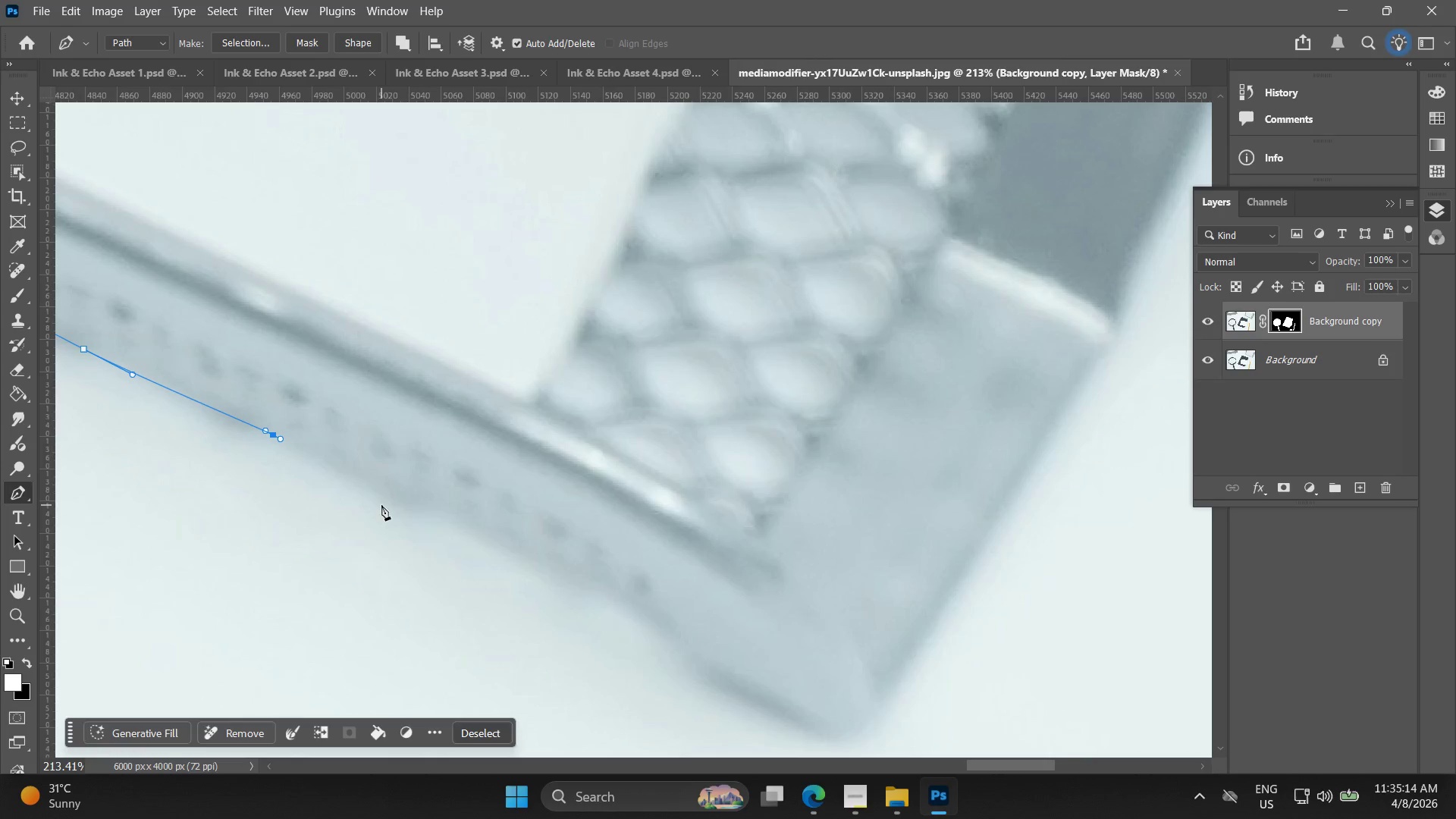 
left_click([387, 500])
 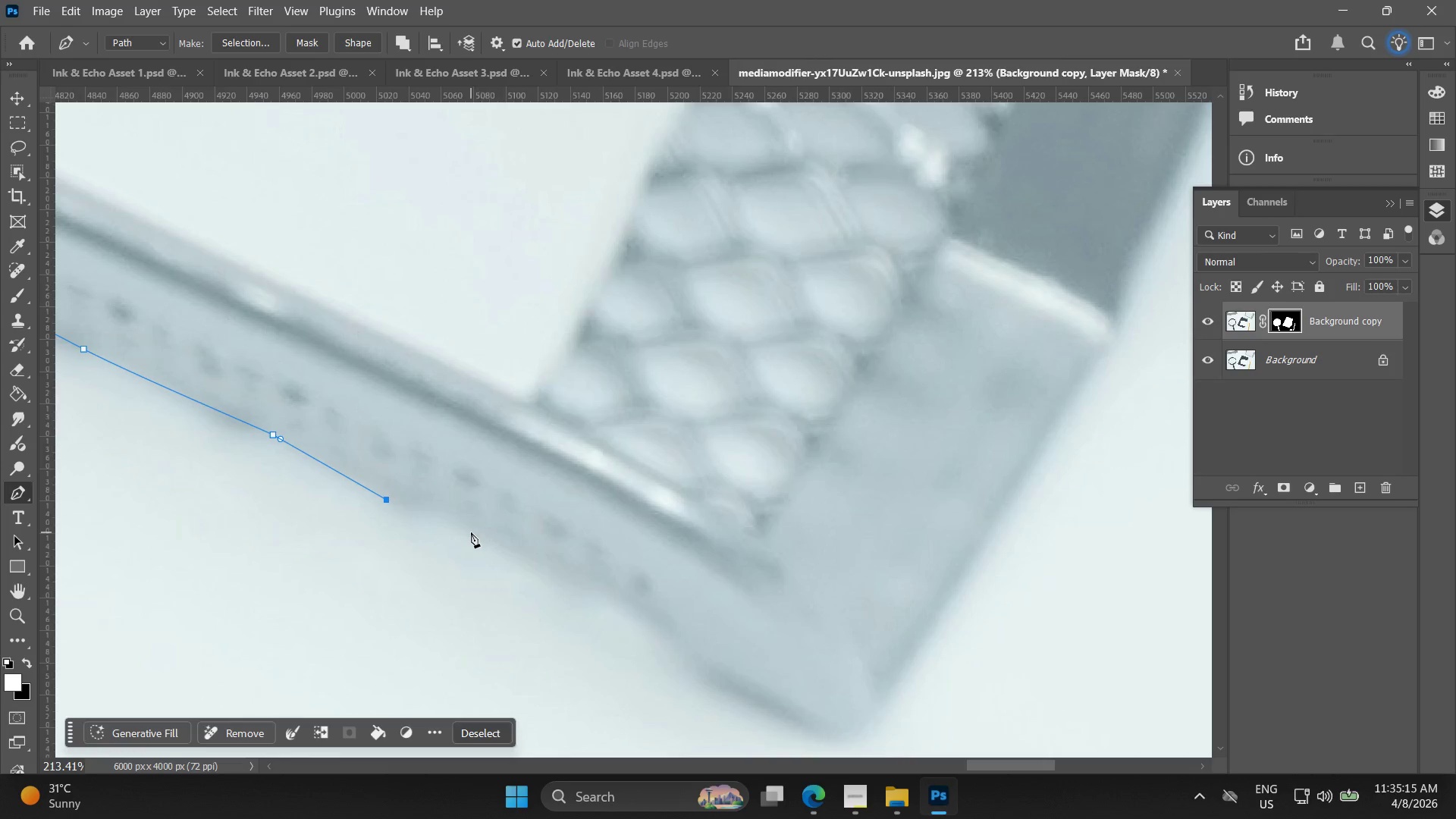 
left_click_drag(start_coordinate=[475, 537], to_coordinate=[541, 560])
 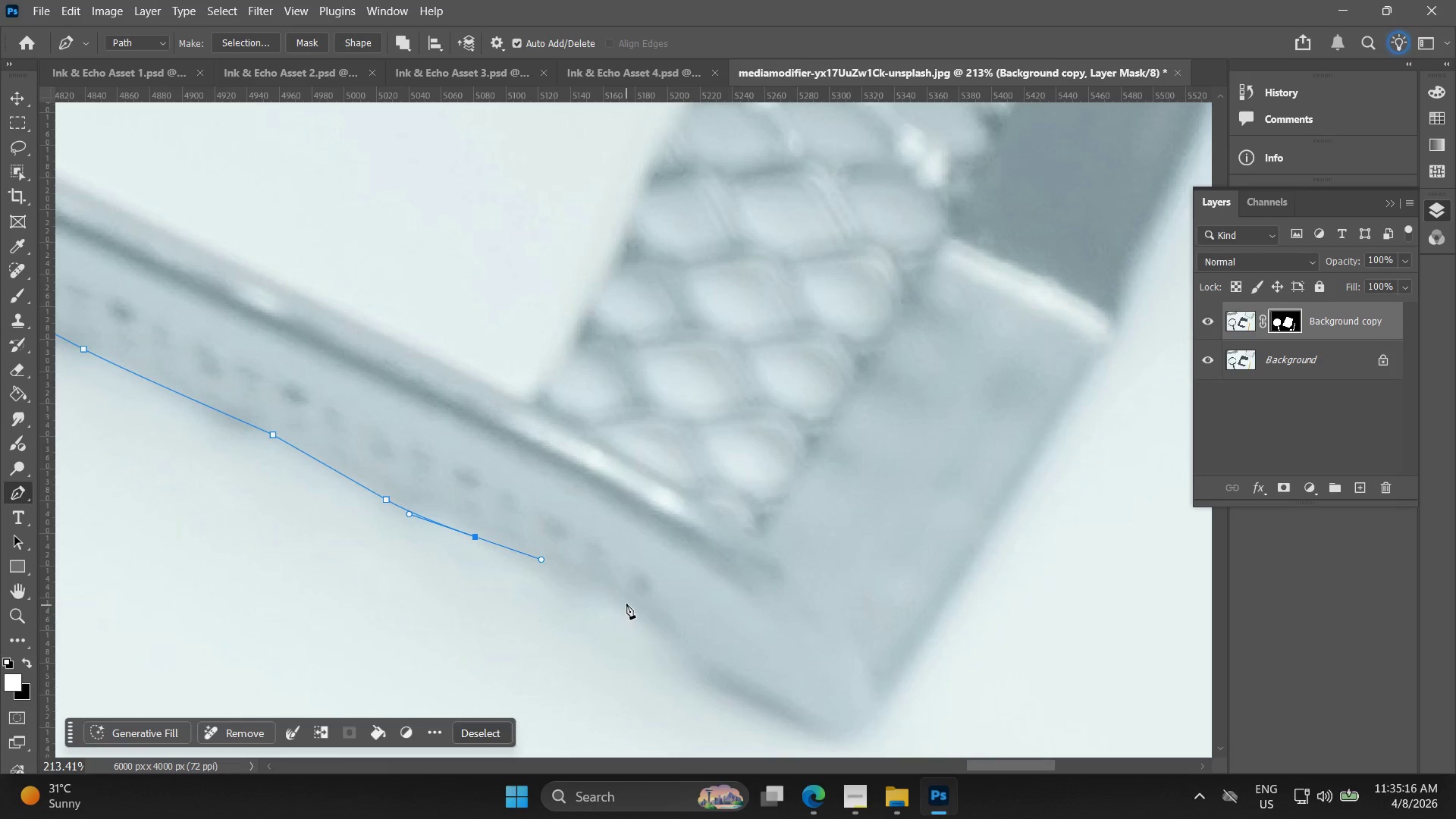 
left_click_drag(start_coordinate=[630, 603], to_coordinate=[658, 623])
 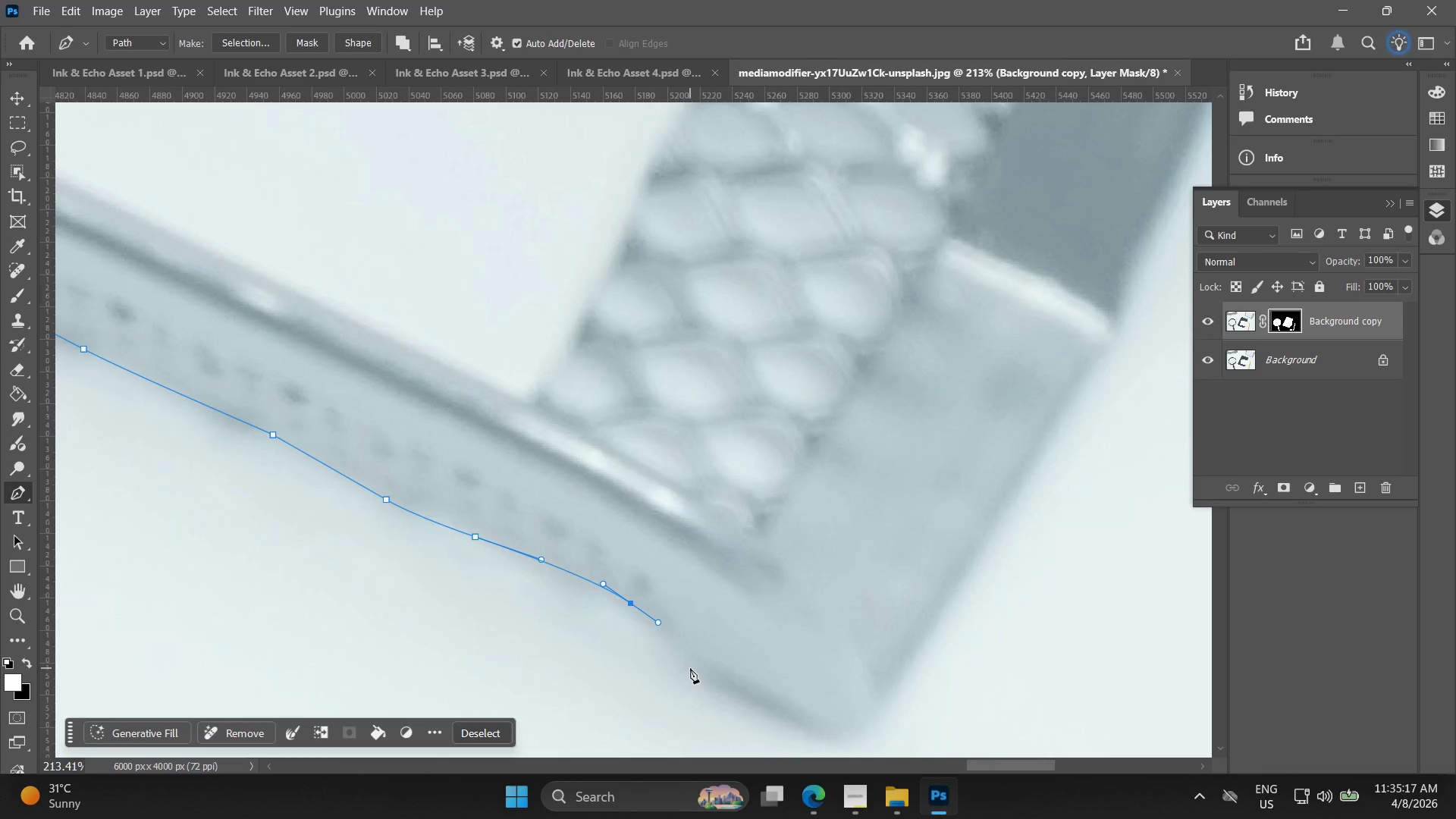 
left_click_drag(start_coordinate=[694, 667], to_coordinate=[714, 678])
 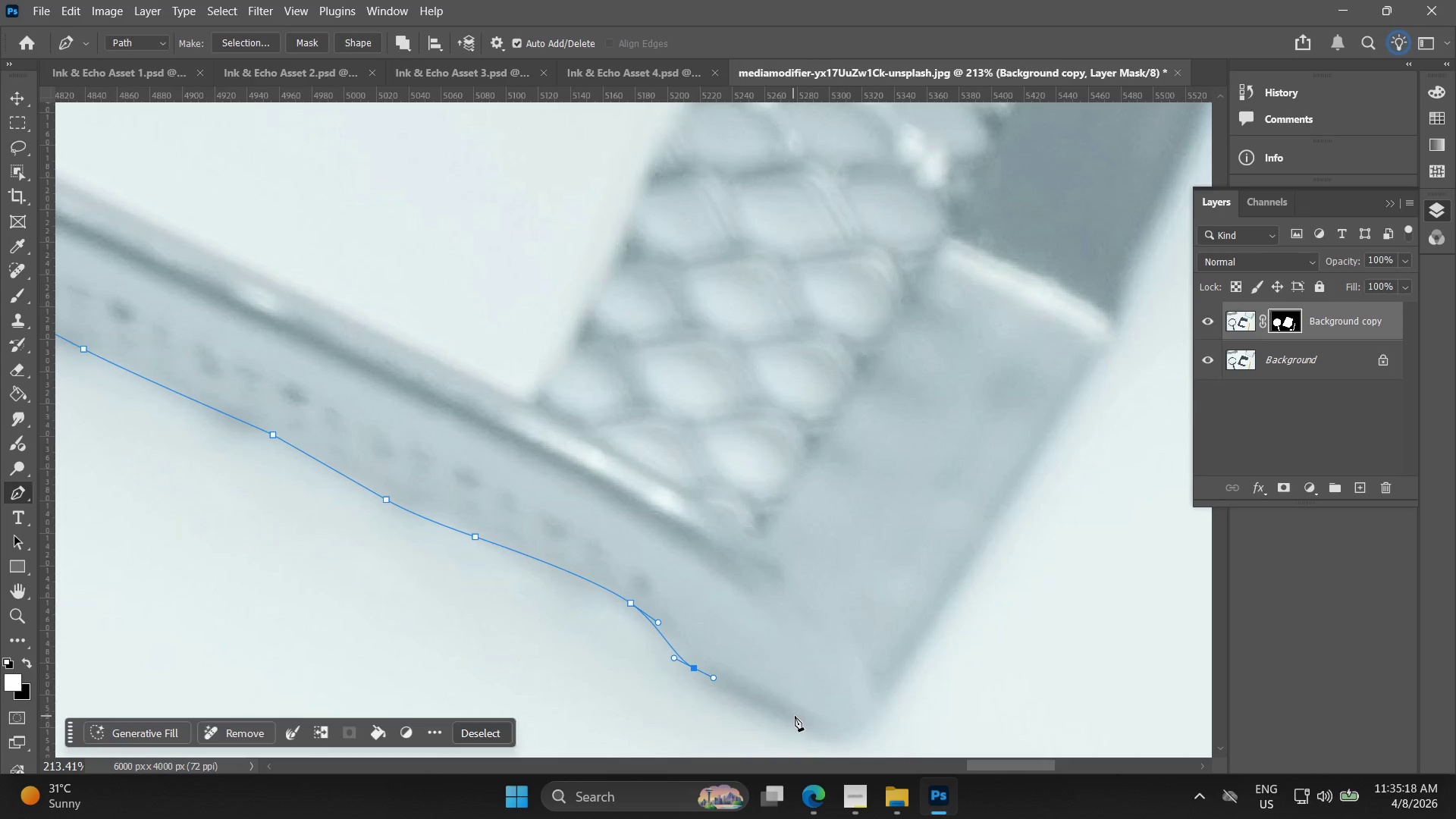 
hold_key(key=Space, duration=0.45)
 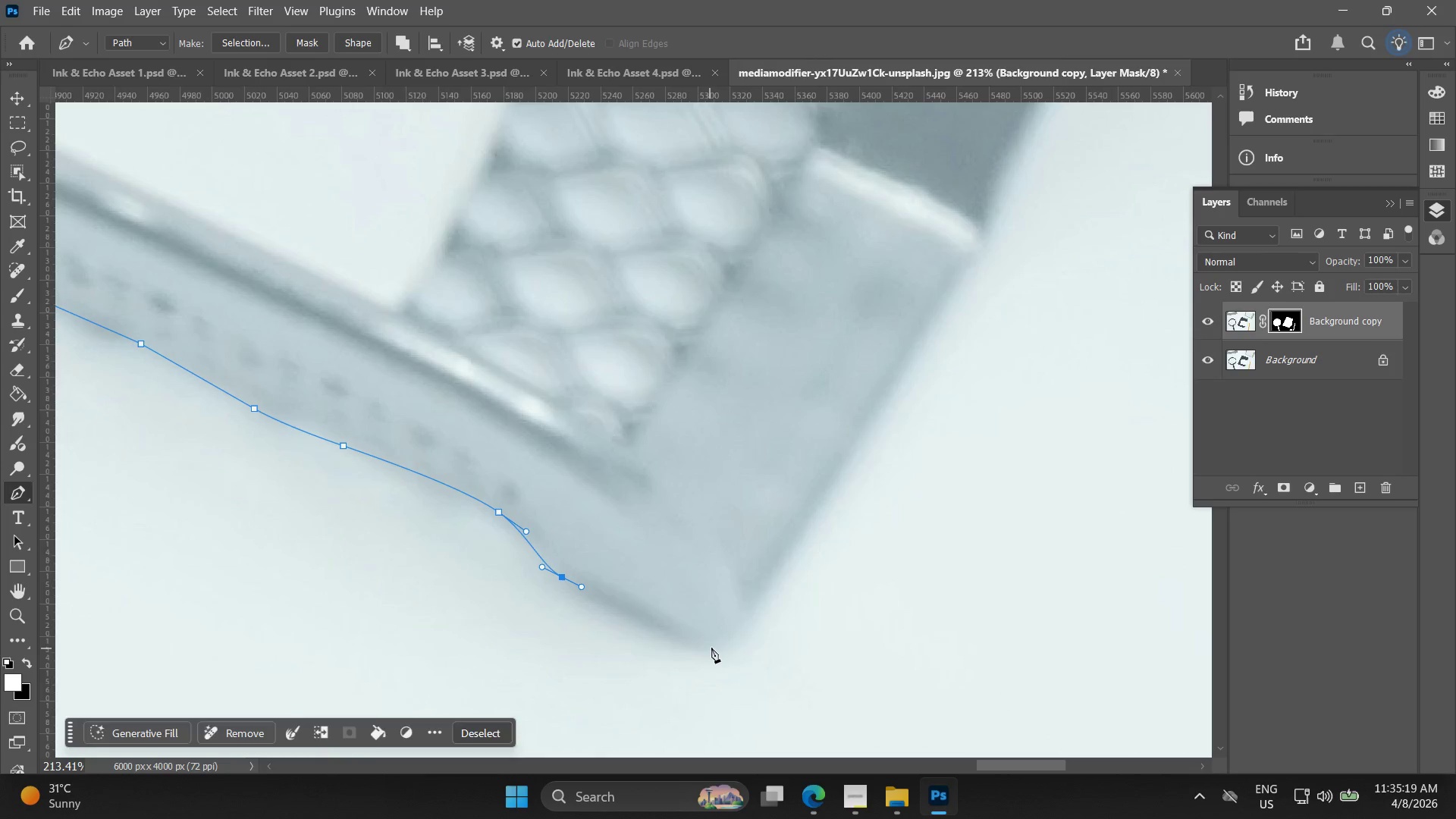 
left_click_drag(start_coordinate=[780, 709], to_coordinate=[649, 619])
 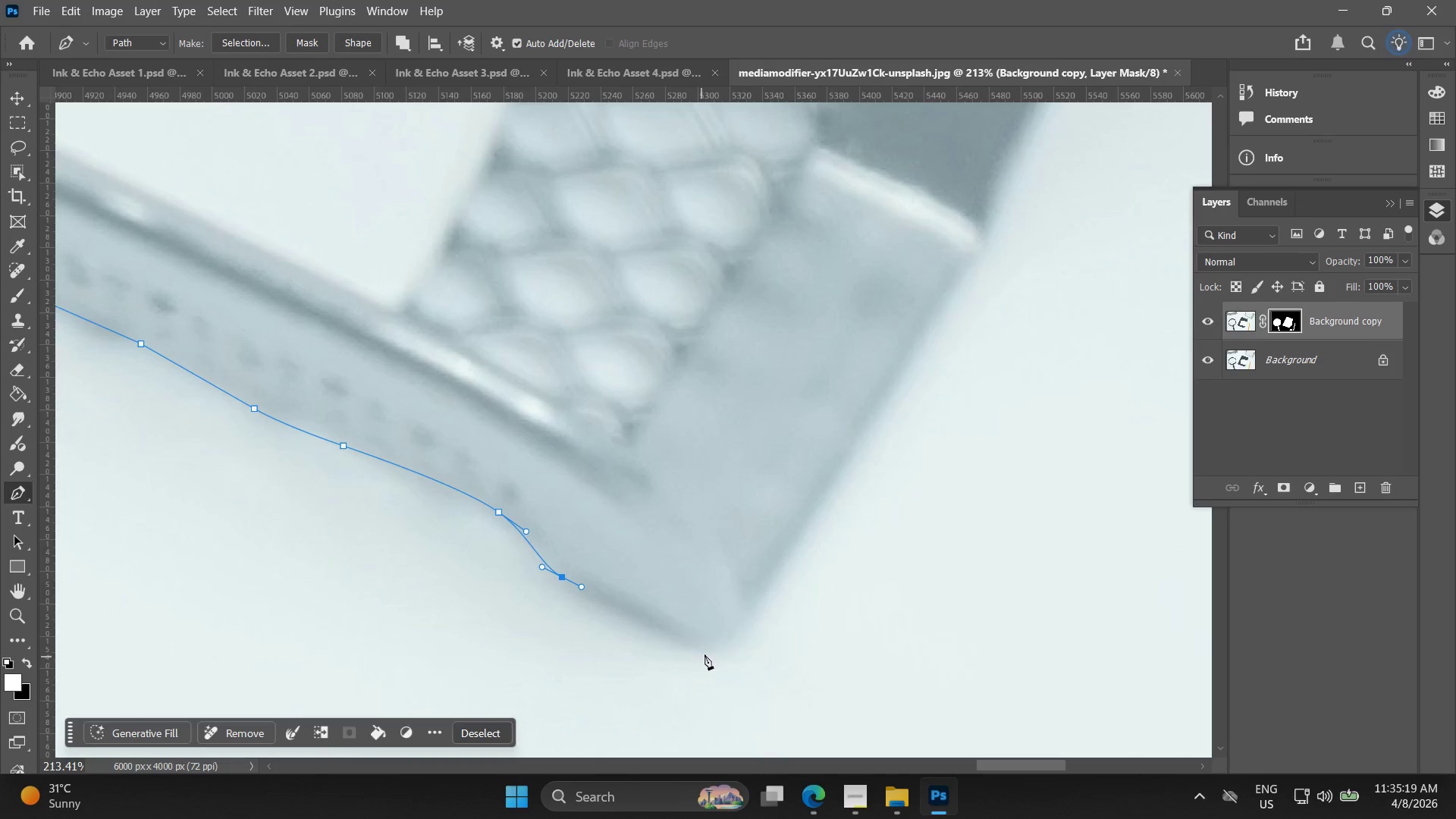 
left_click_drag(start_coordinate=[712, 645], to_coordinate=[738, 645])
 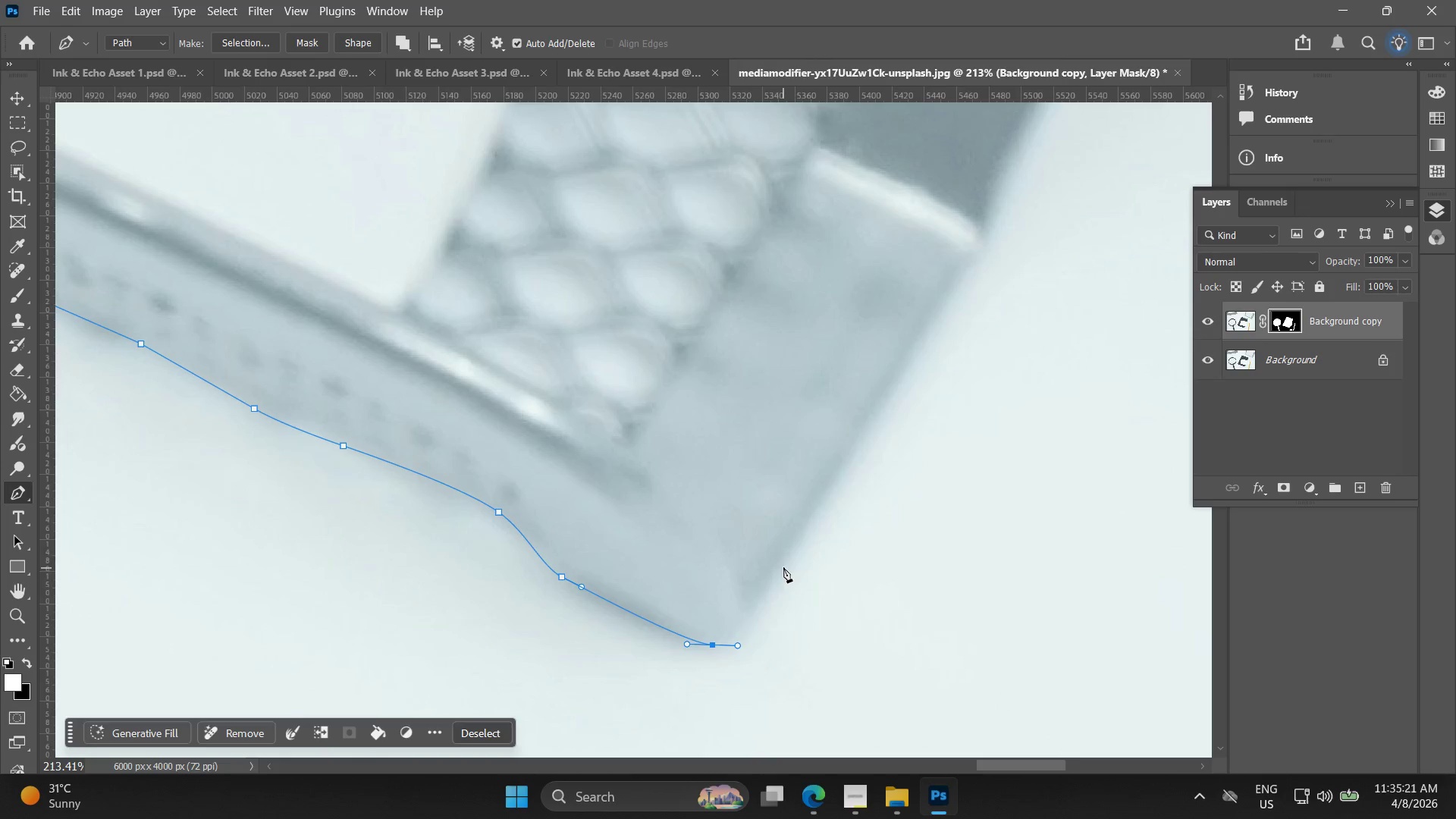 
left_click([784, 560])
 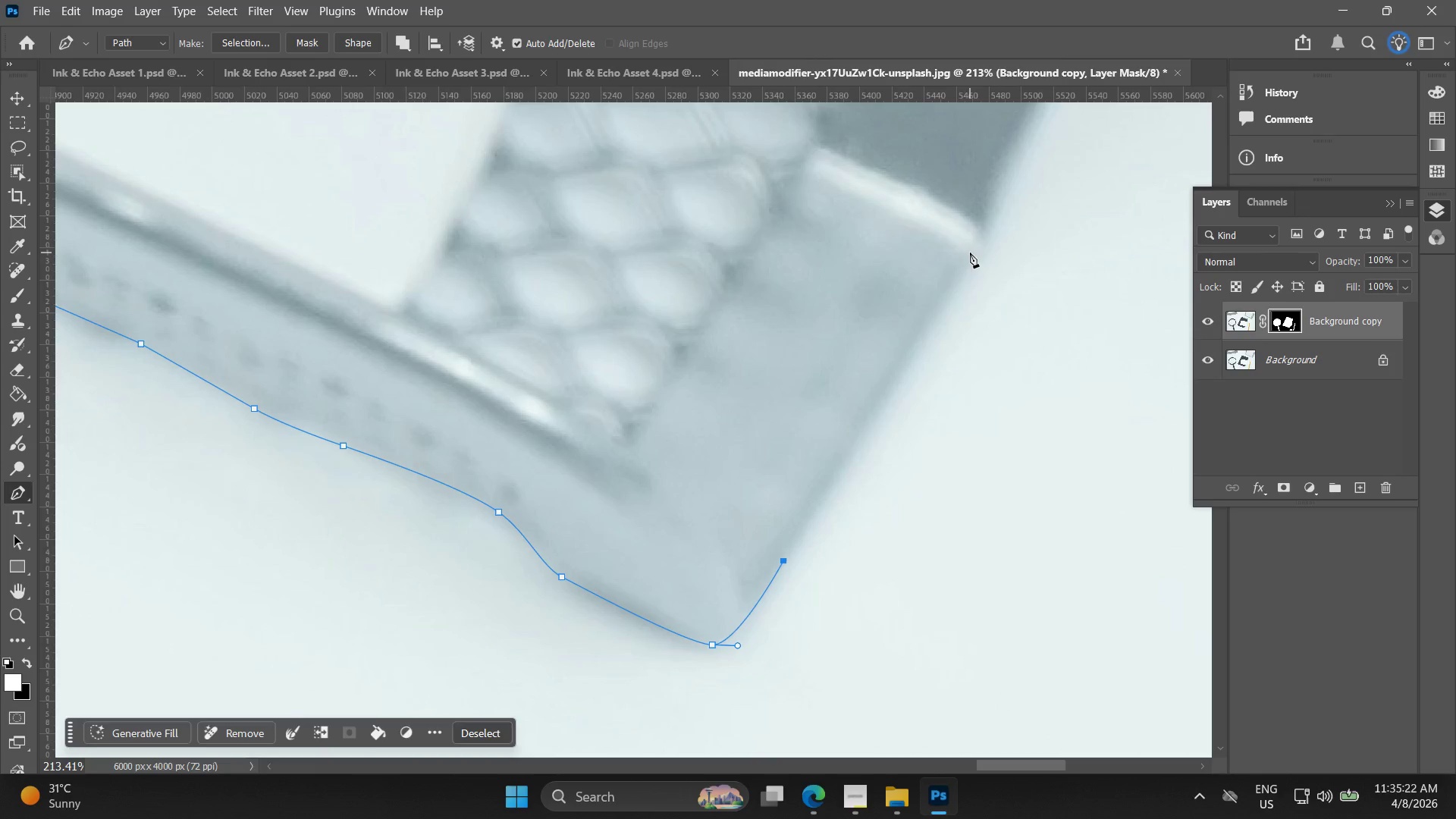 
left_click([981, 249])
 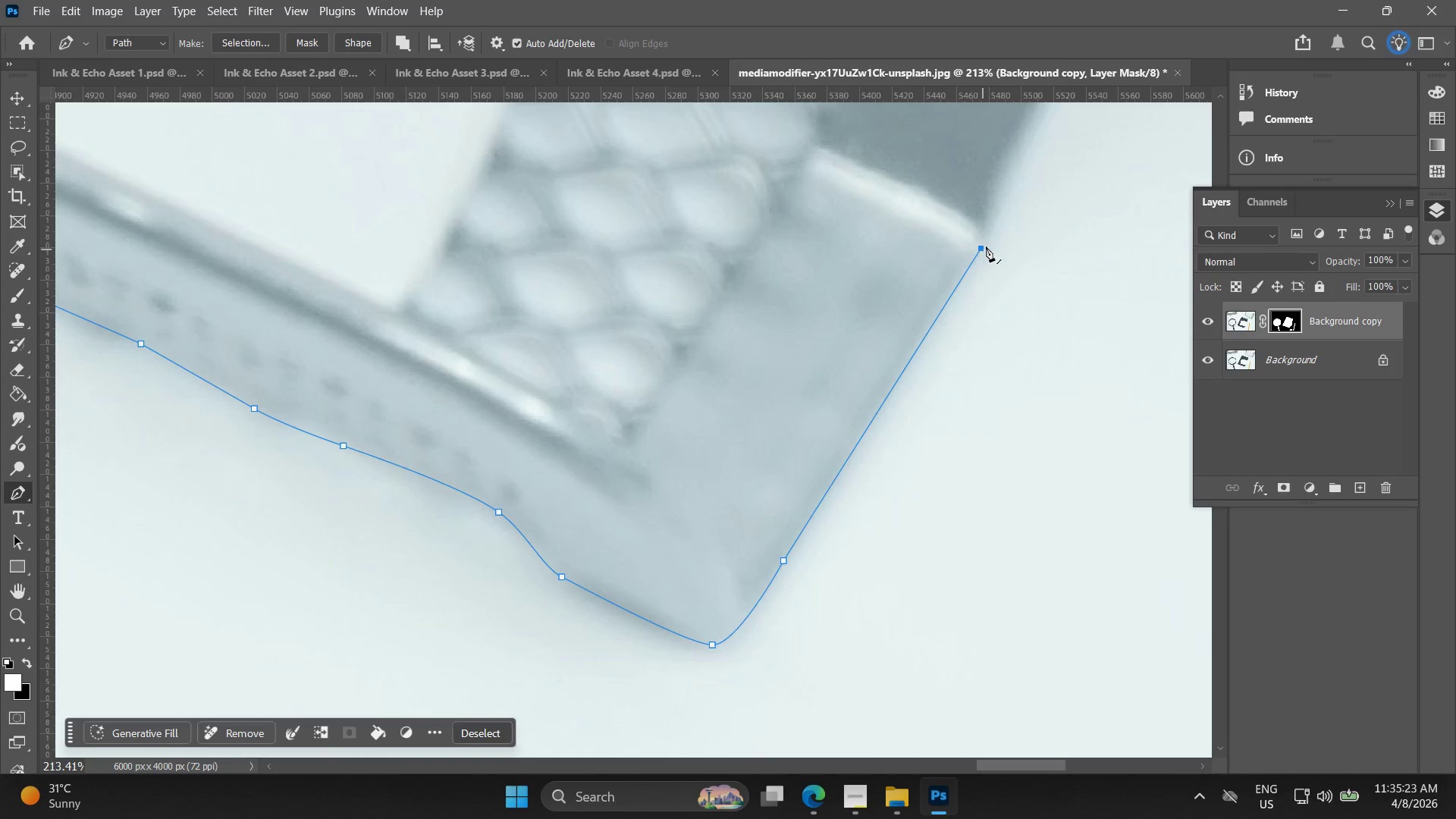 
hold_key(key=Space, duration=0.53)
 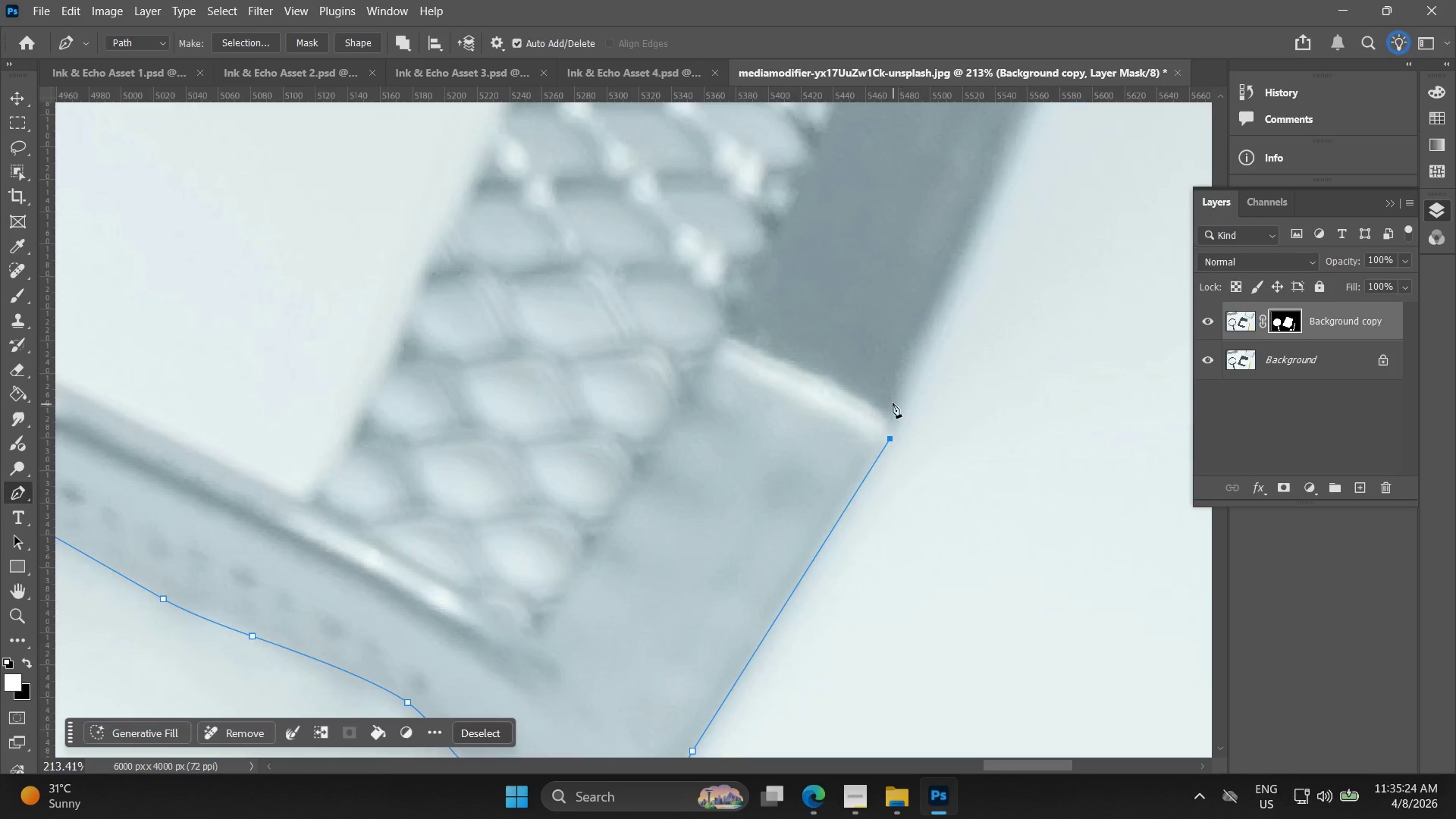 
left_click_drag(start_coordinate=[996, 225], to_coordinate=[905, 416])
 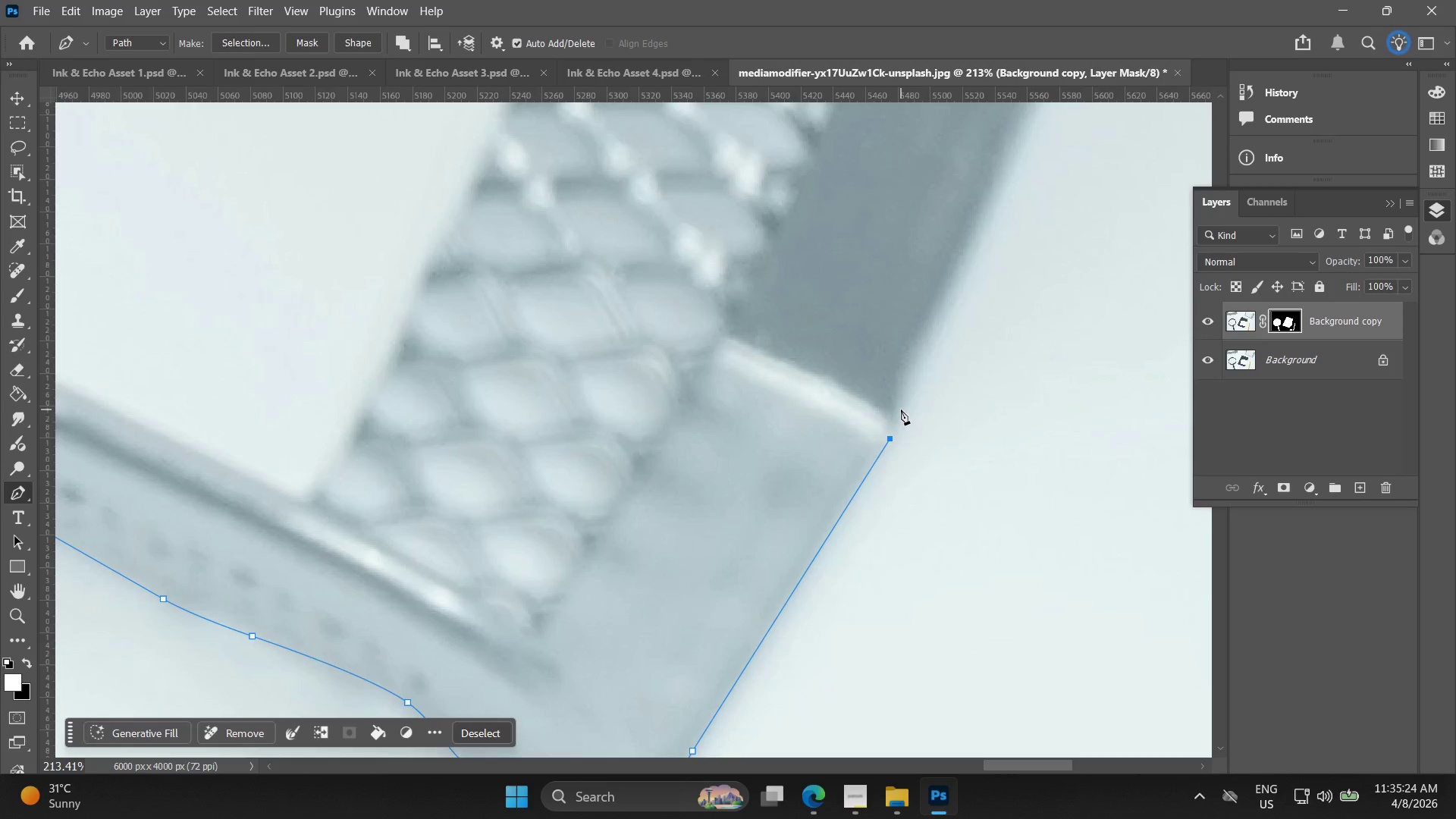 
left_click_drag(start_coordinate=[893, 401], to_coordinate=[896, 382])
 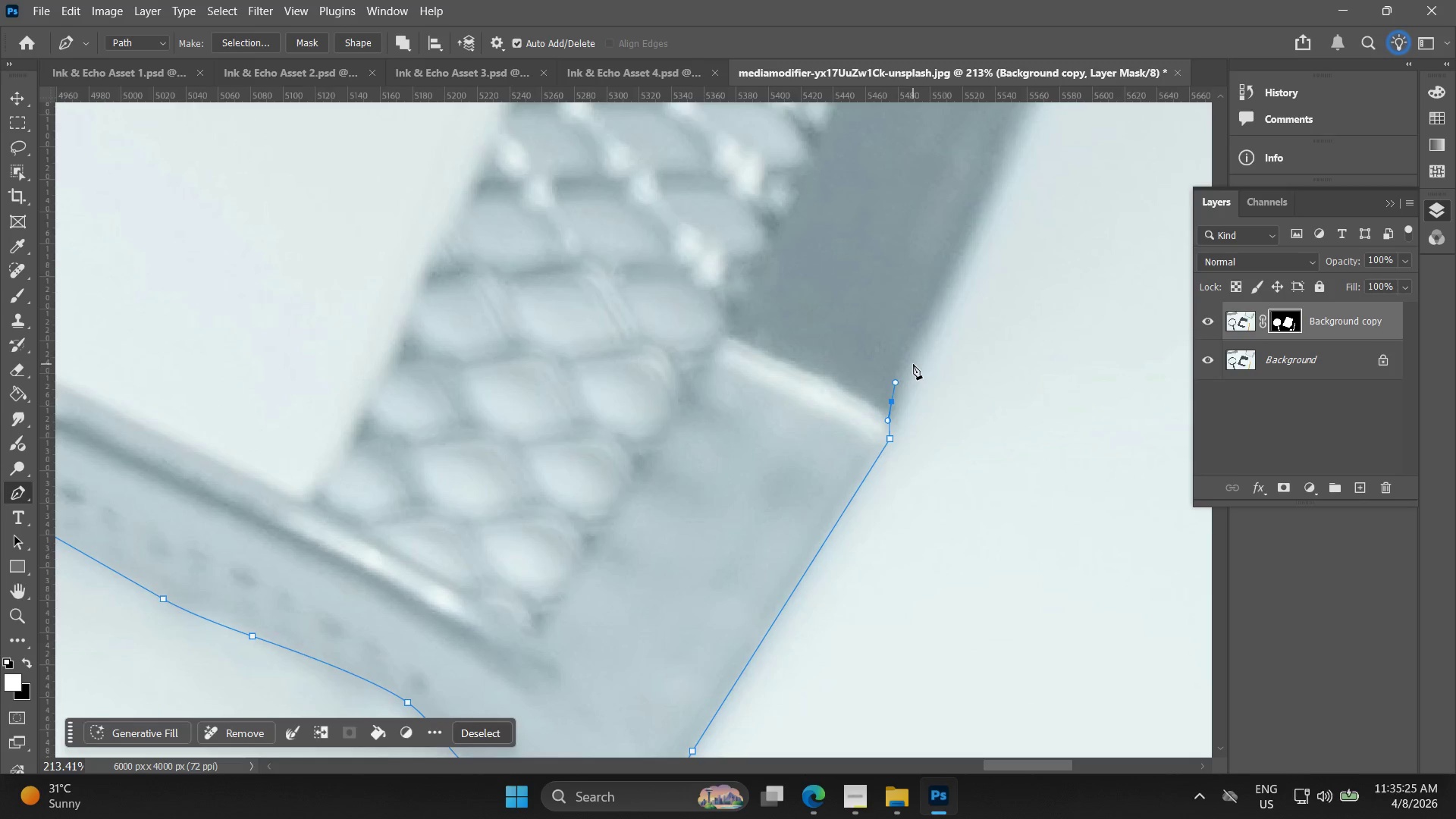 
hold_key(key=Space, duration=0.5)
 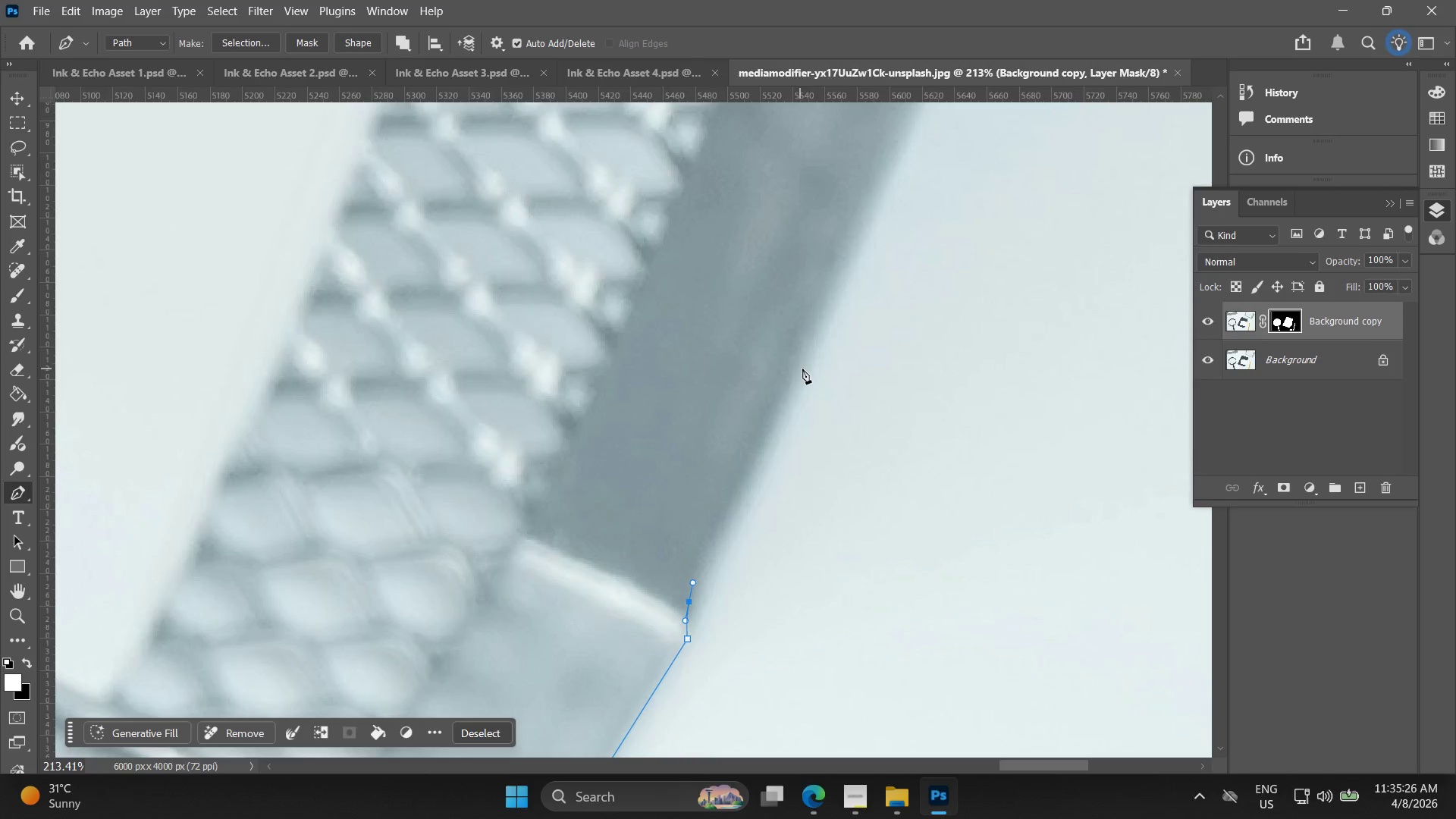 
left_click_drag(start_coordinate=[901, 362], to_coordinate=[698, 562])
 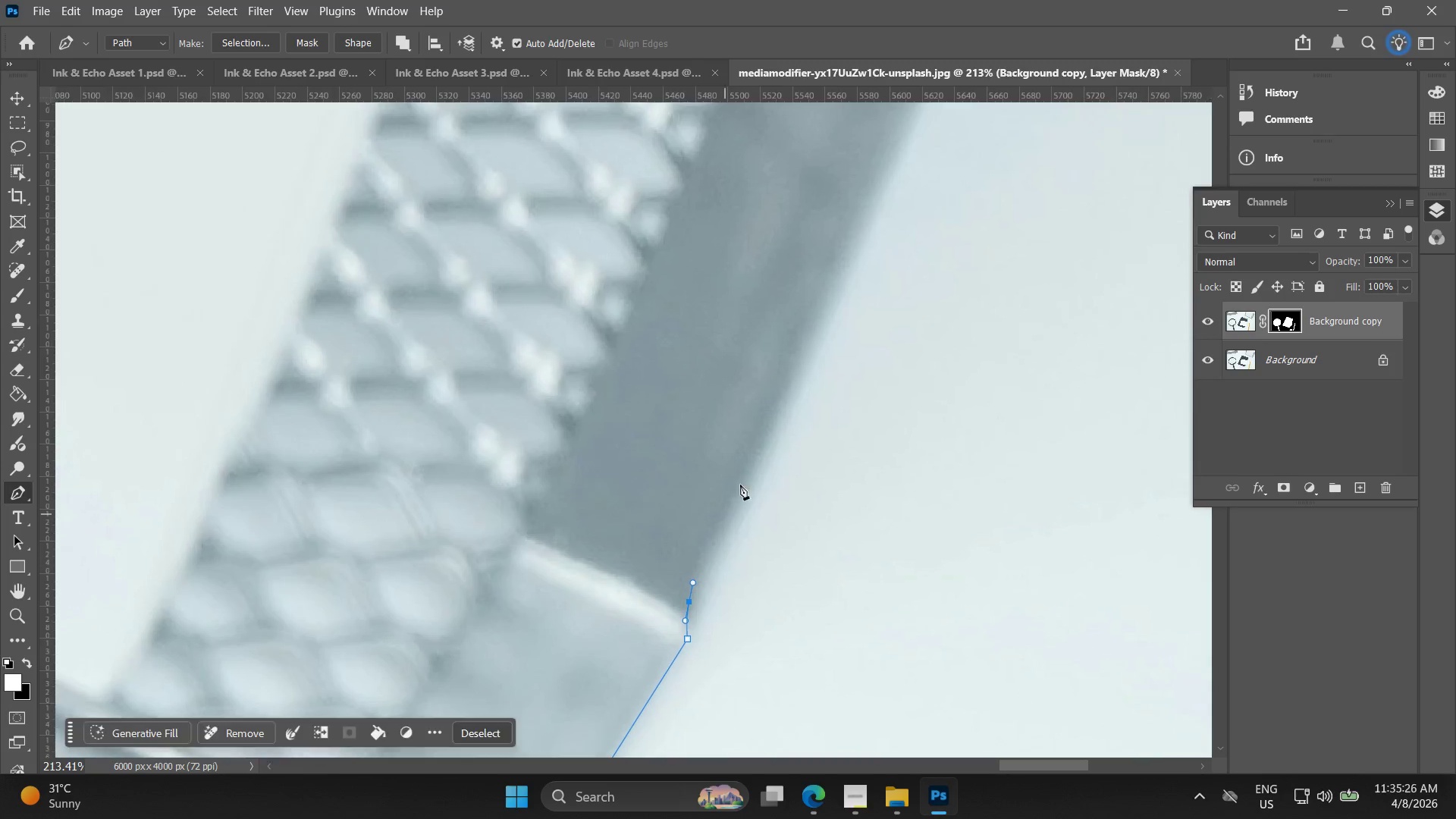 
hold_key(key=Space, duration=1.95)
 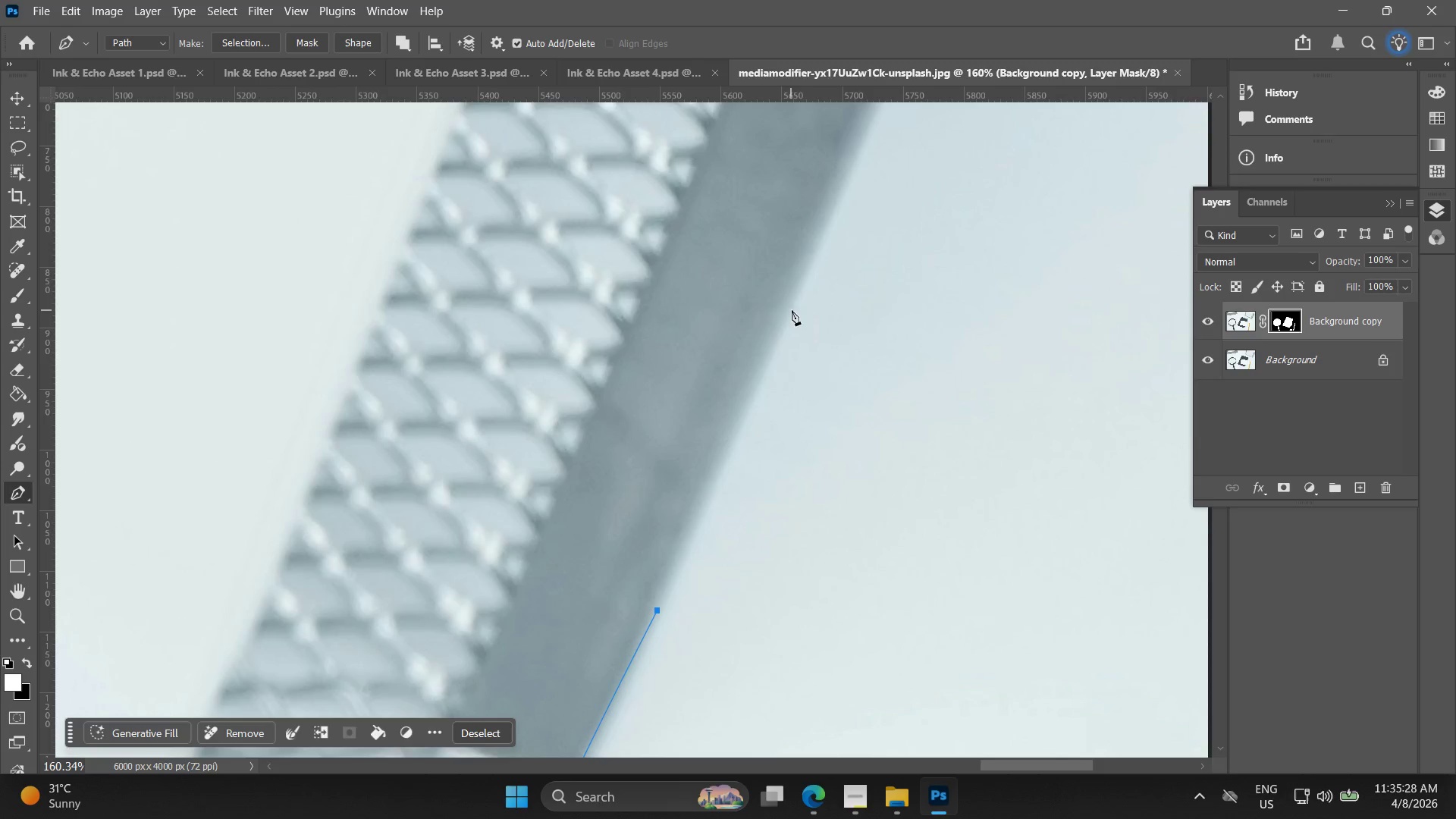 
left_click([804, 366])
 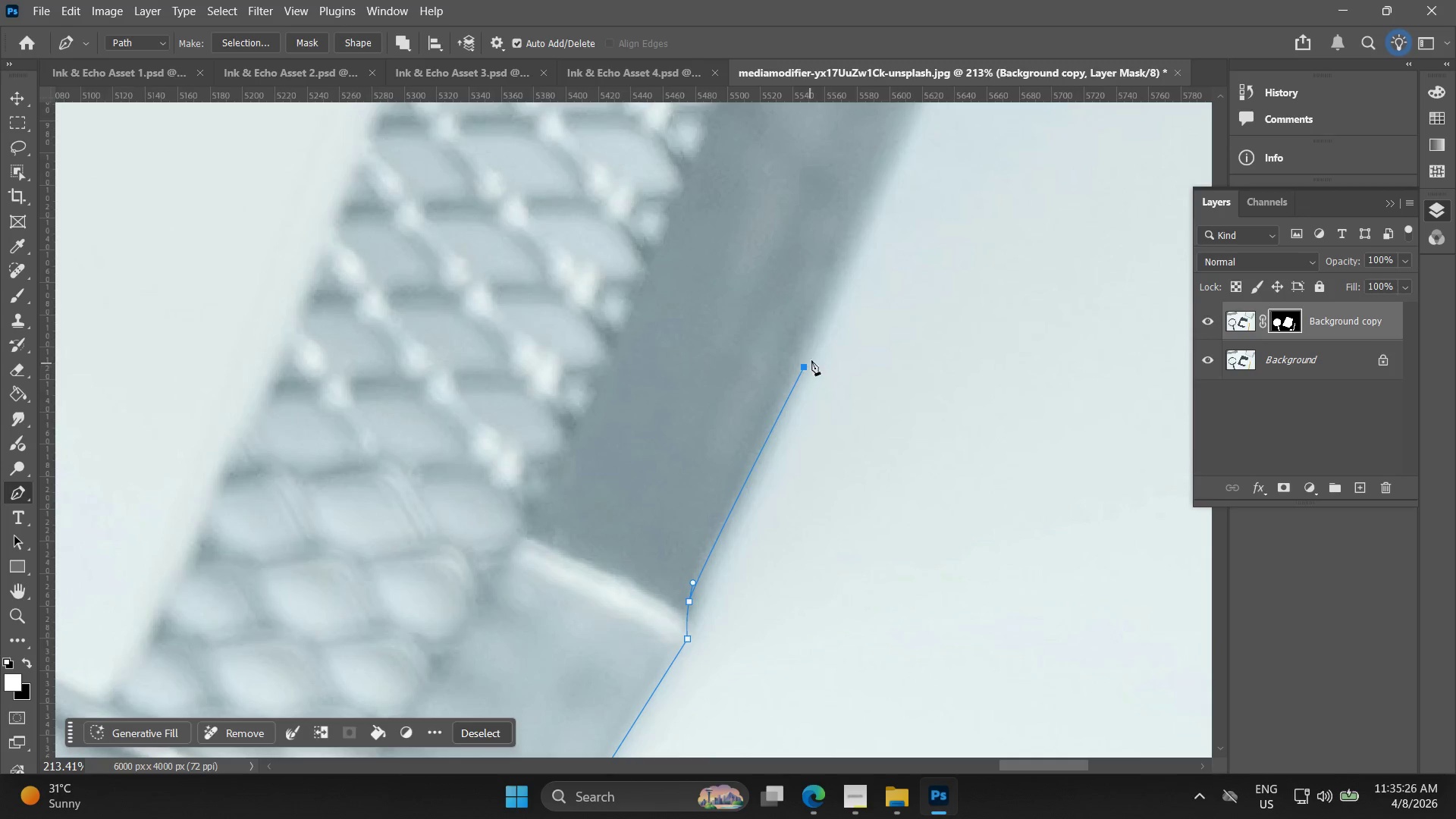 
key(Alt+AltLeft)
 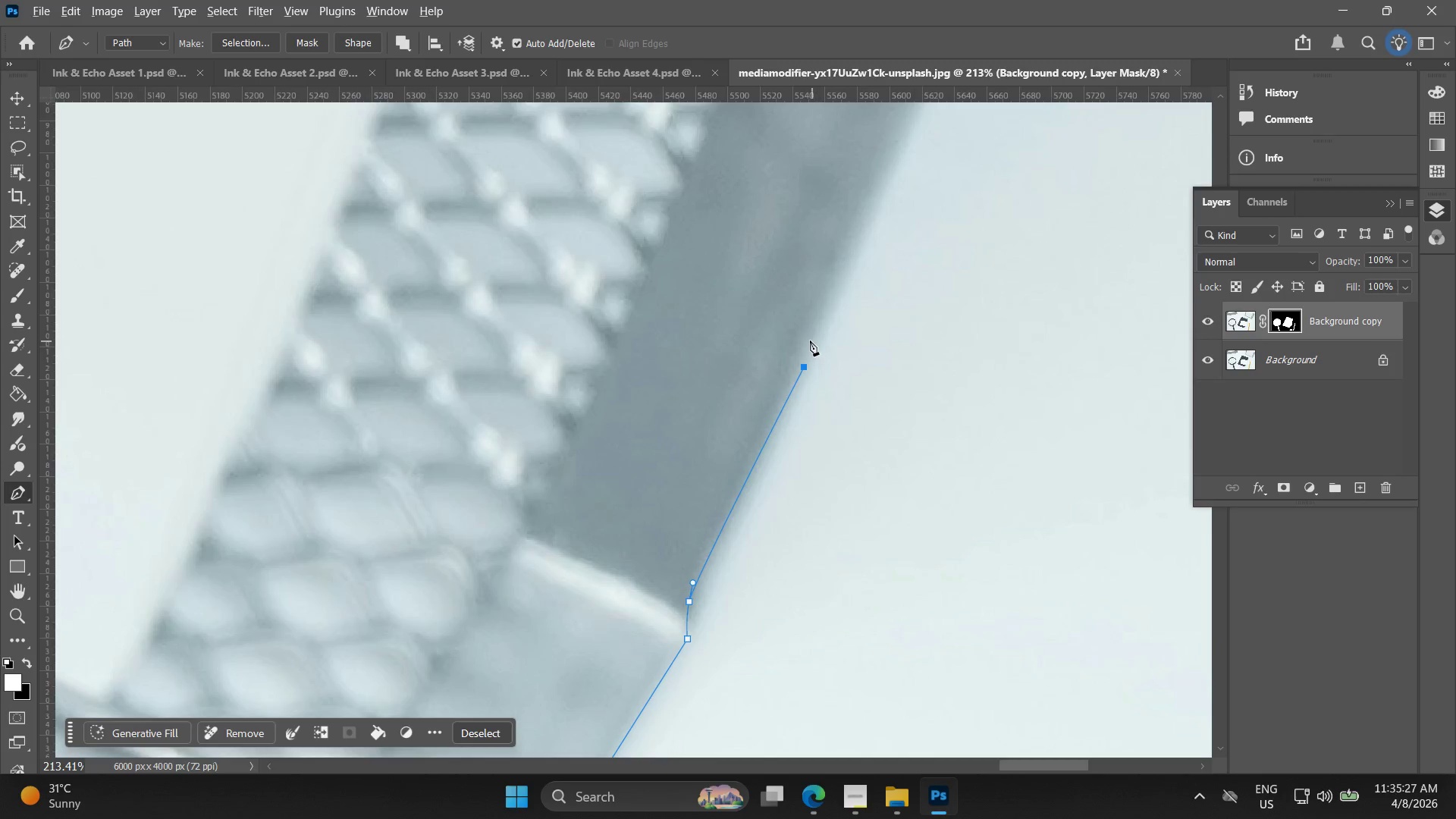 
left_click_drag(start_coordinate=[770, 359], to_coordinate=[624, 623])
 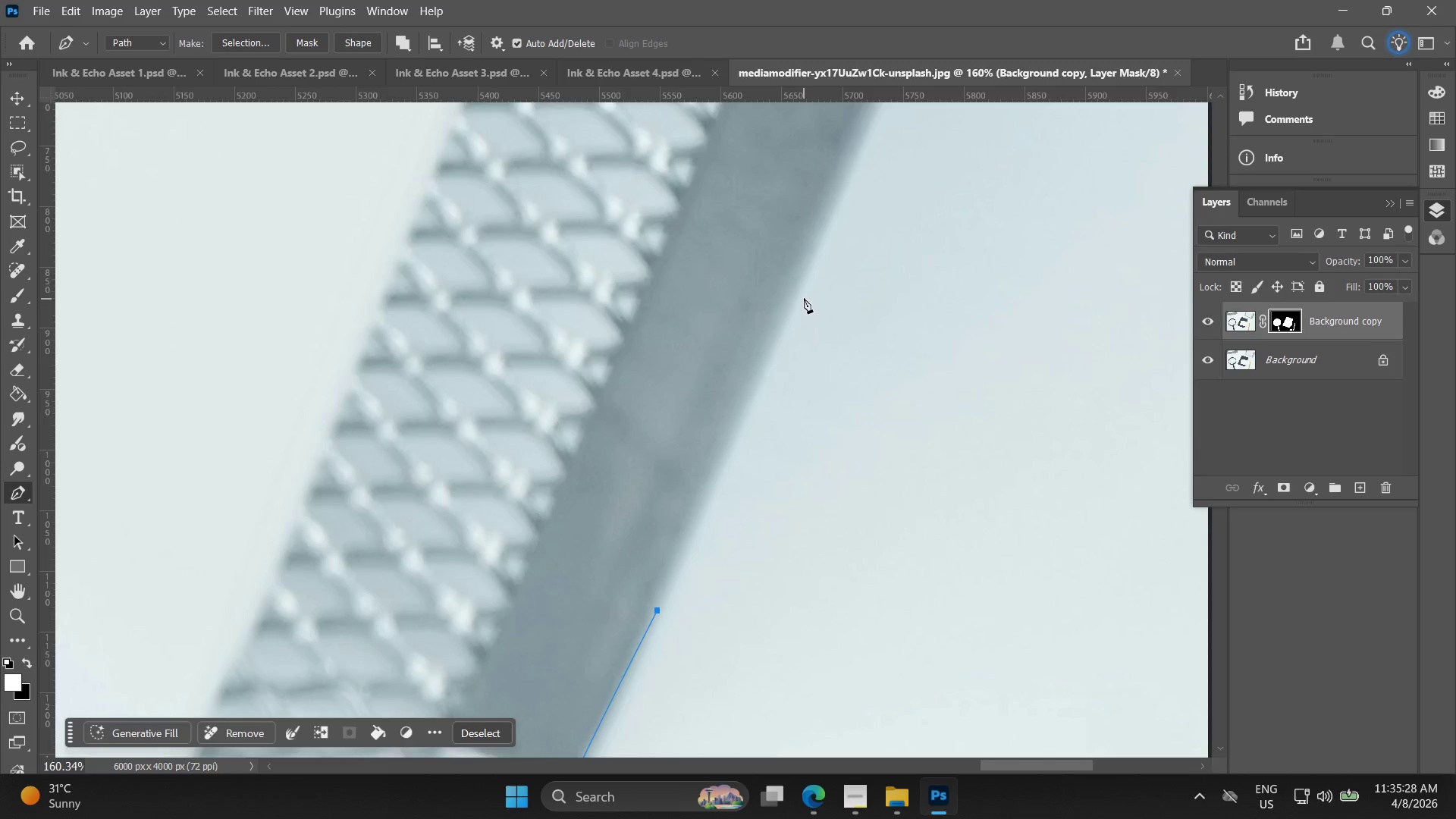 
scroll: coordinate [796, 354], scroll_direction: down, amount: 4.0
 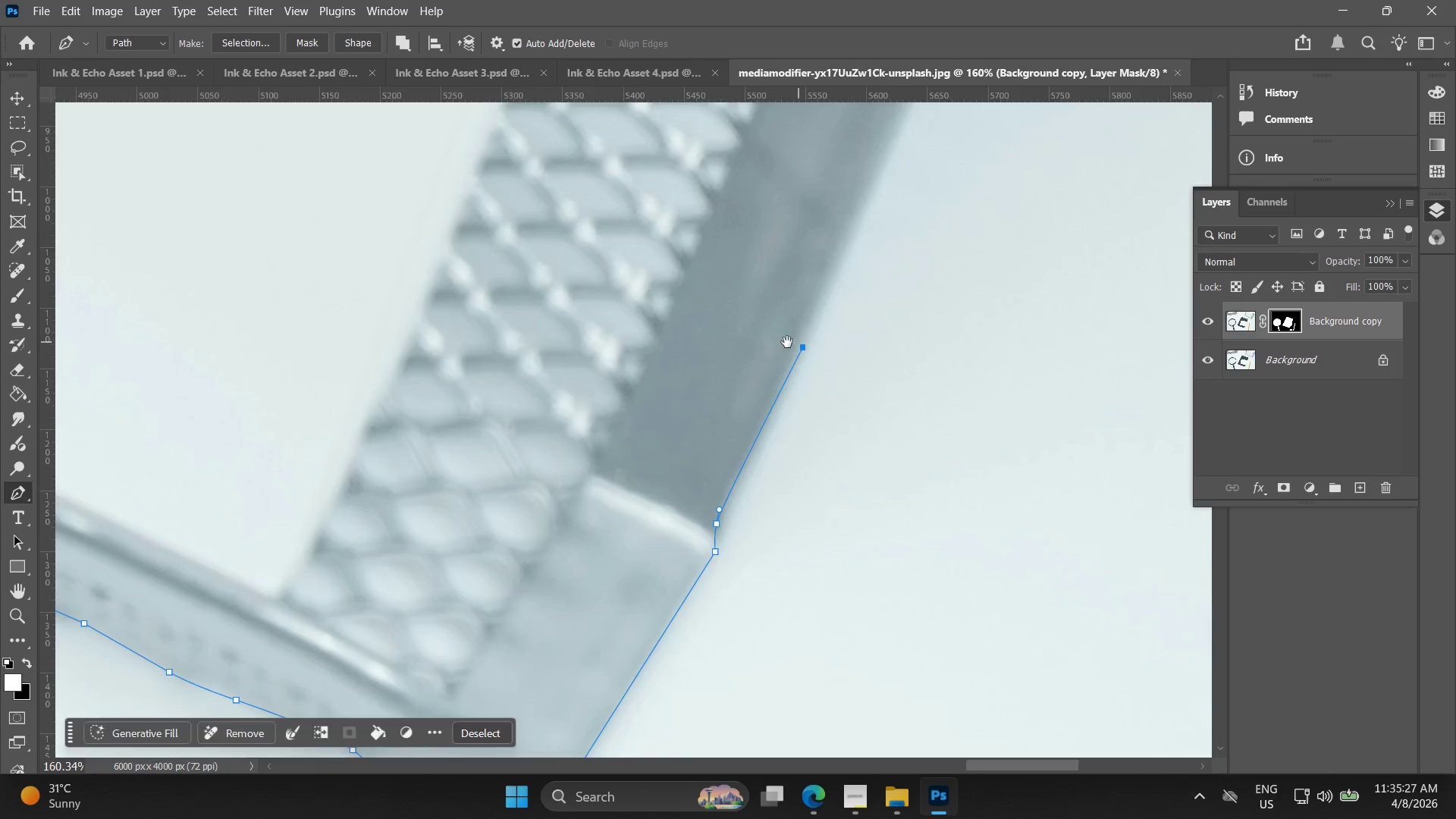 
left_click([802, 291])
 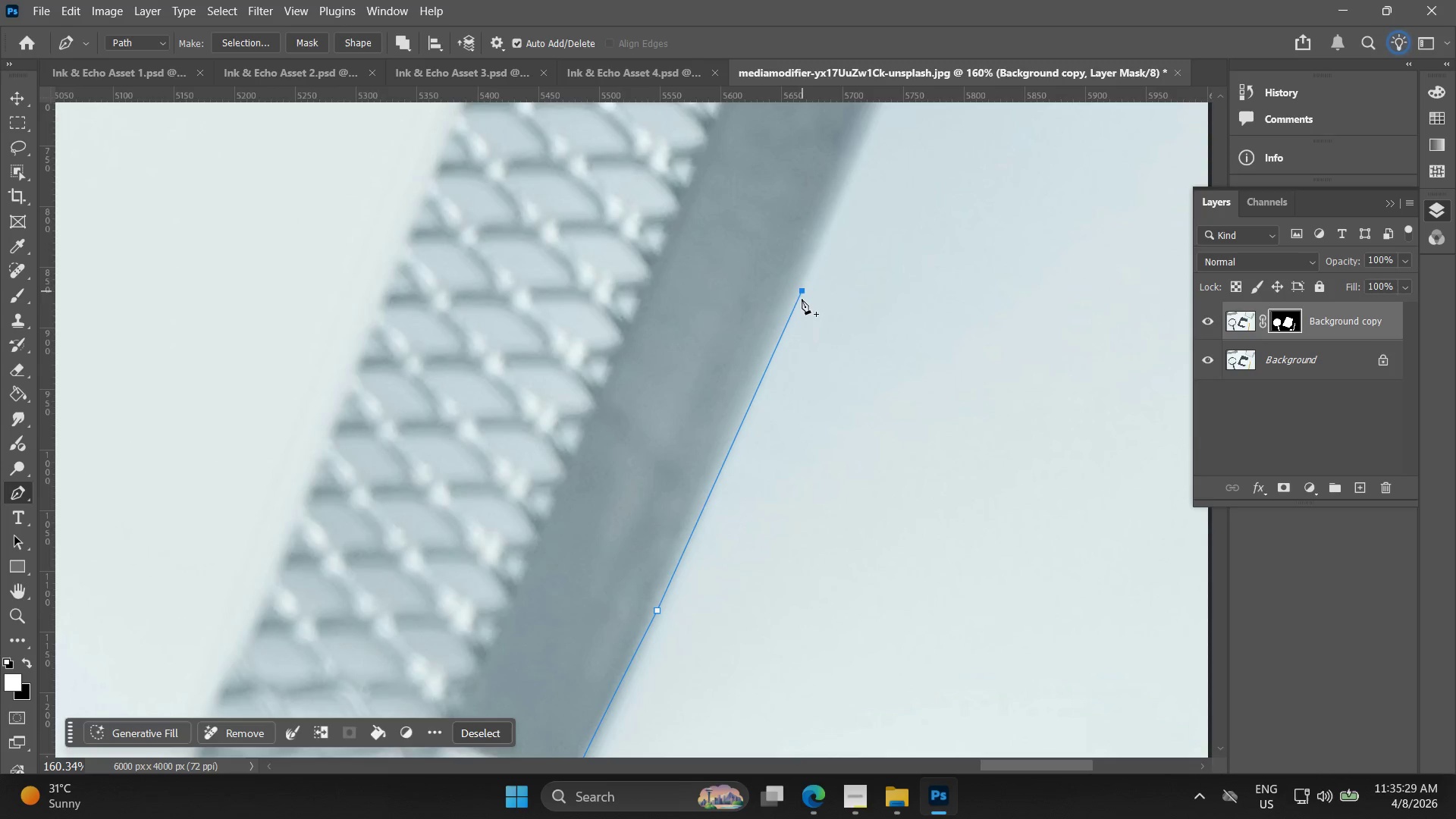 
hold_key(key=Space, duration=0.59)
 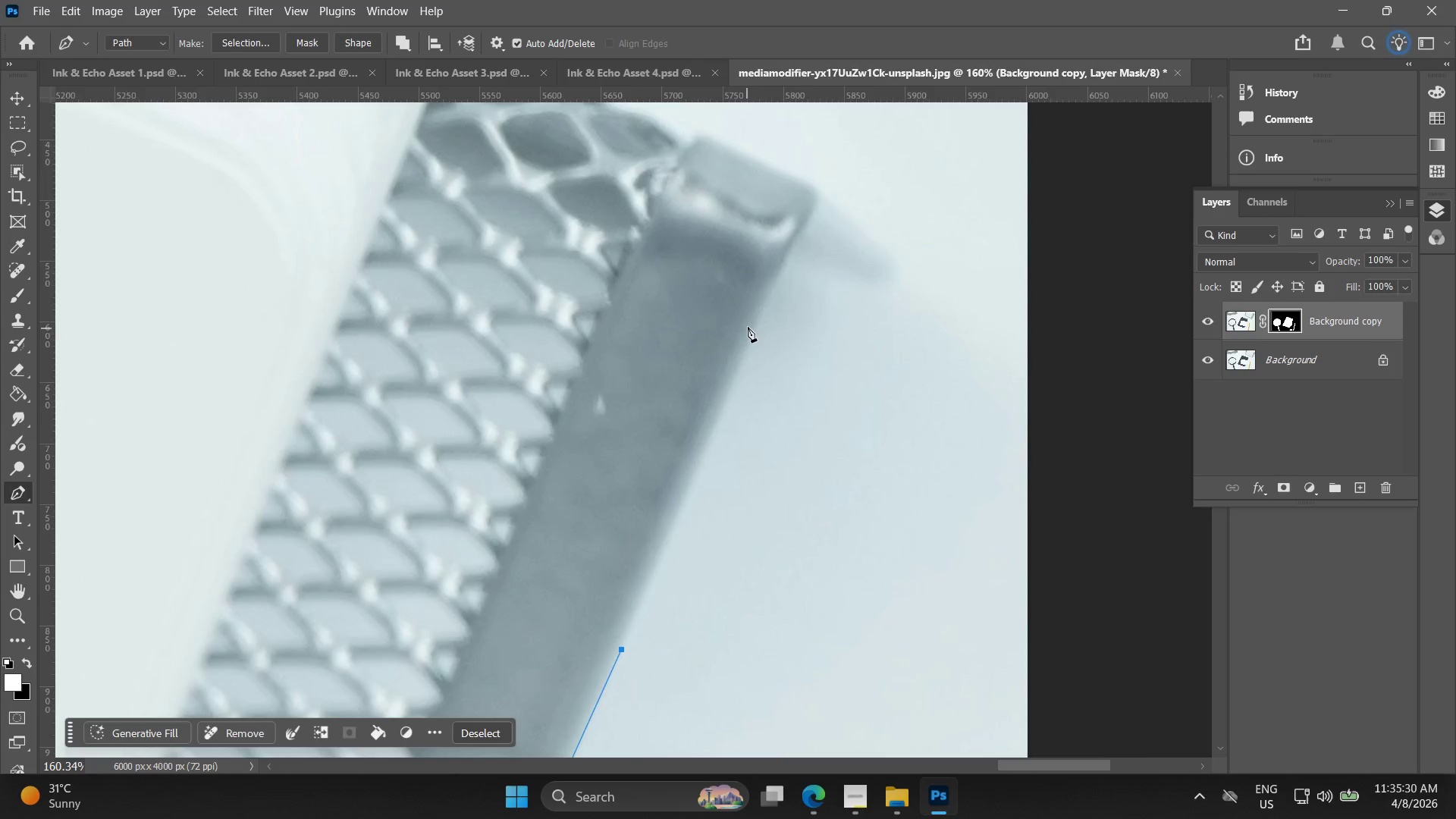 
left_click_drag(start_coordinate=[795, 280], to_coordinate=[624, 621])
 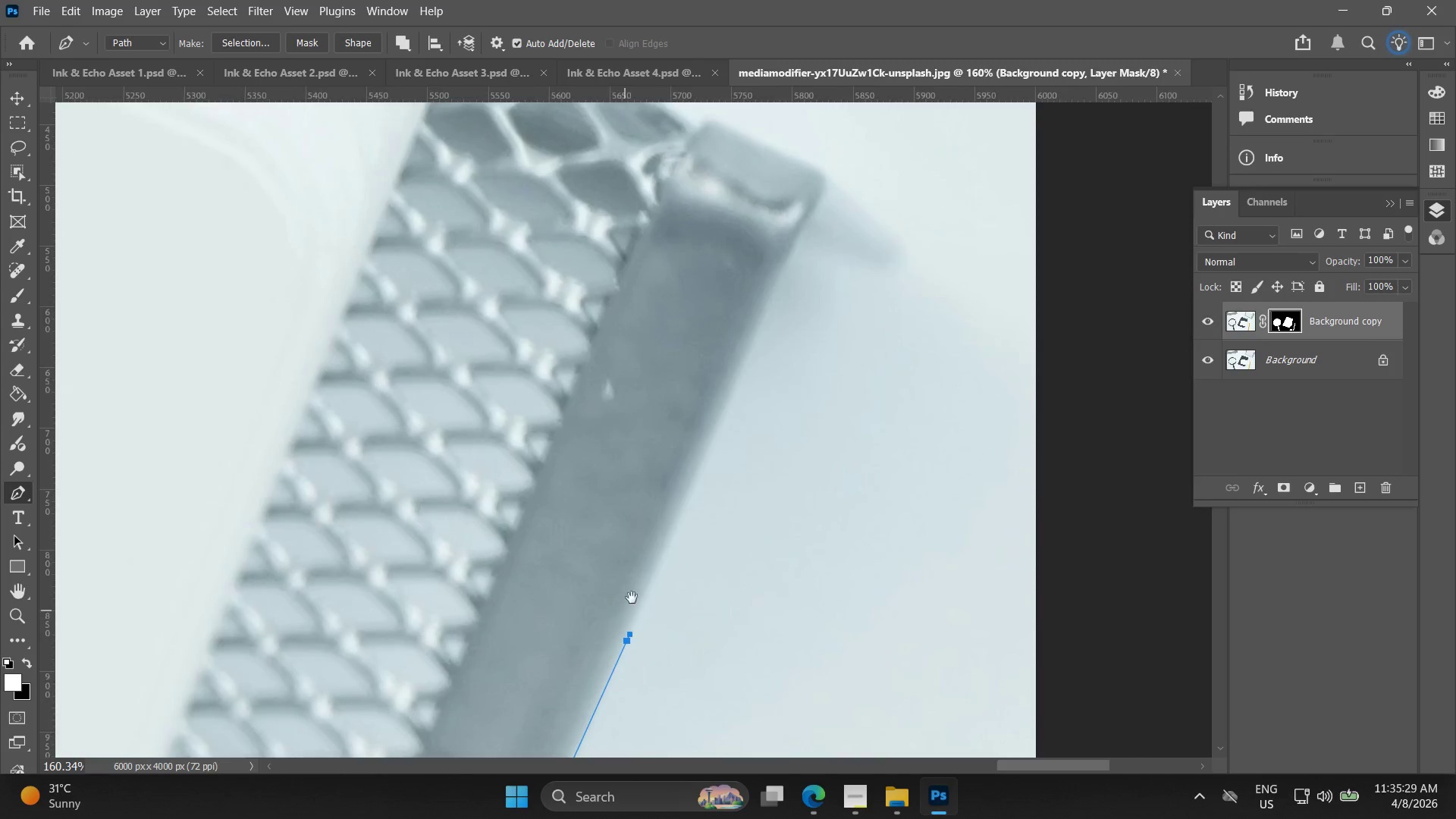 
hold_key(key=Space, duration=5.03)
 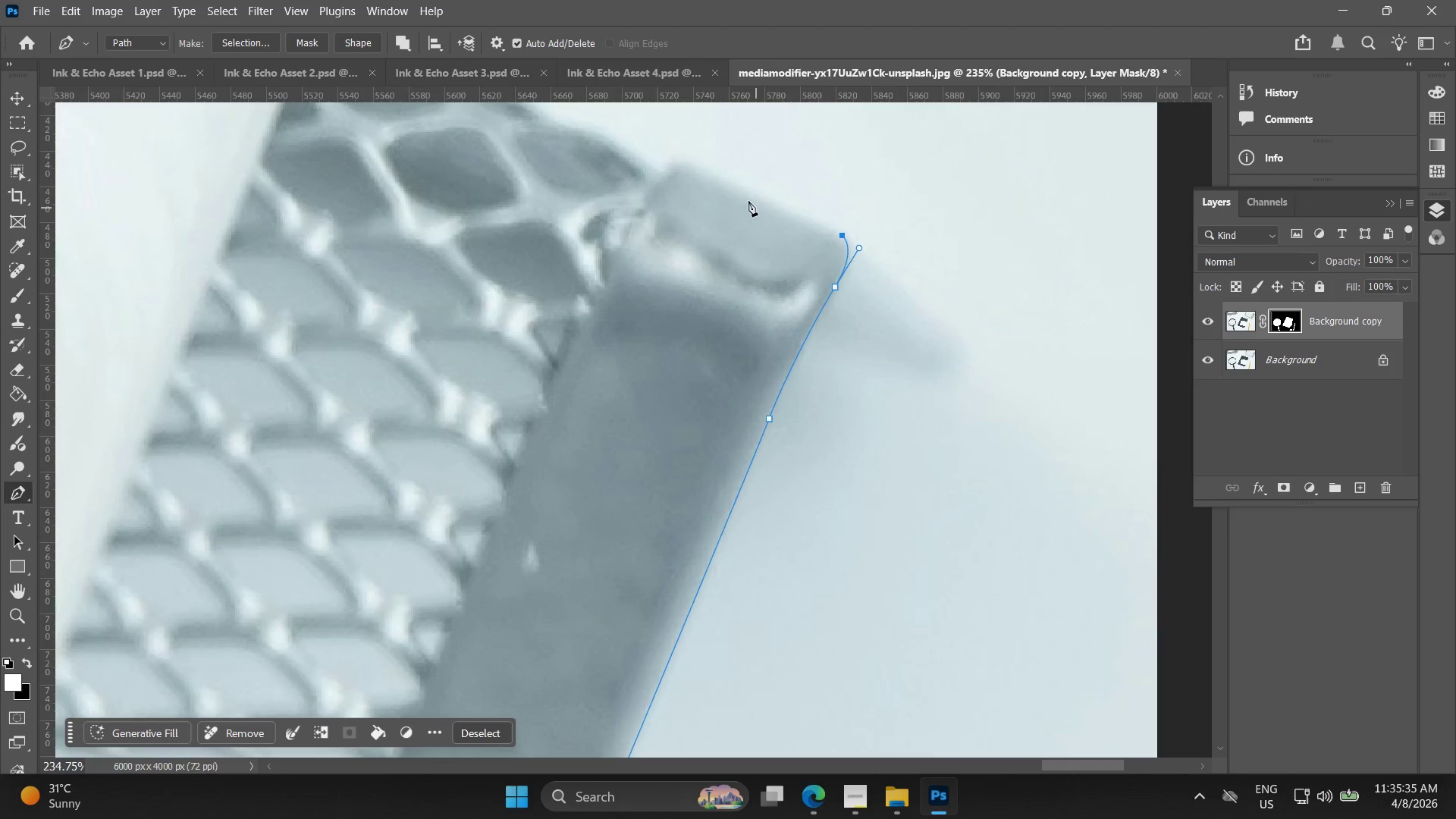 
left_click_drag(start_coordinate=[762, 310], to_coordinate=[769, 291])
 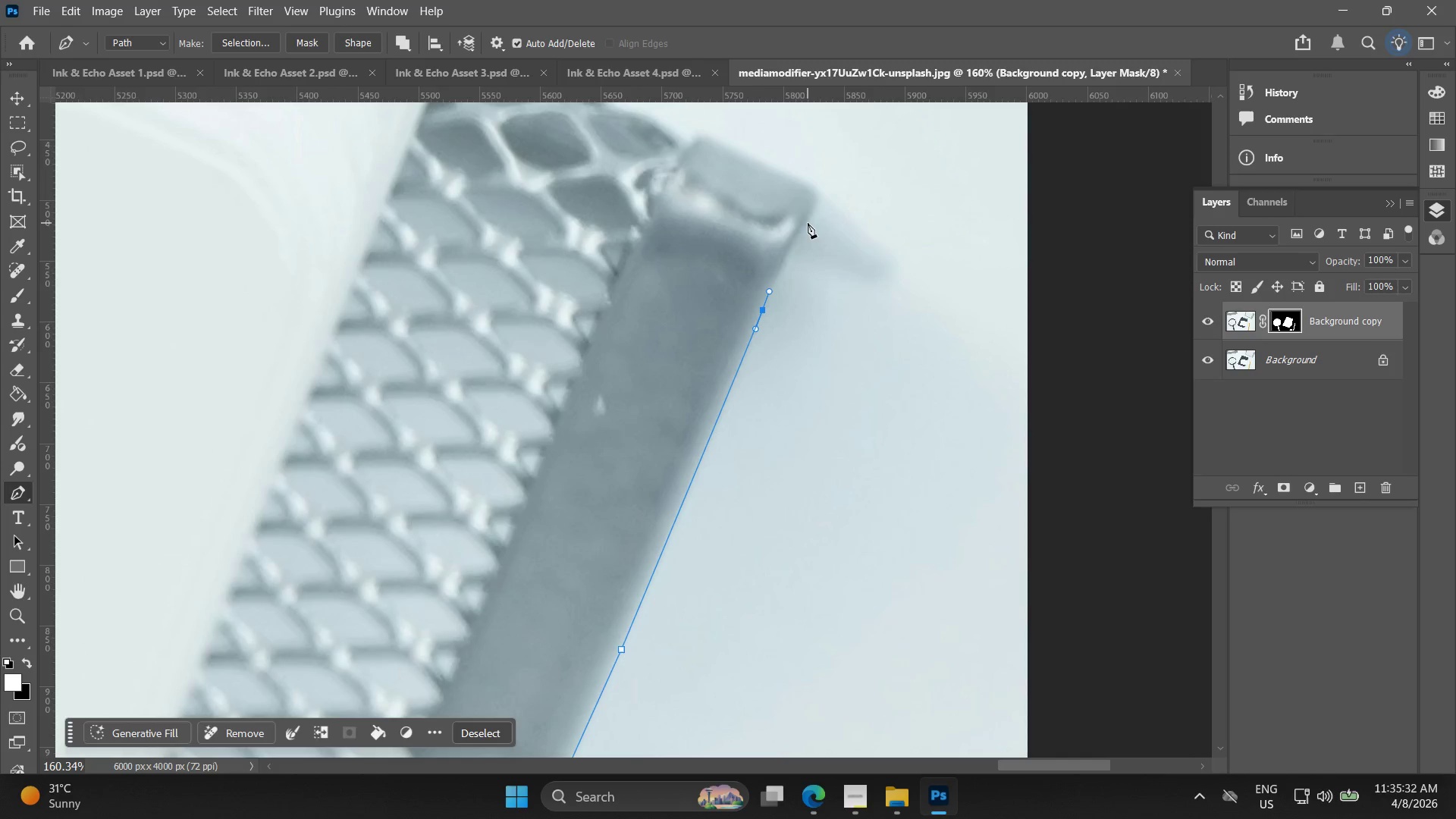 
left_click_drag(start_coordinate=[808, 220], to_coordinate=[824, 193])
 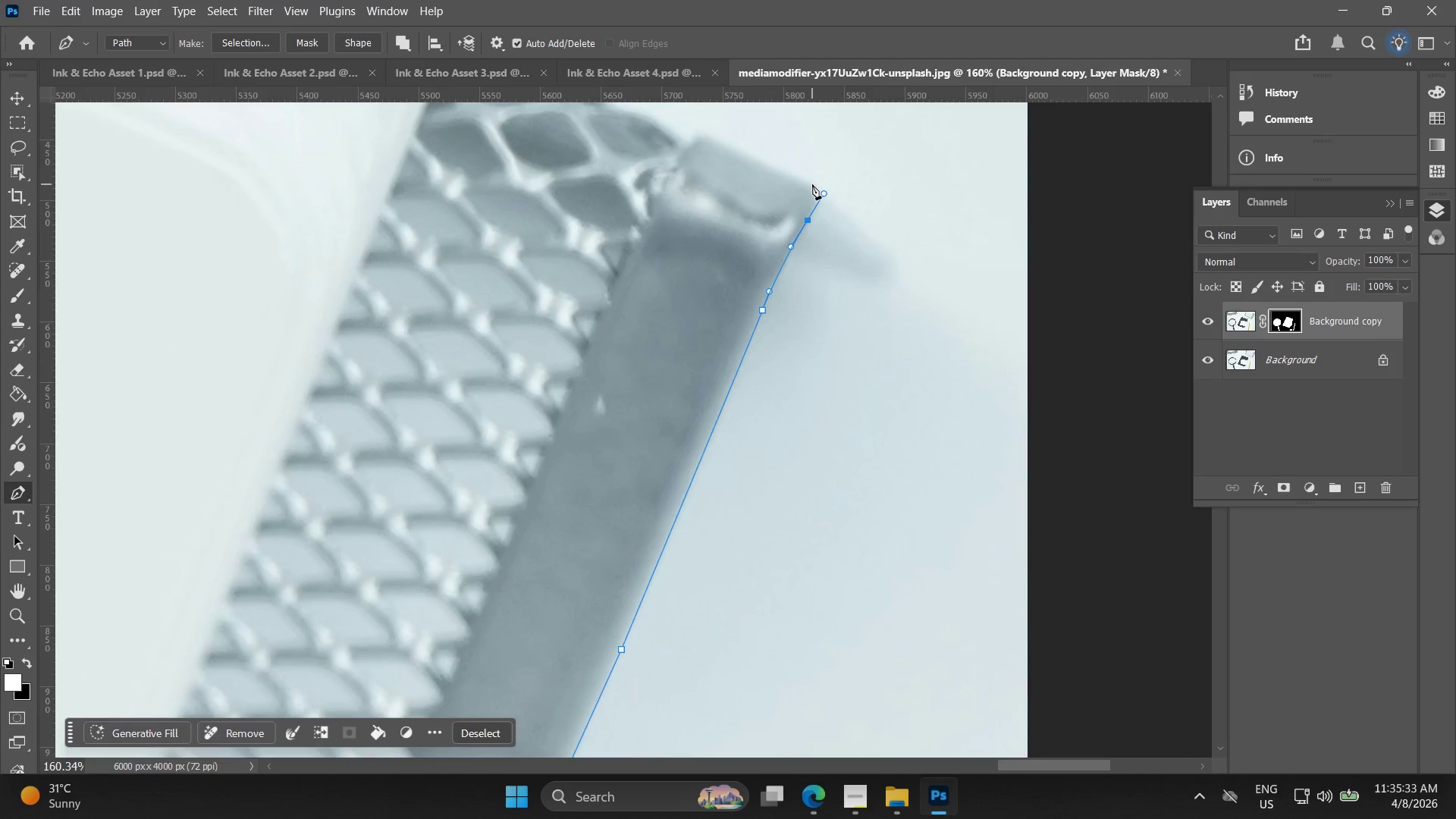 
left_click([812, 184])
 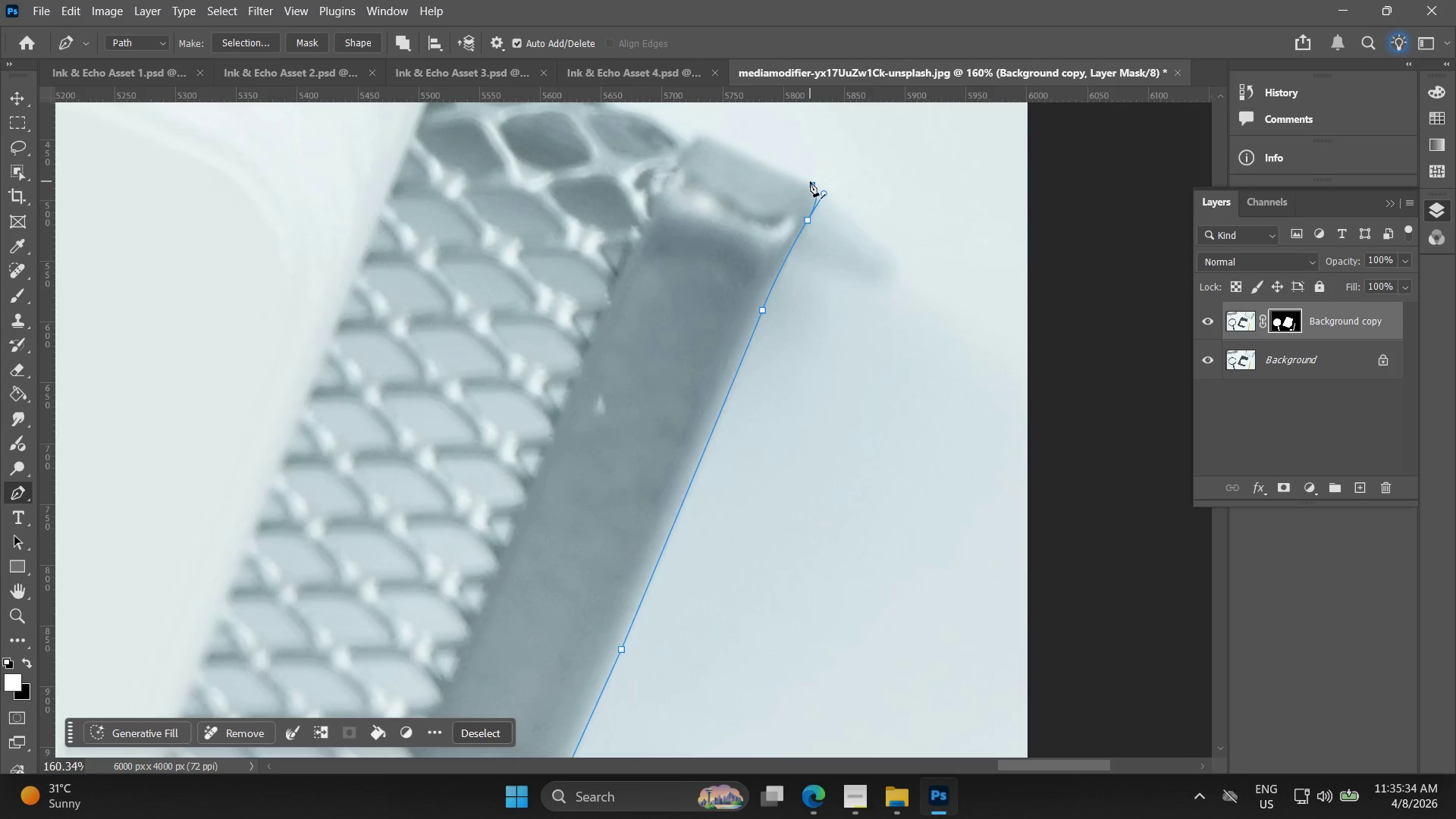 
key(Alt+AltLeft)
 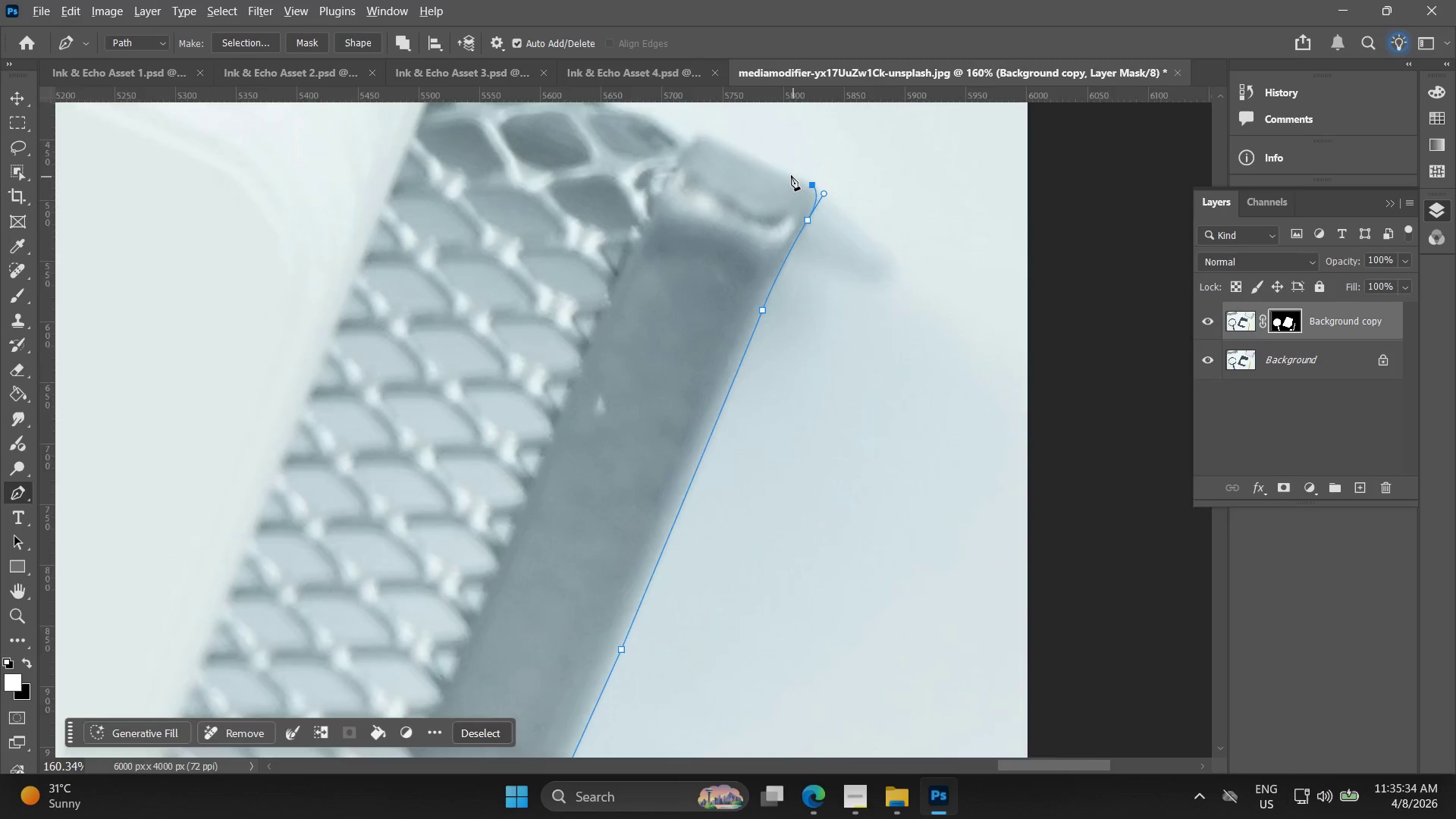 
hold_key(key=Space, duration=0.45)
 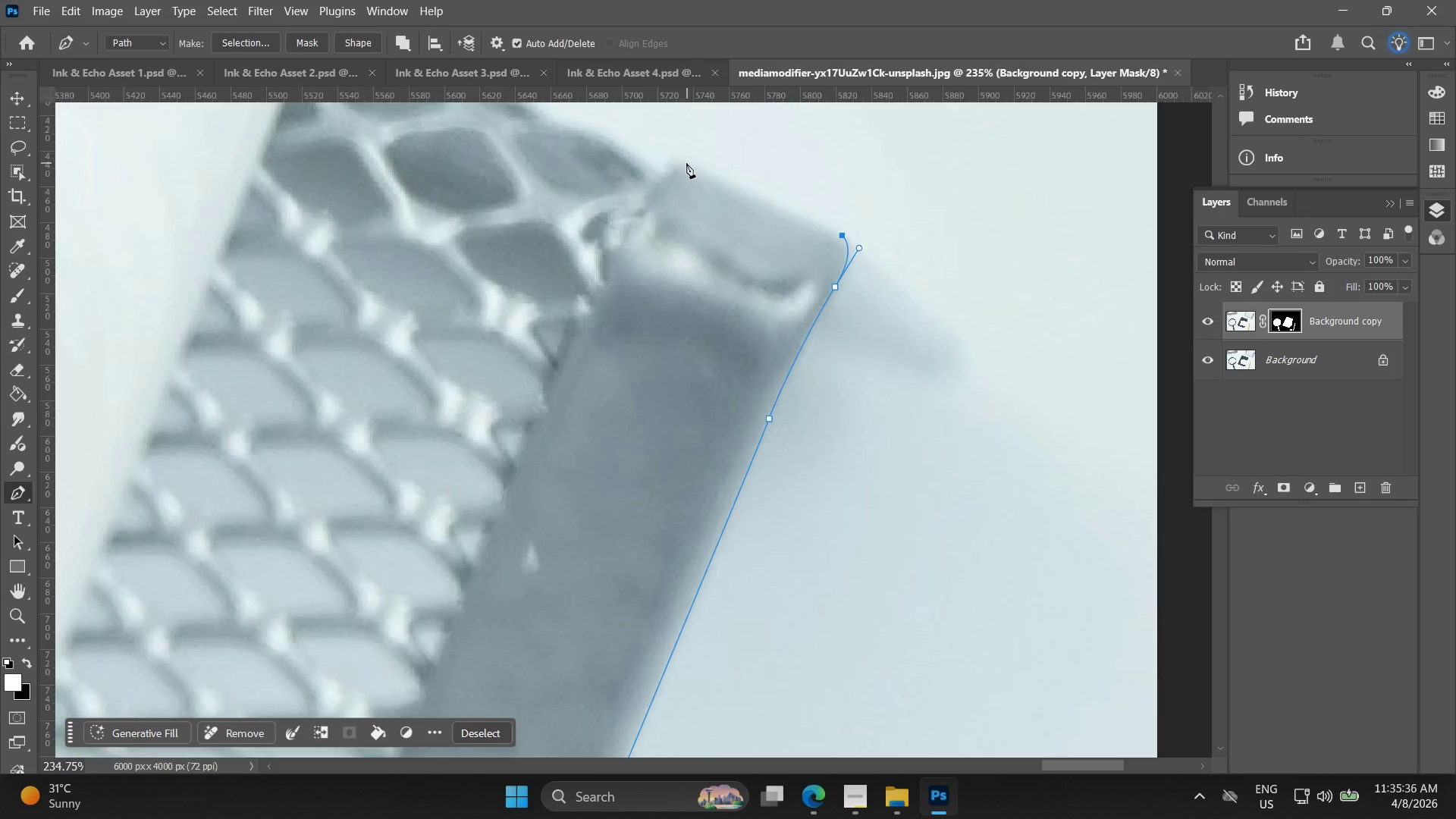 
left_click_drag(start_coordinate=[759, 180], to_coordinate=[777, 223])
 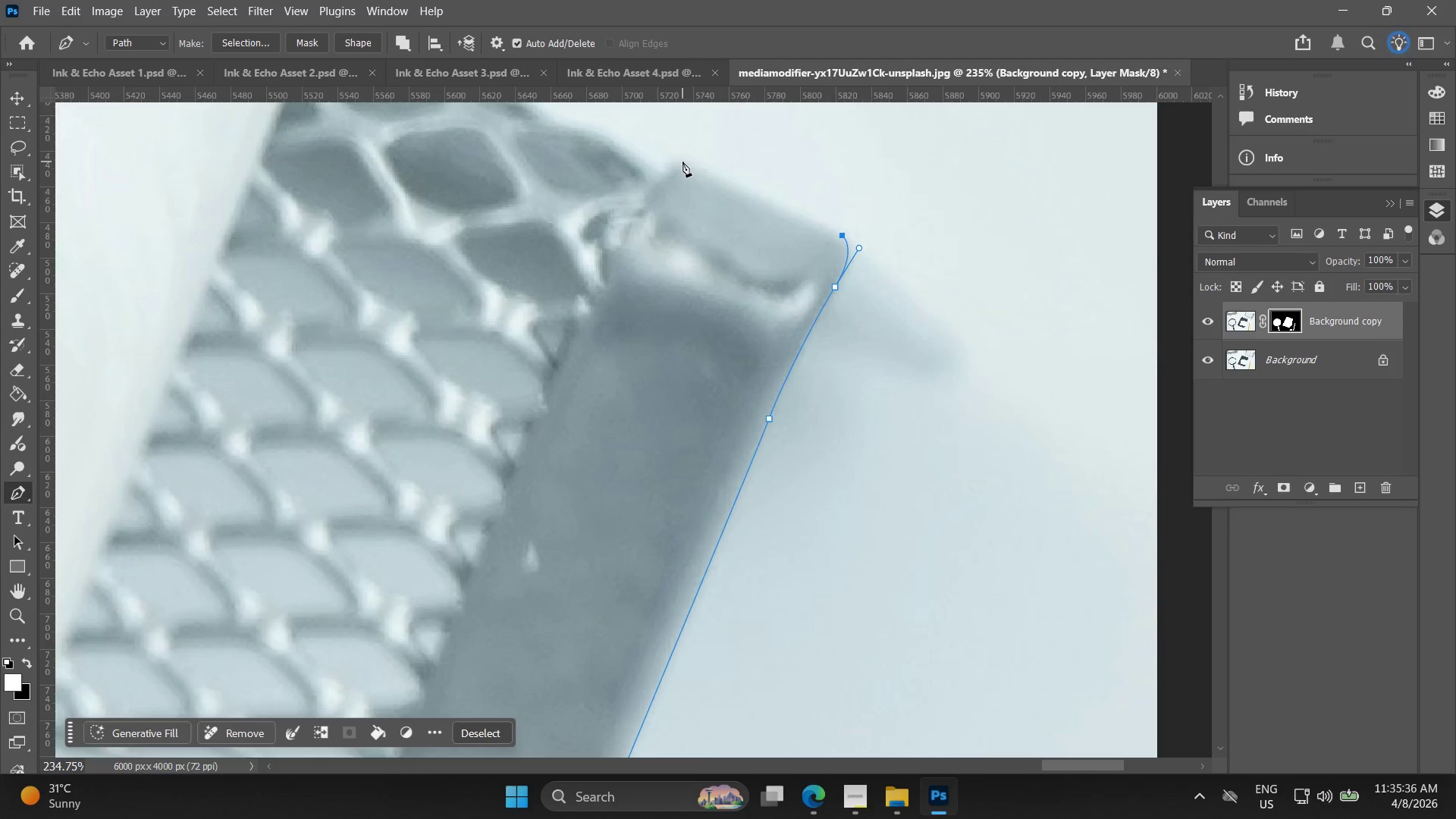 
scroll: coordinate [786, 169], scroll_direction: up, amount: 4.0
 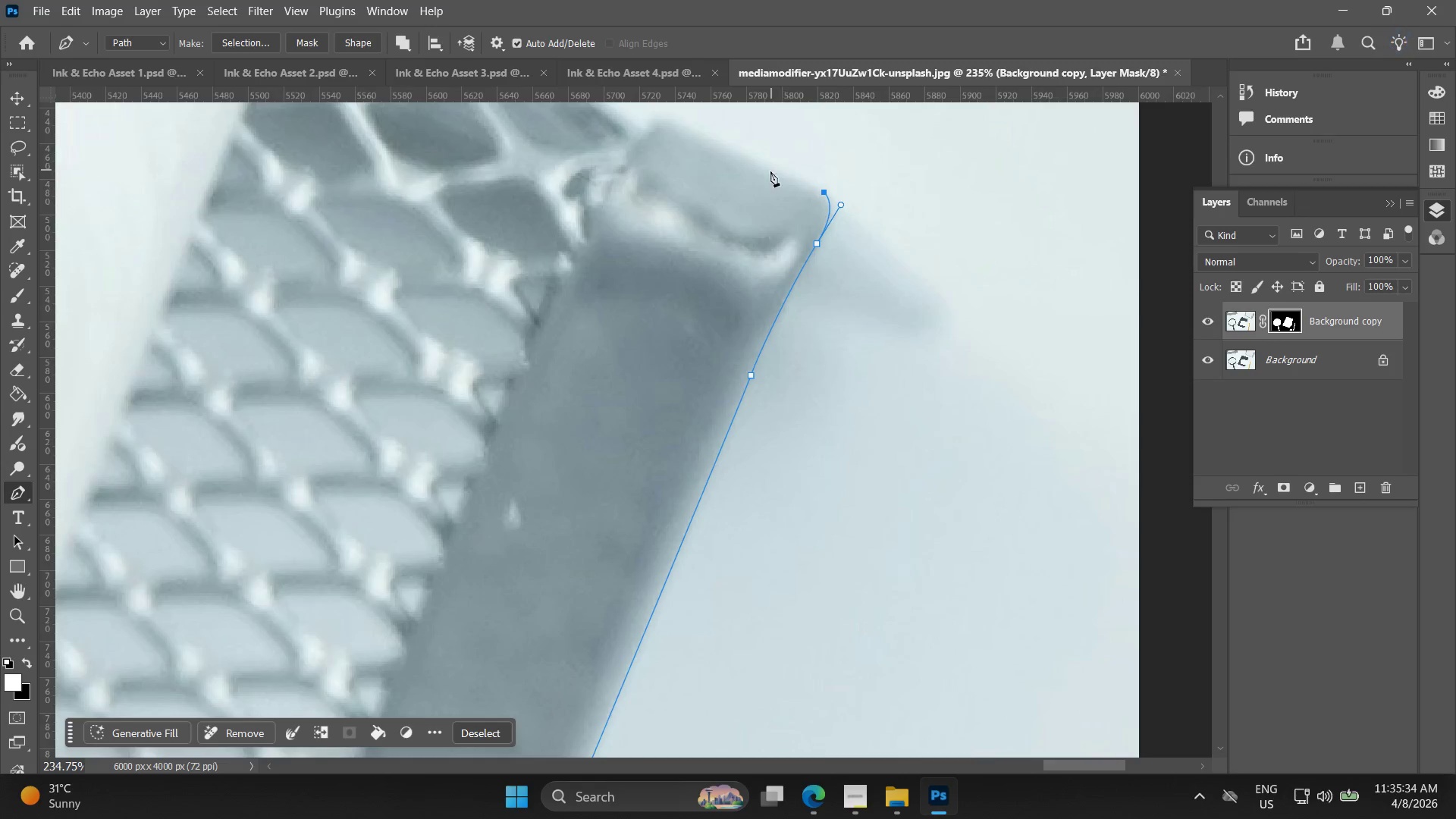 
hold_key(key=AltLeft, duration=0.31)
scroll: coordinate [675, 158], scroll_direction: up, amount: 3.0
 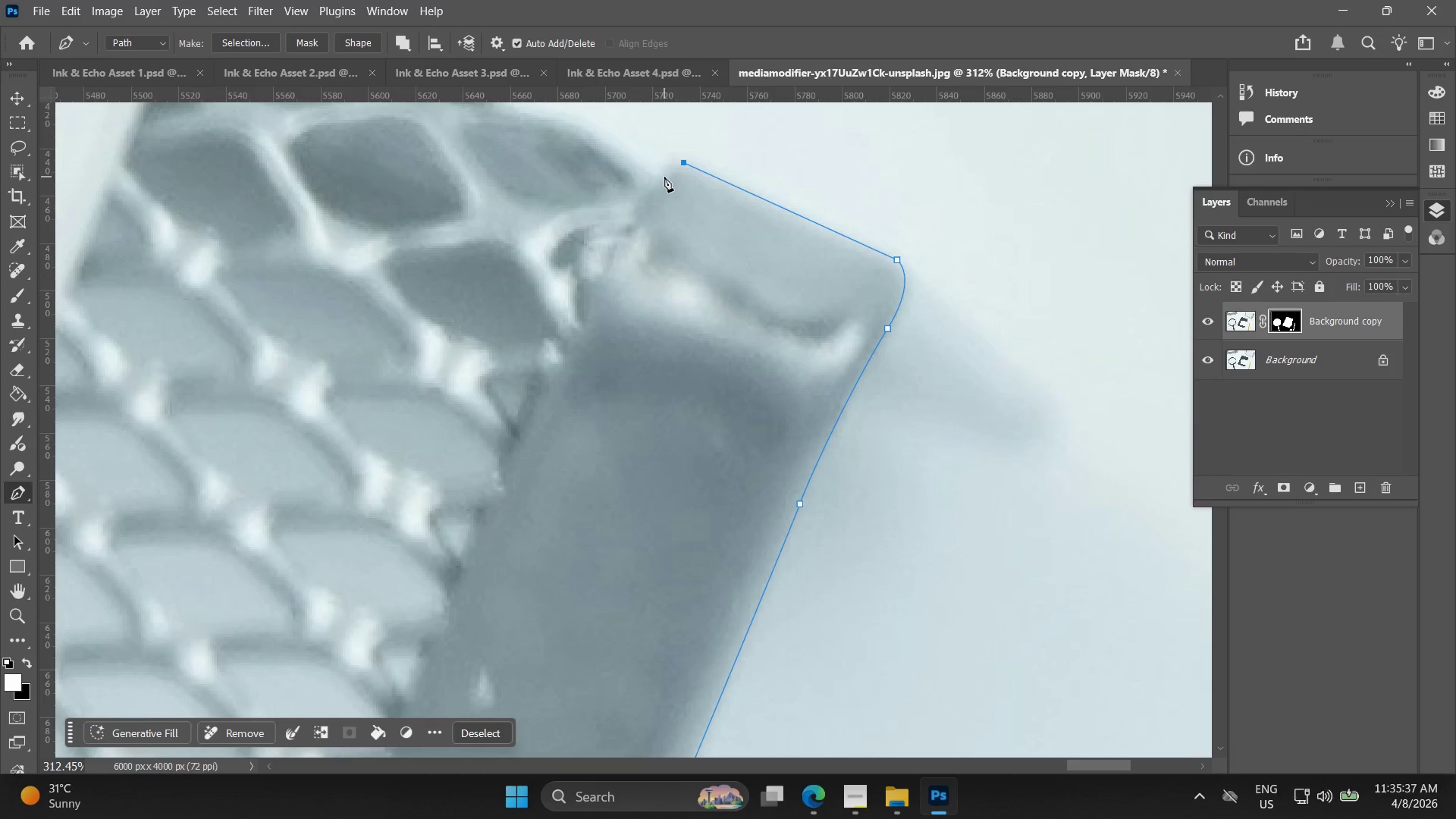 
left_click_drag(start_coordinate=[664, 177], to_coordinate=[658, 181])
 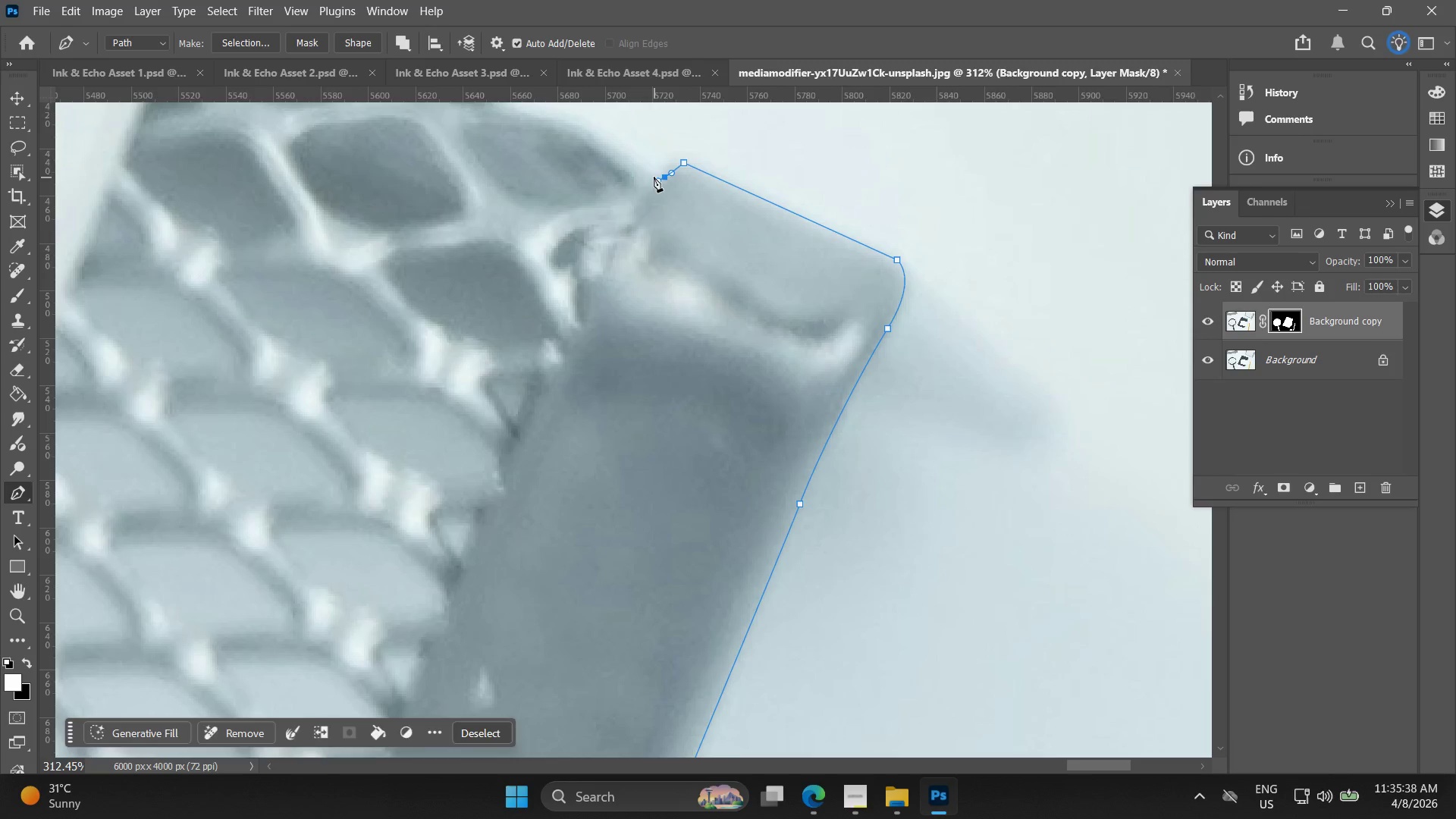 
hold_key(key=Space, duration=0.52)
 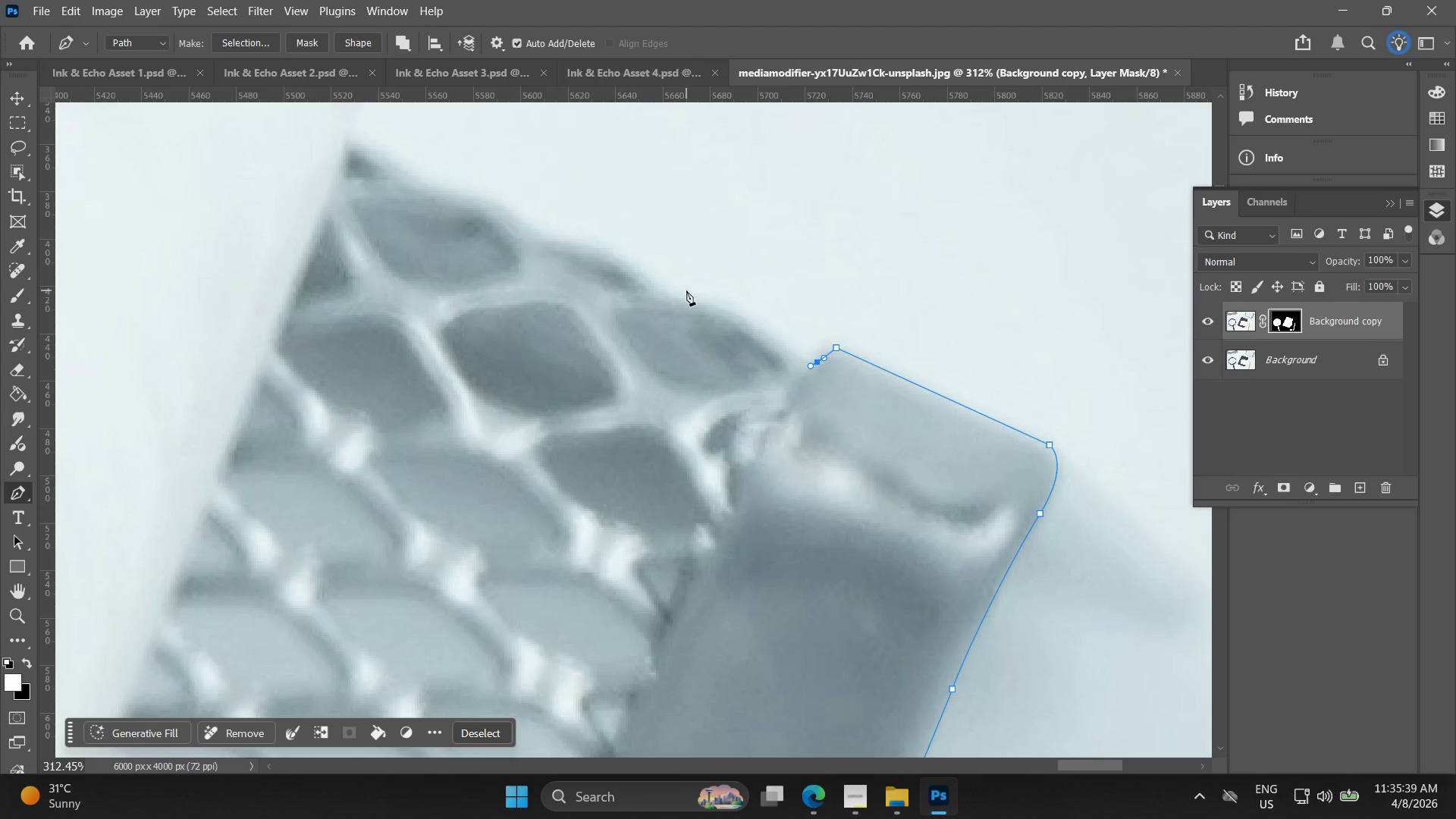 
left_click_drag(start_coordinate=[622, 180], to_coordinate=[774, 365])
 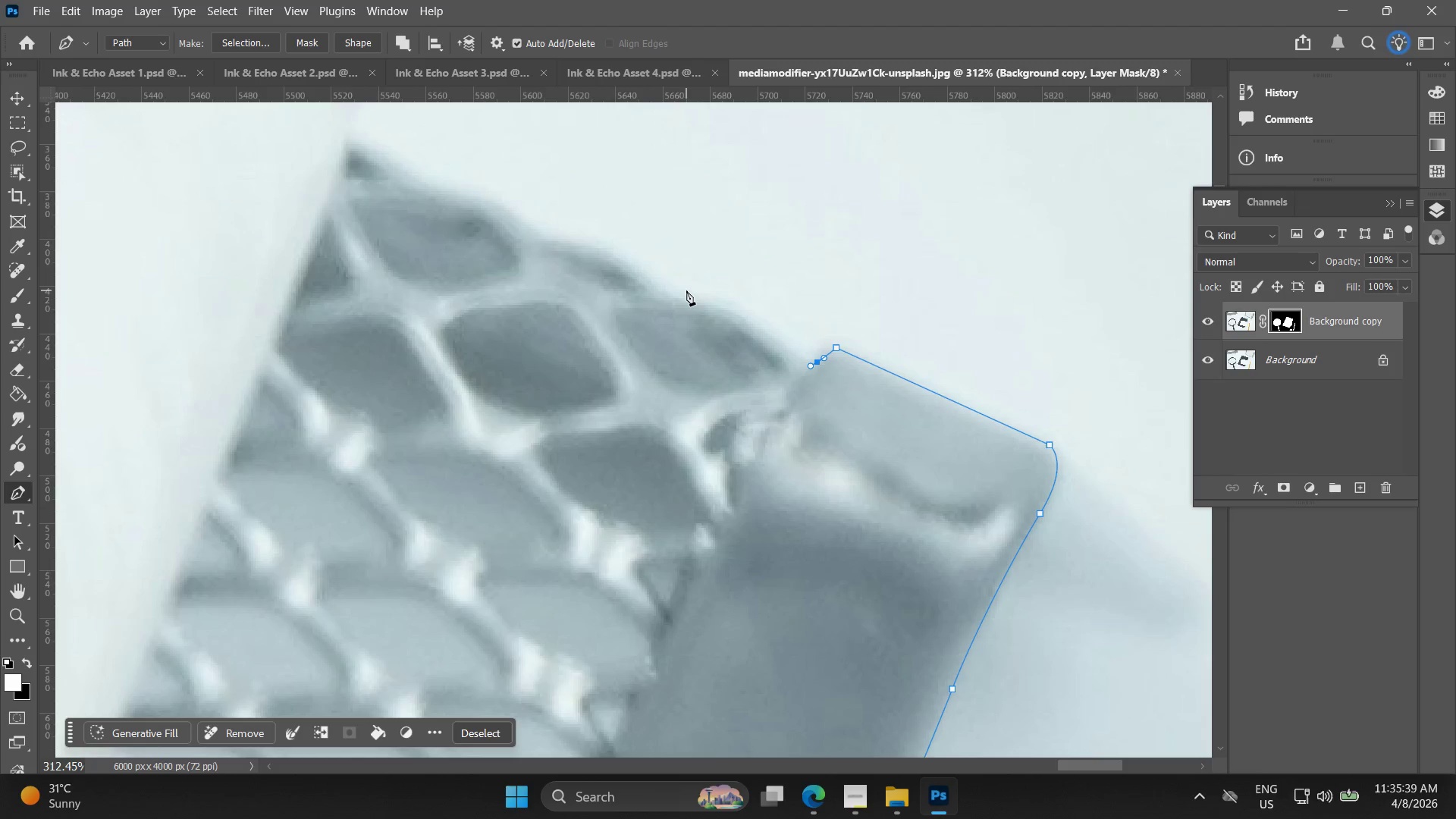 
left_click_drag(start_coordinate=[679, 290], to_coordinate=[652, 290])
 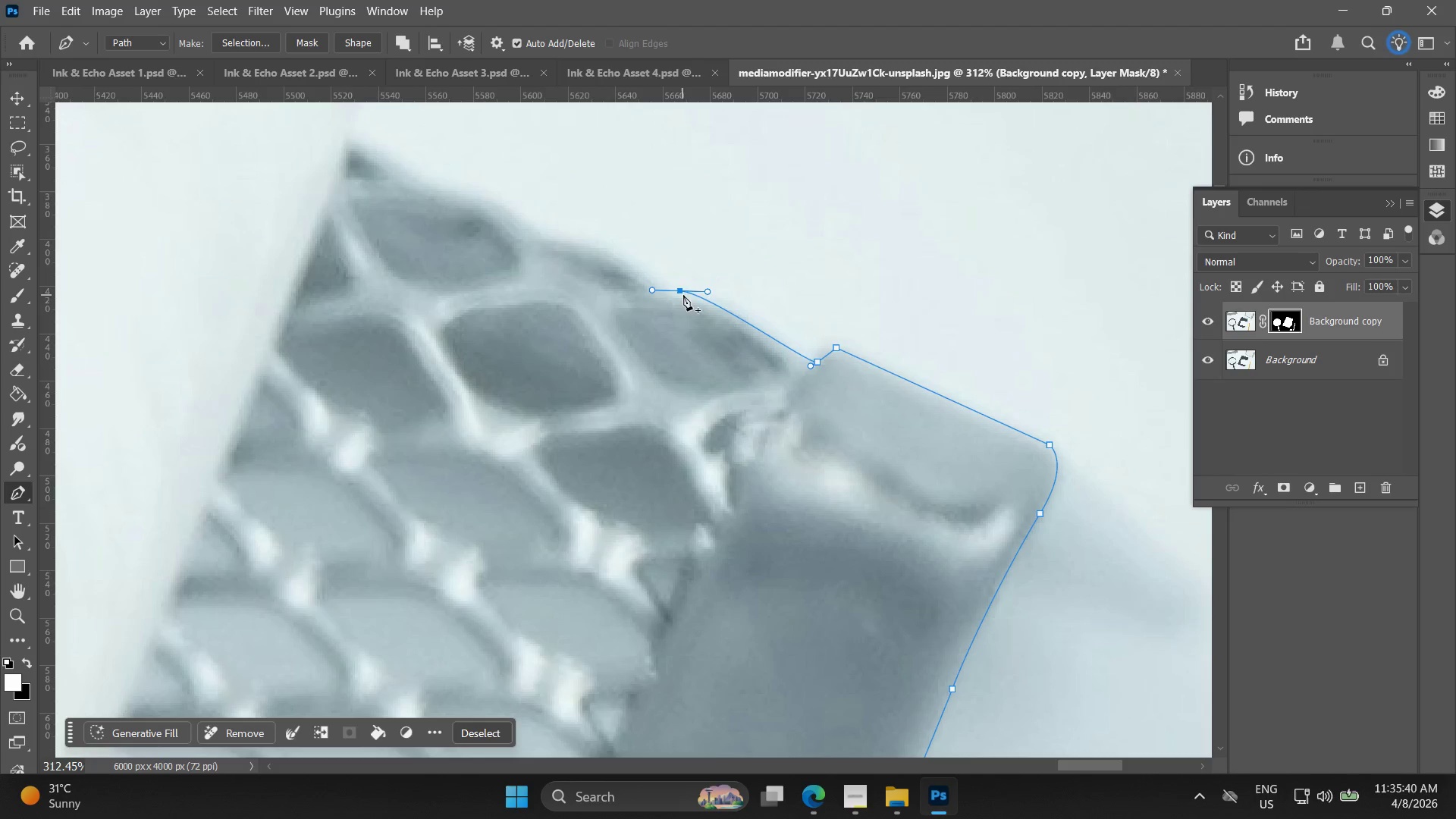 
key(Control+ControlLeft)
 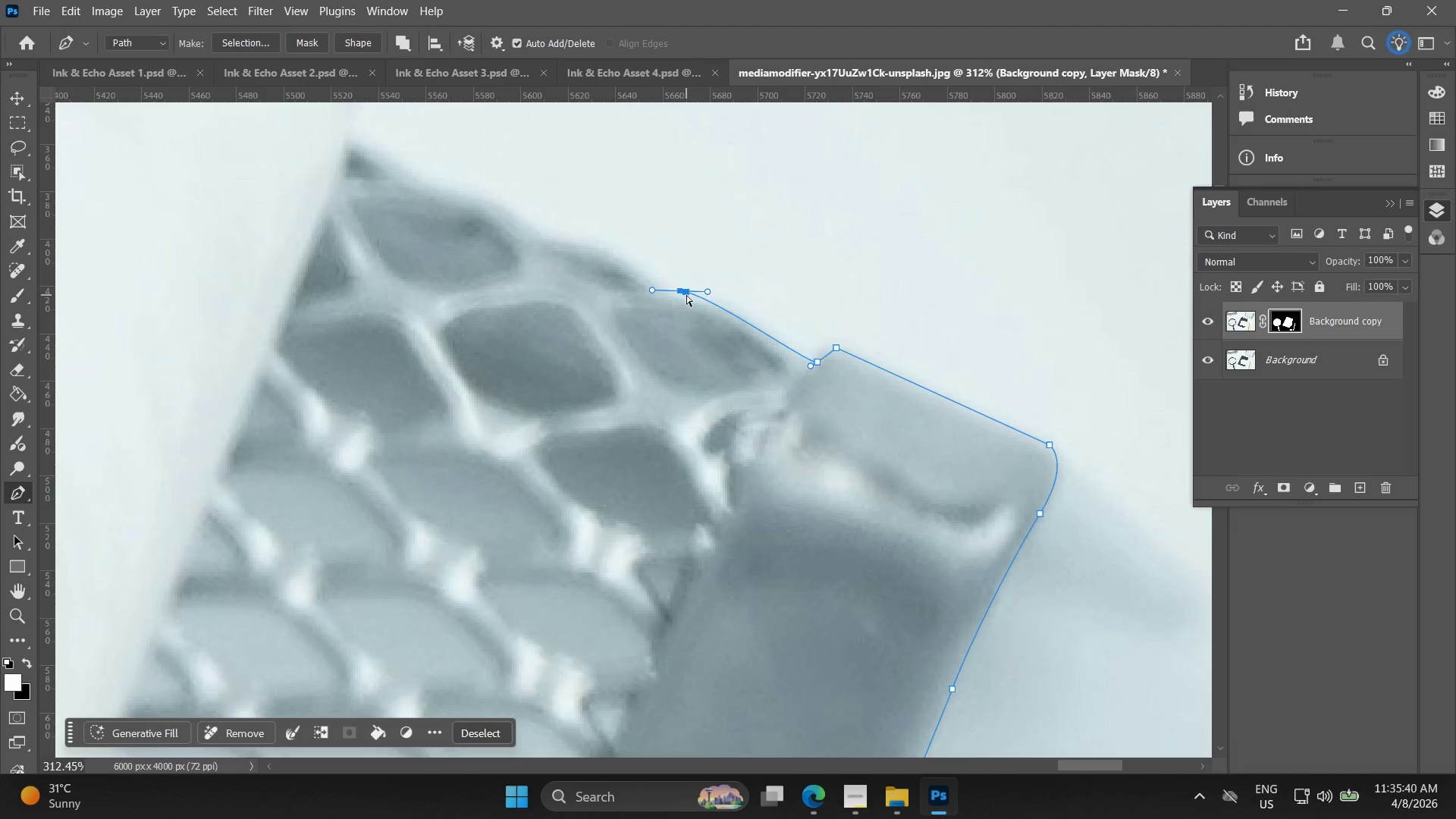 
key(Control+Z)
 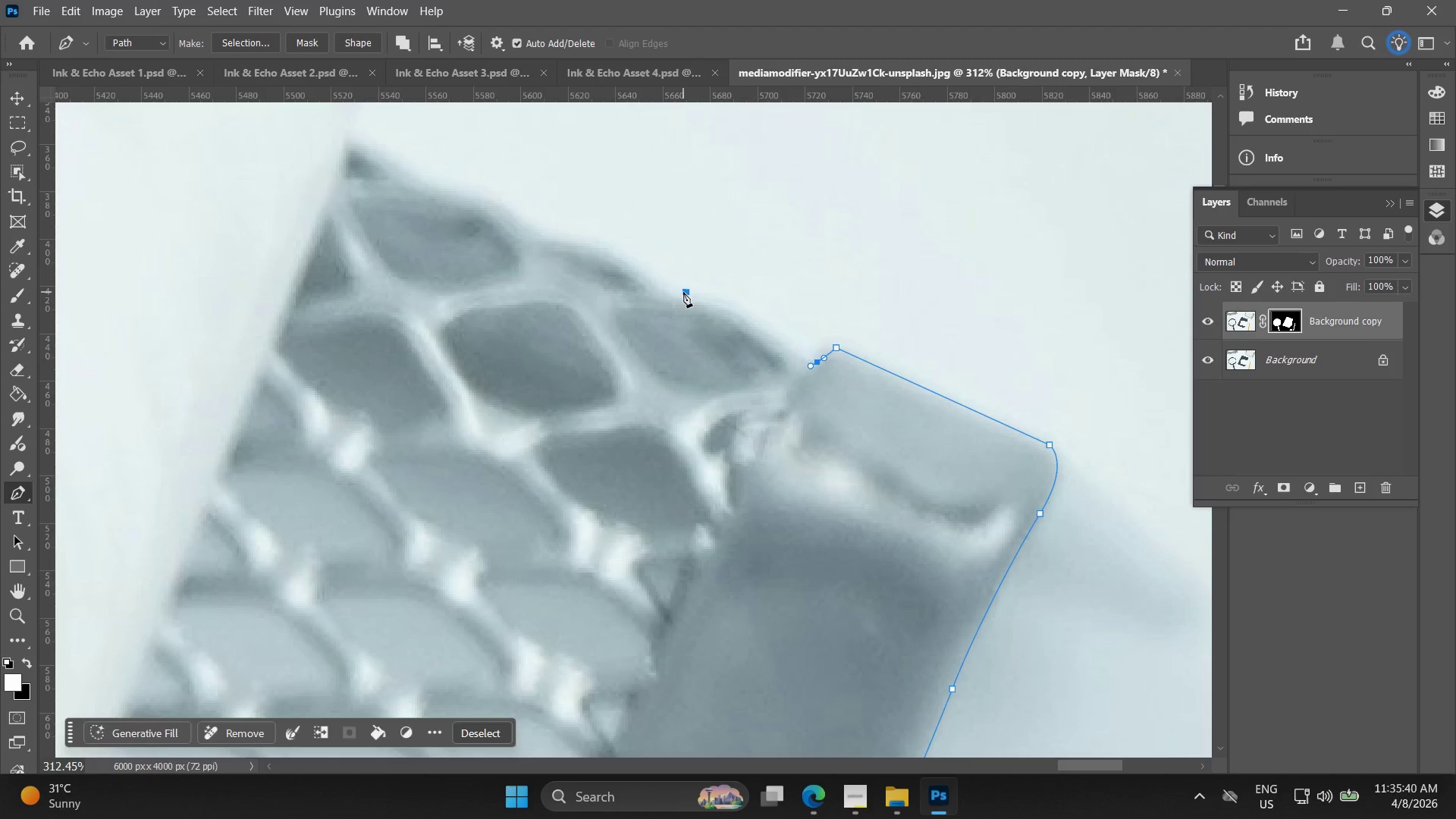 
left_click_drag(start_coordinate=[680, 292], to_coordinate=[612, 288])
 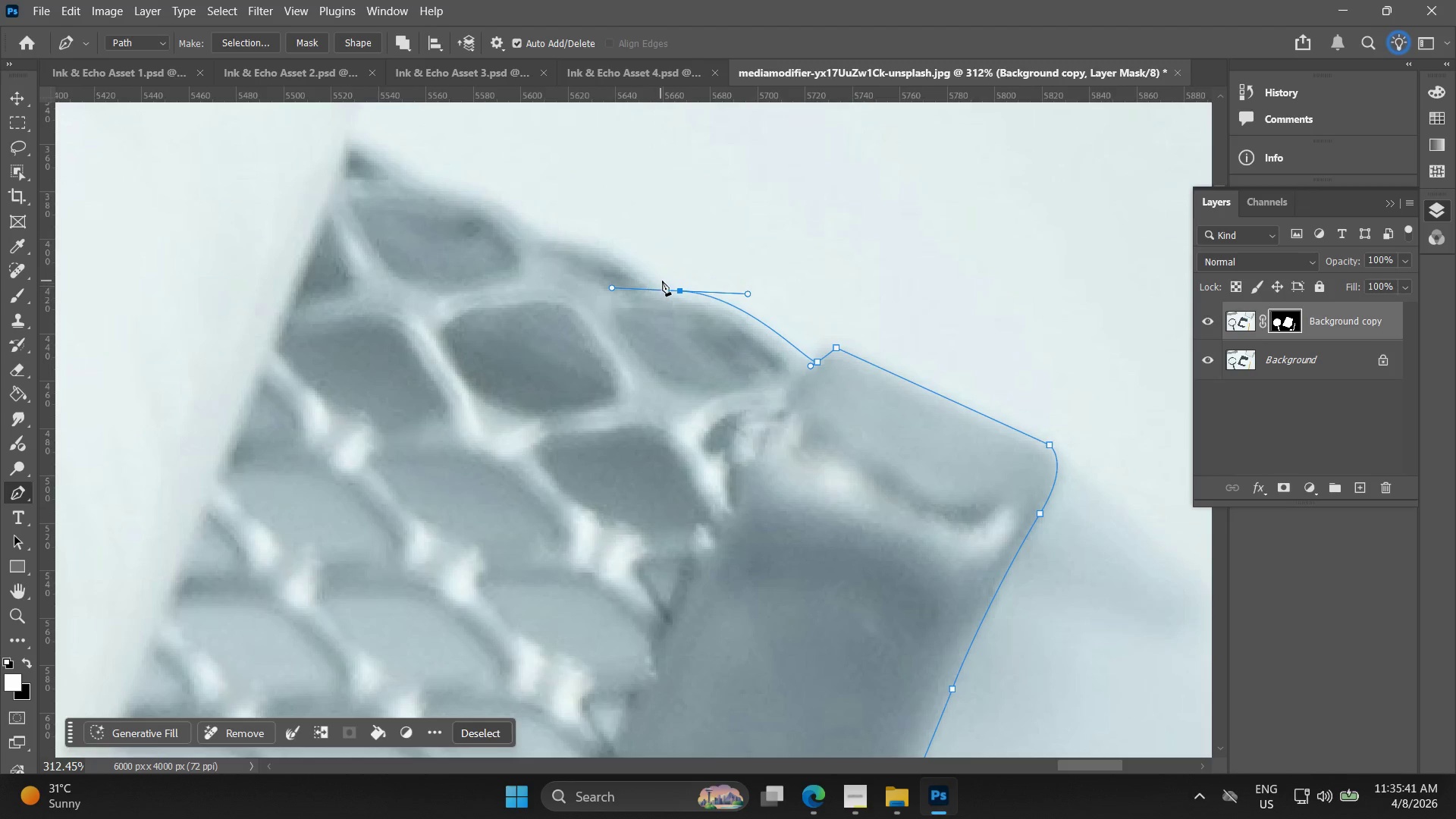 
hold_key(key=AltLeft, duration=1.0)
 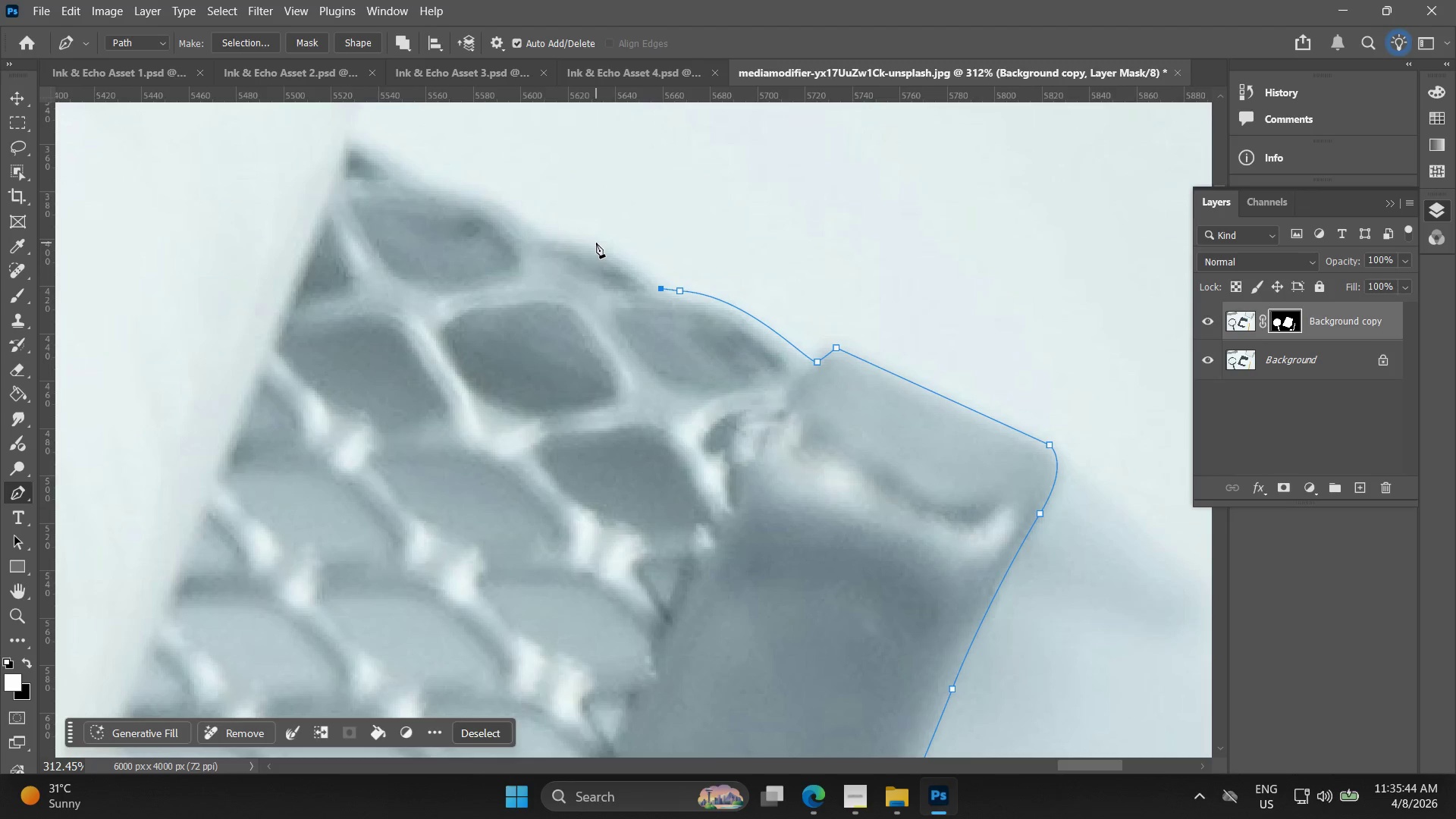 
left_click_drag(start_coordinate=[610, 251], to_coordinate=[570, 240])
 